 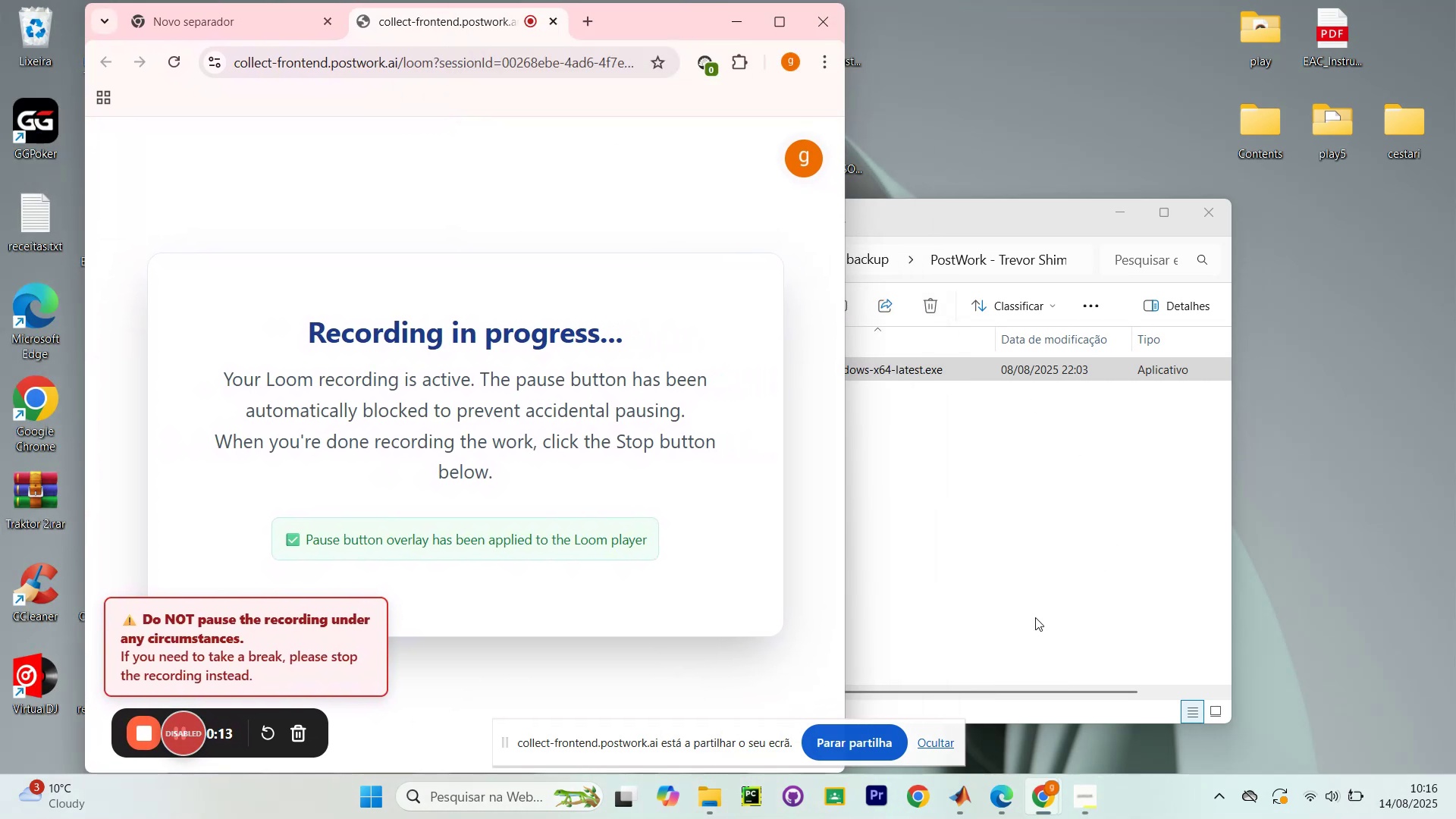 
double_click([795, 372])
 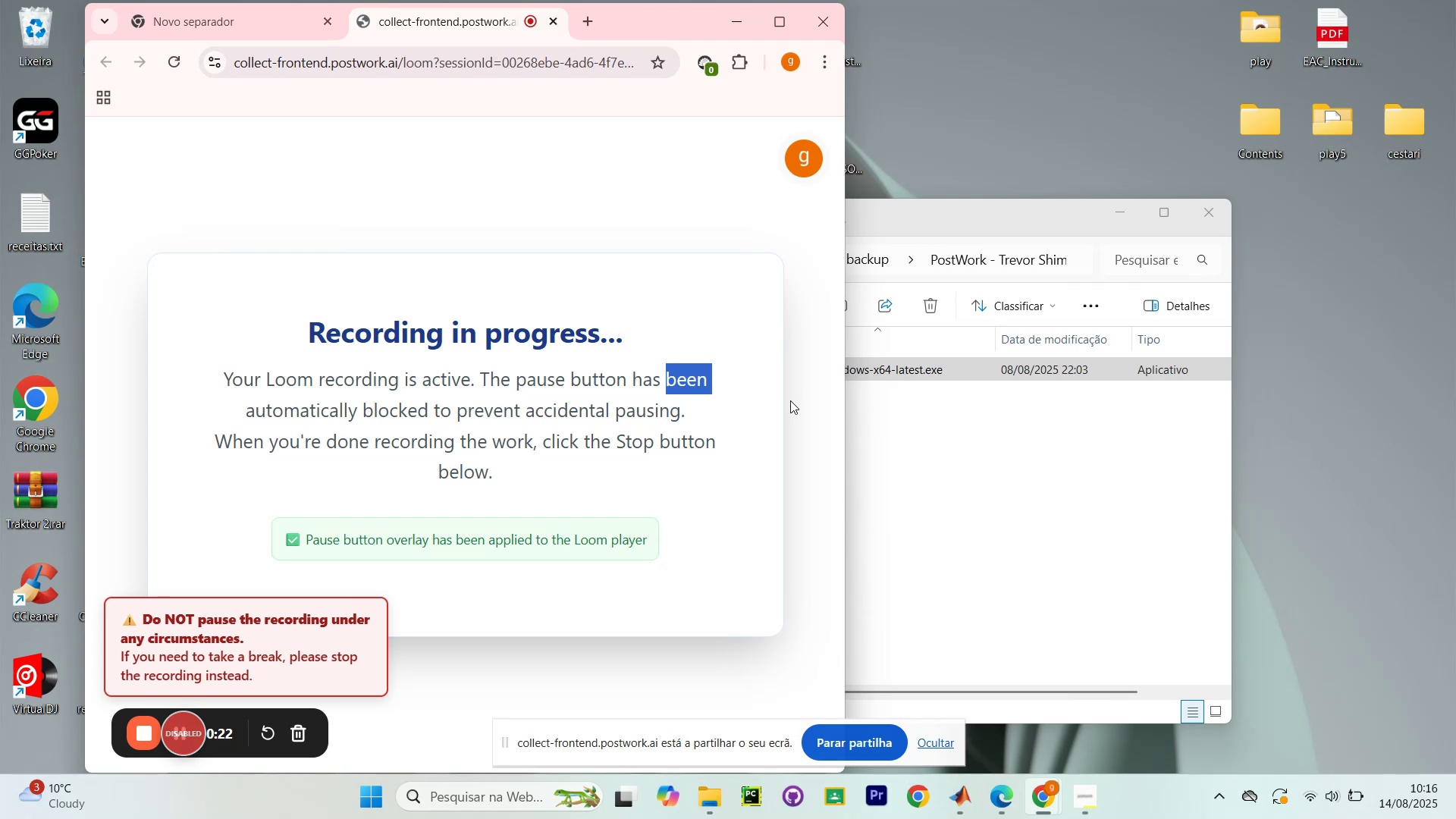 
wait(11.5)
 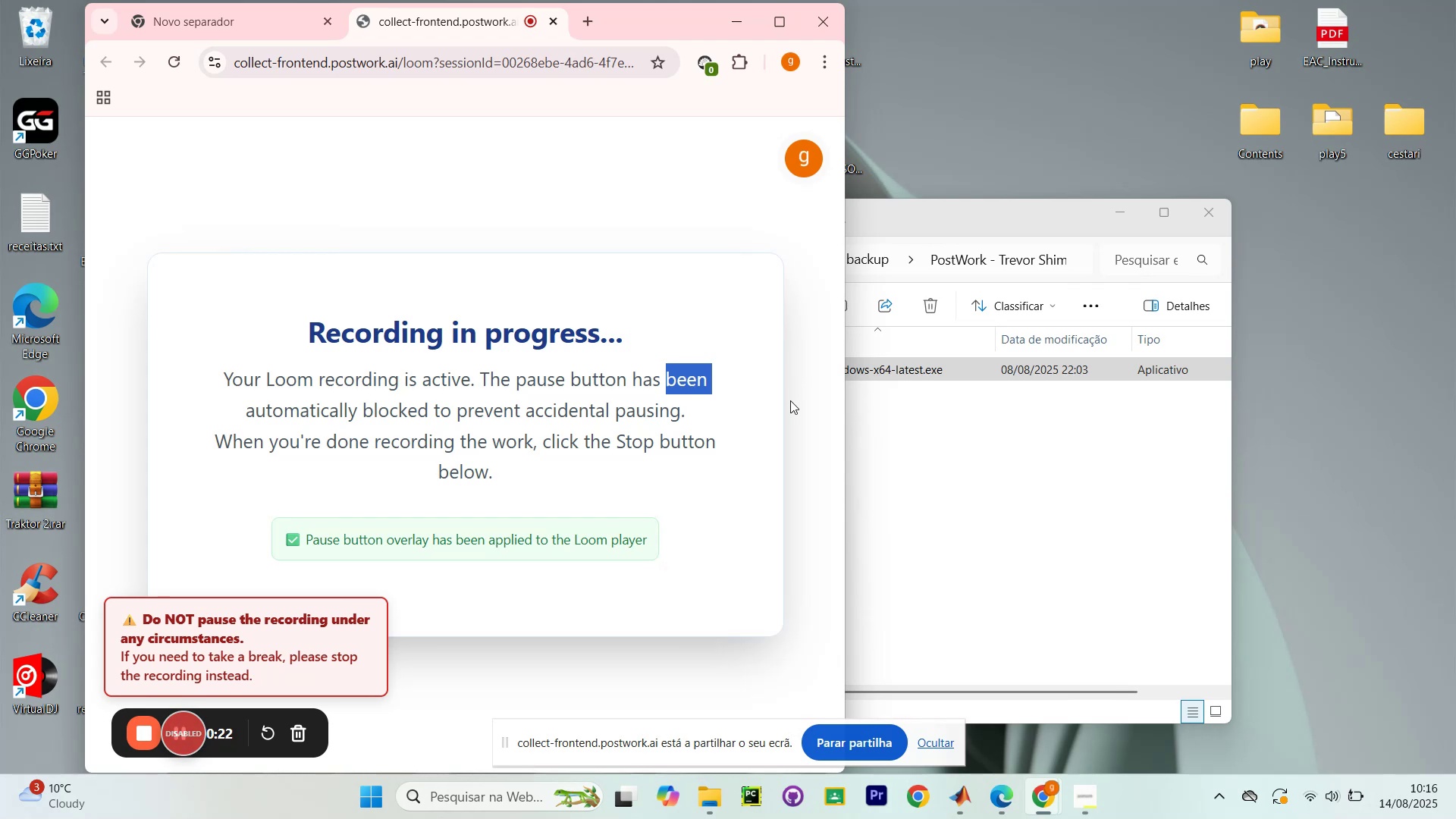 
left_click([1085, 557])
 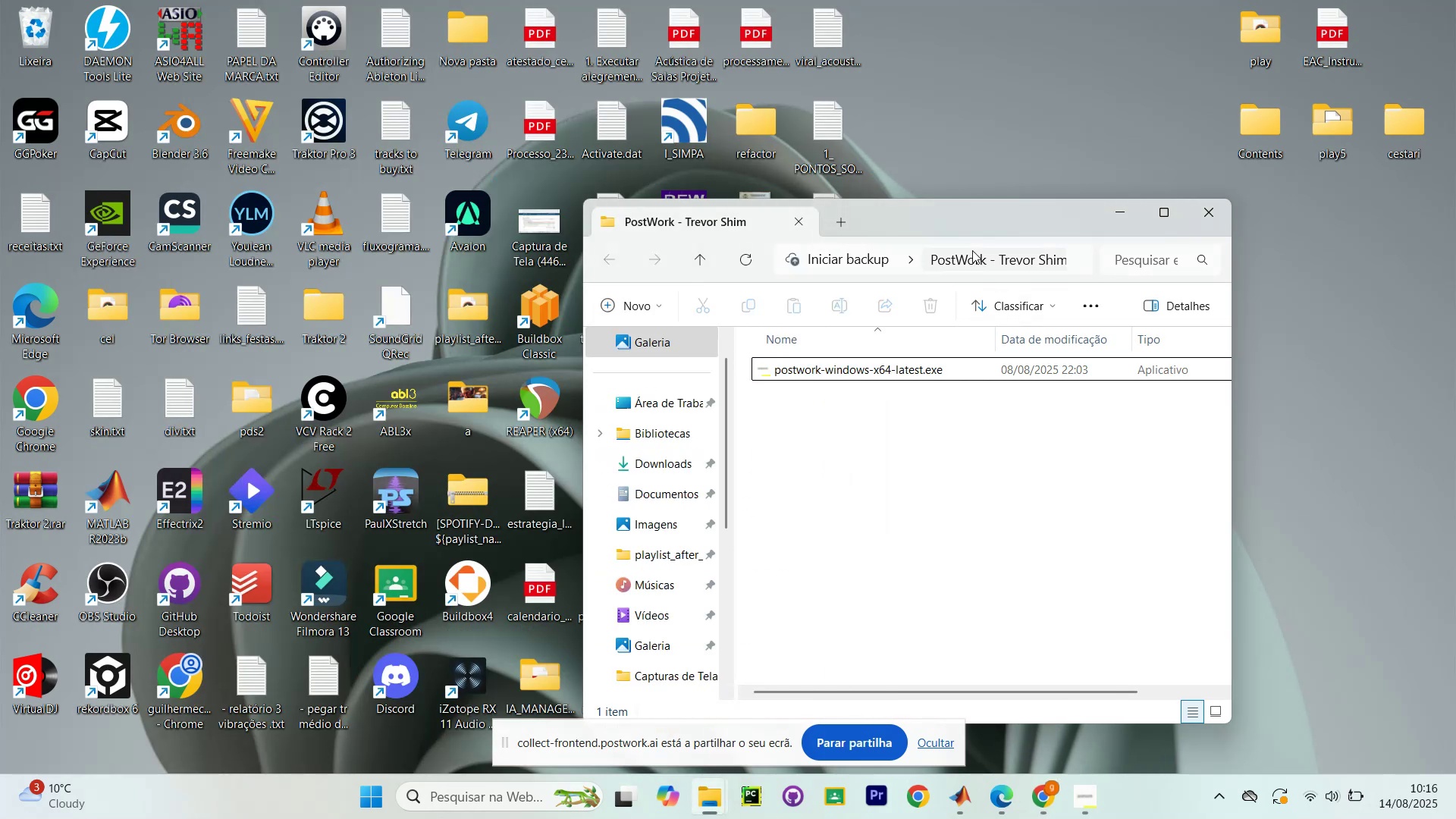 
left_click_drag(start_coordinate=[964, 202], to_coordinate=[1095, 435])
 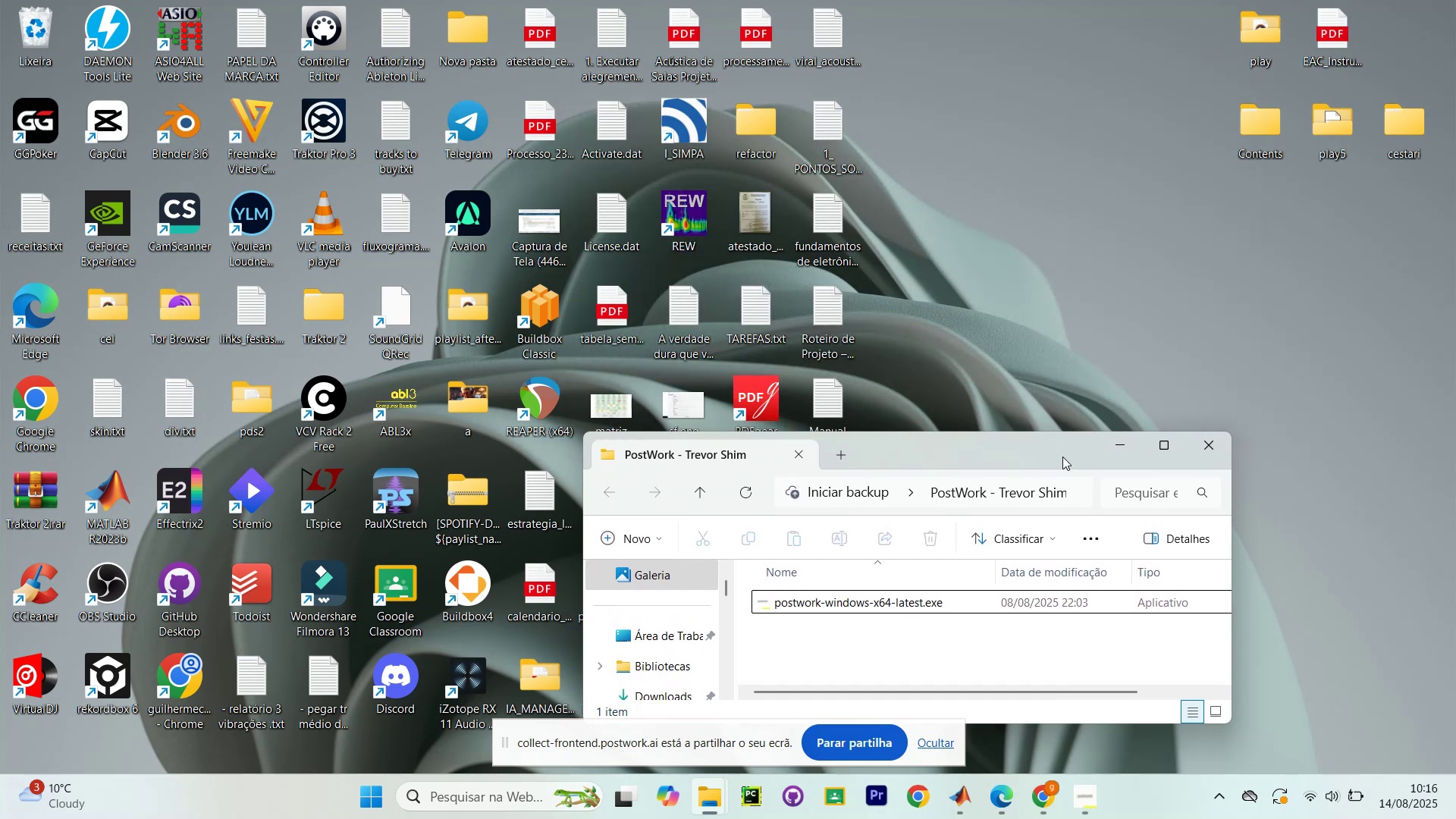 
left_click_drag(start_coordinate=[1040, 457], to_coordinate=[1098, 134])
 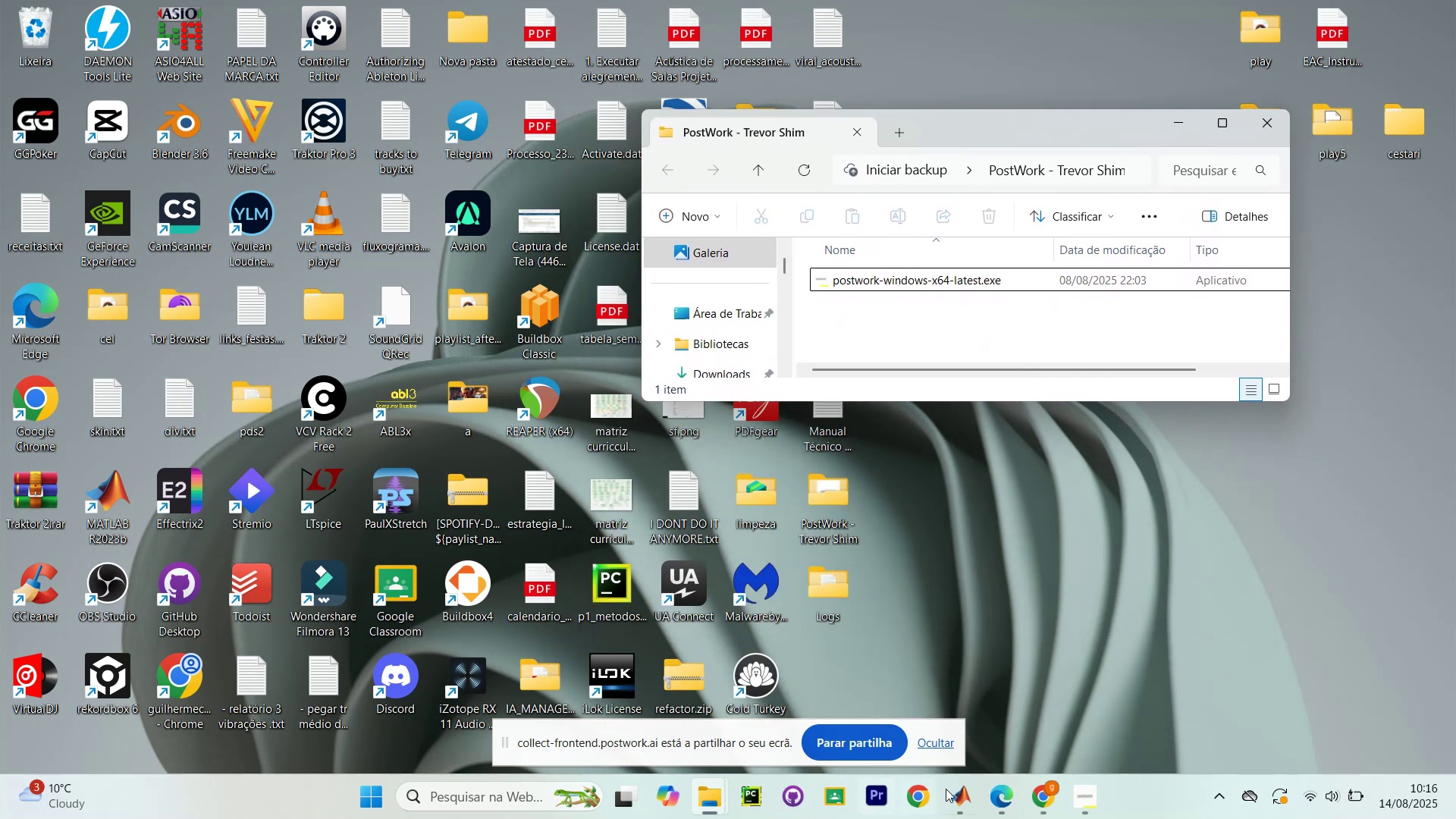 
left_click([968, 783])
 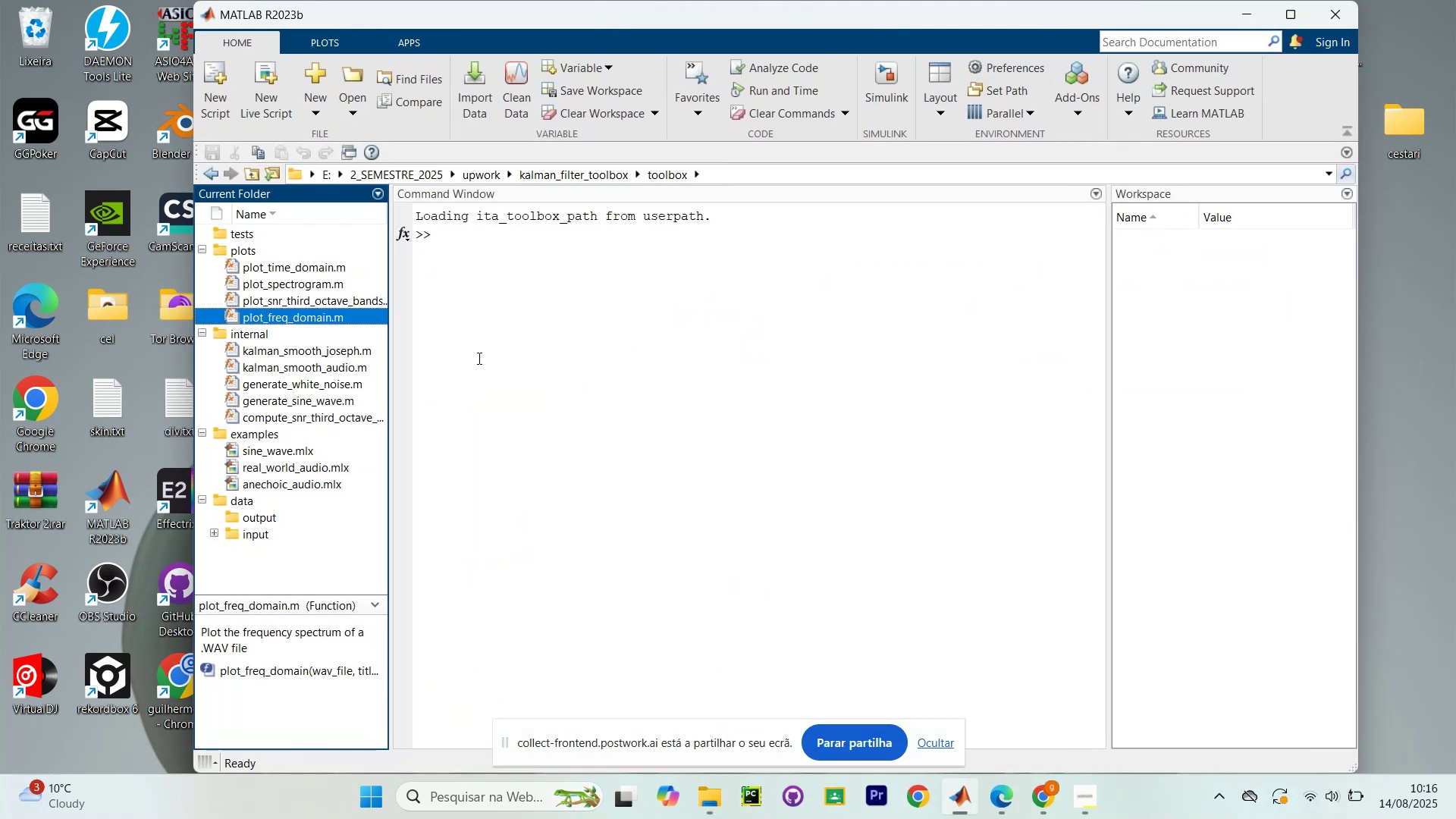 
scroll: coordinate [256, 280], scroll_direction: up, amount: 13.0
 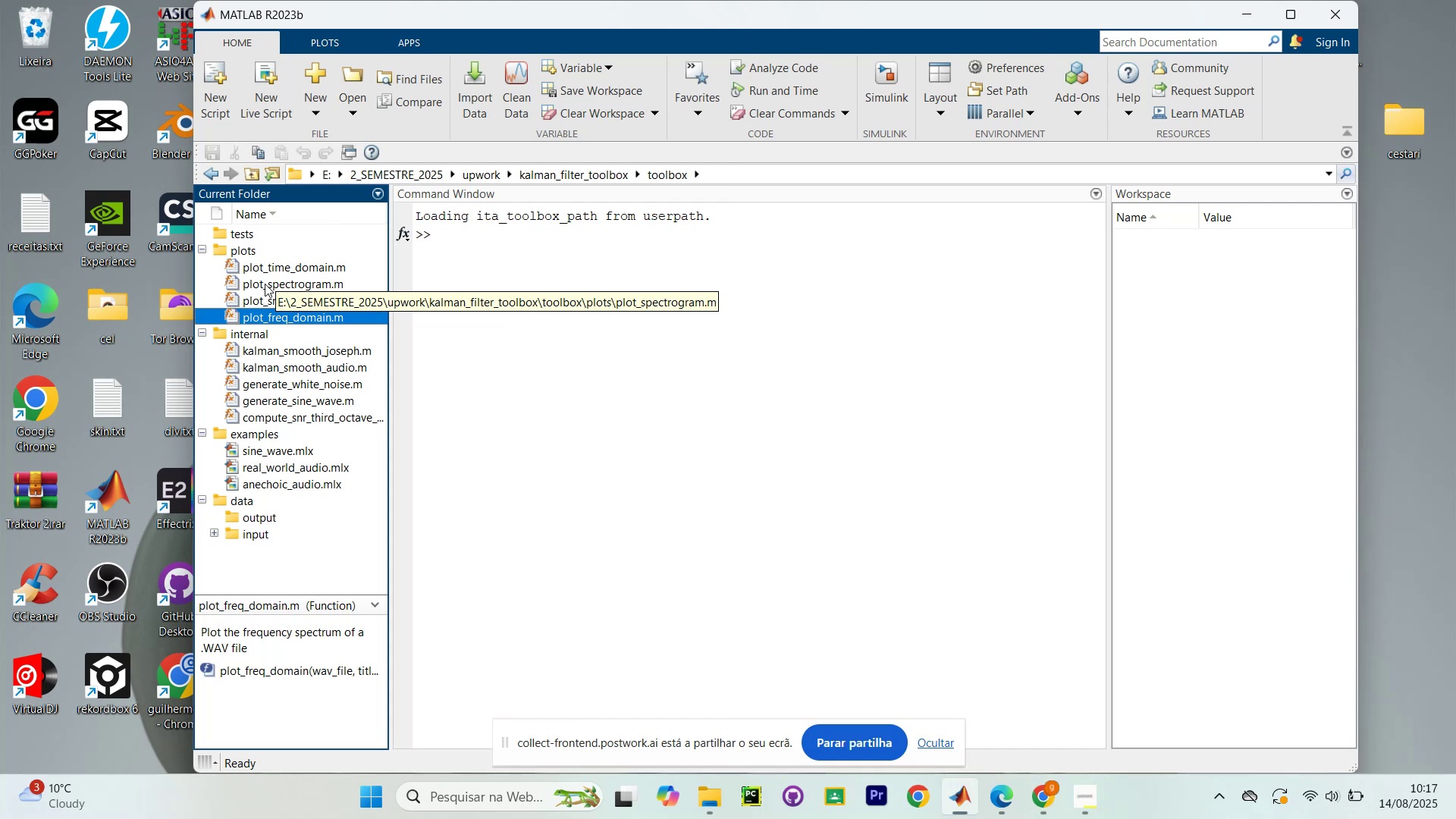 
wait(47.68)
 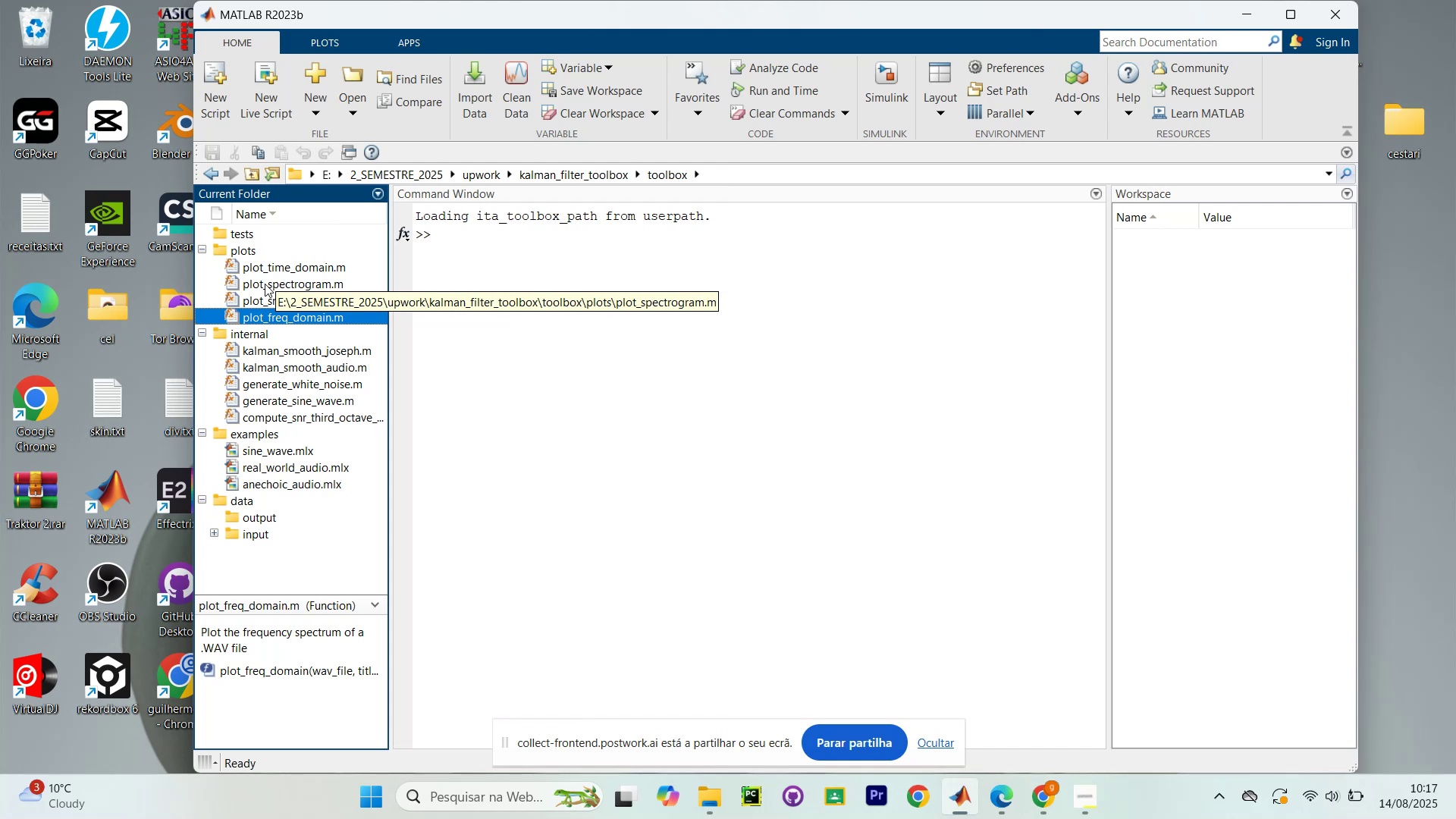 
scroll: coordinate [445, 505], scroll_direction: down, amount: 1.0
 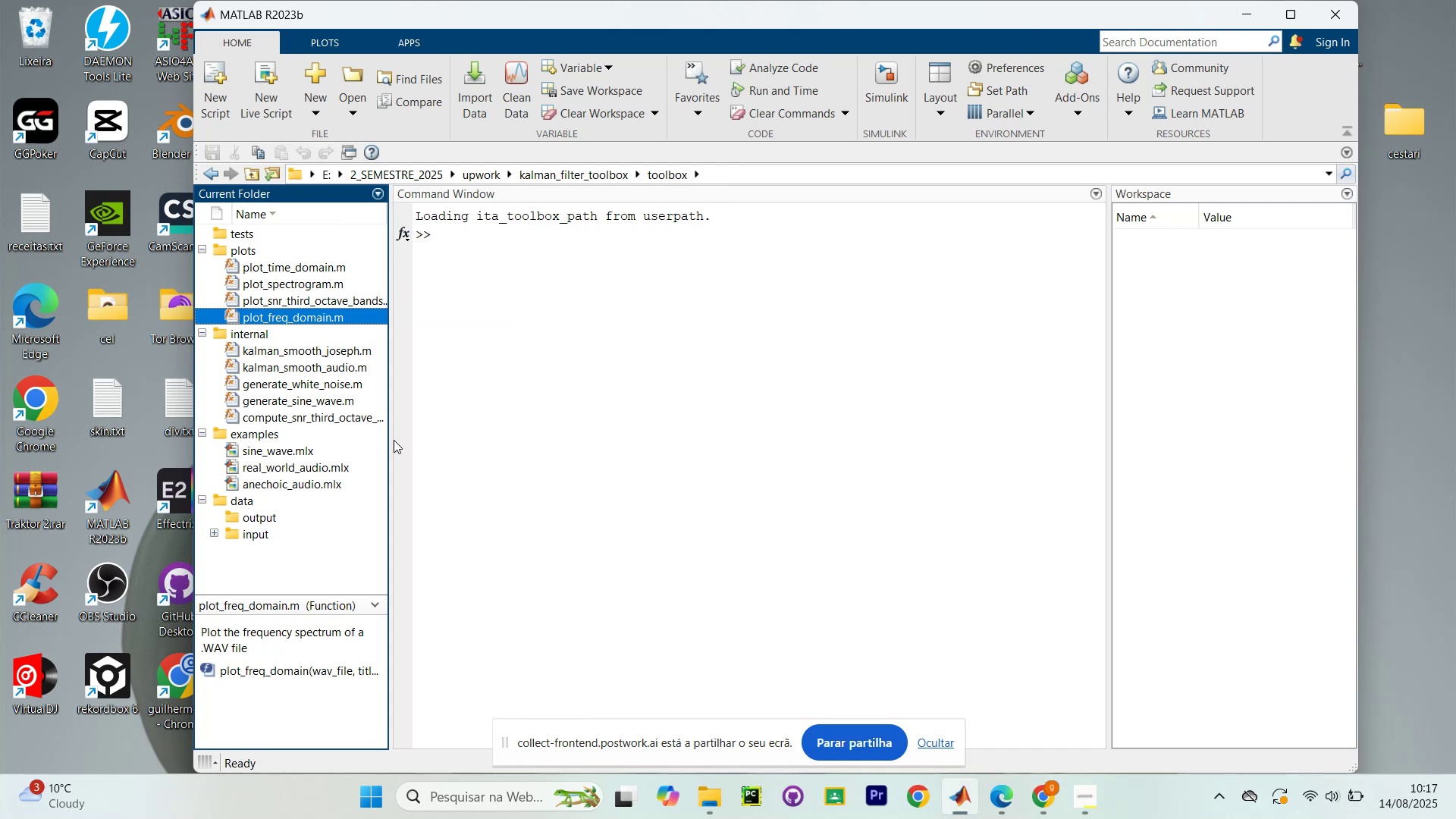 
left_click_drag(start_coordinate=[389, 444], to_coordinate=[432, 495])
 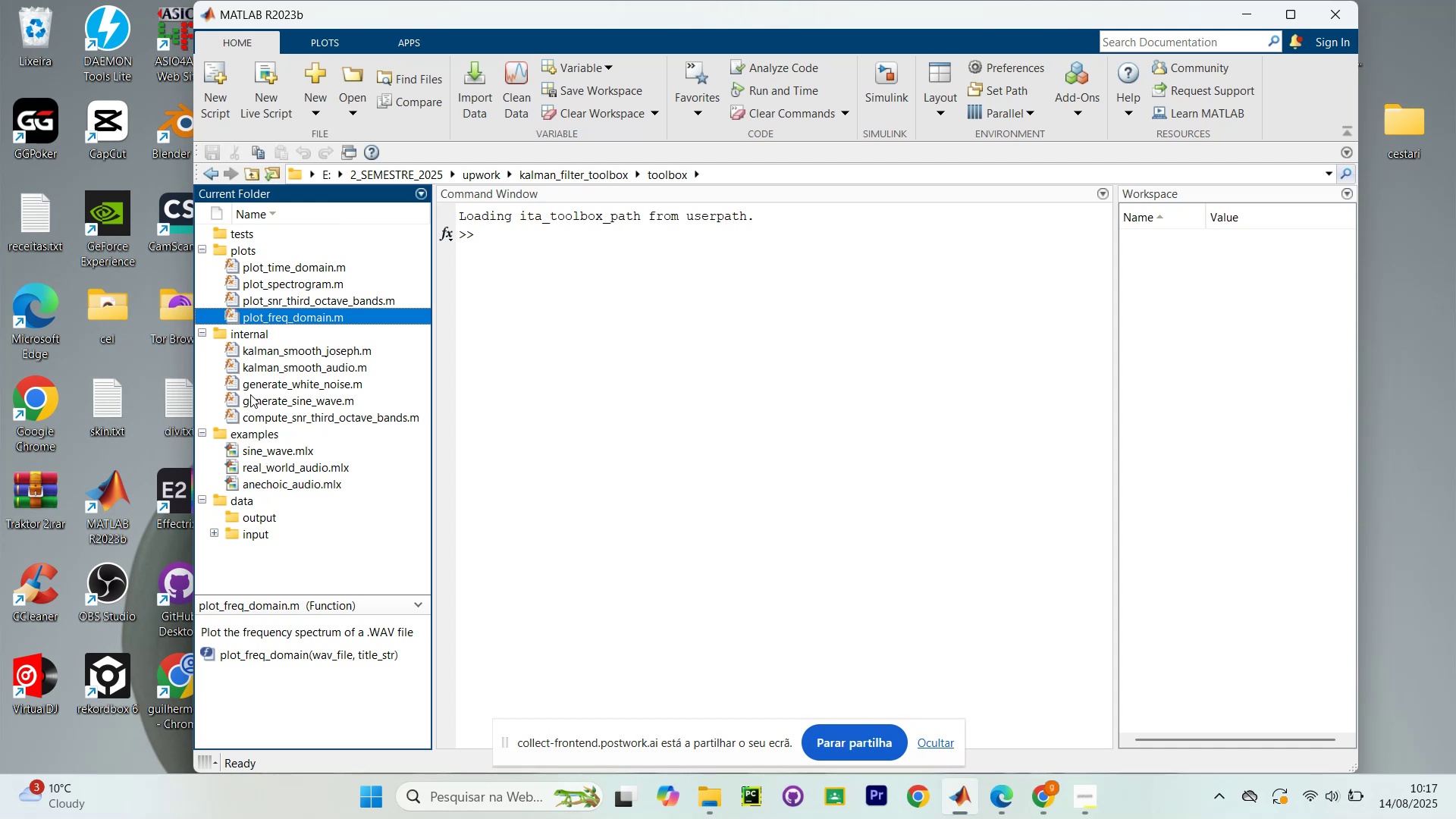 
scroll: coordinate [264, 313], scroll_direction: down, amount: 4.0
 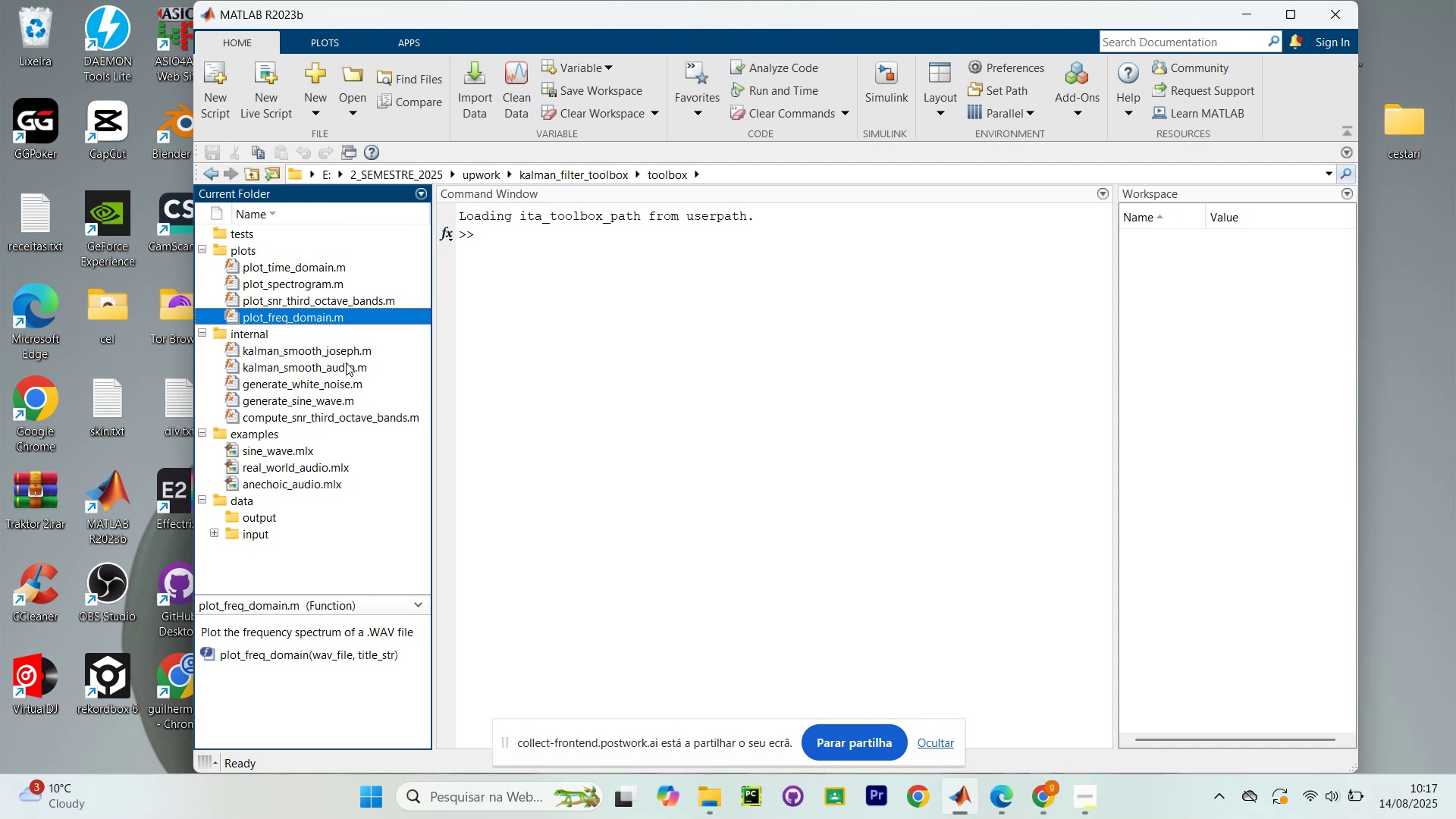 
scroll: coordinate [246, 353], scroll_direction: up, amount: 7.0
 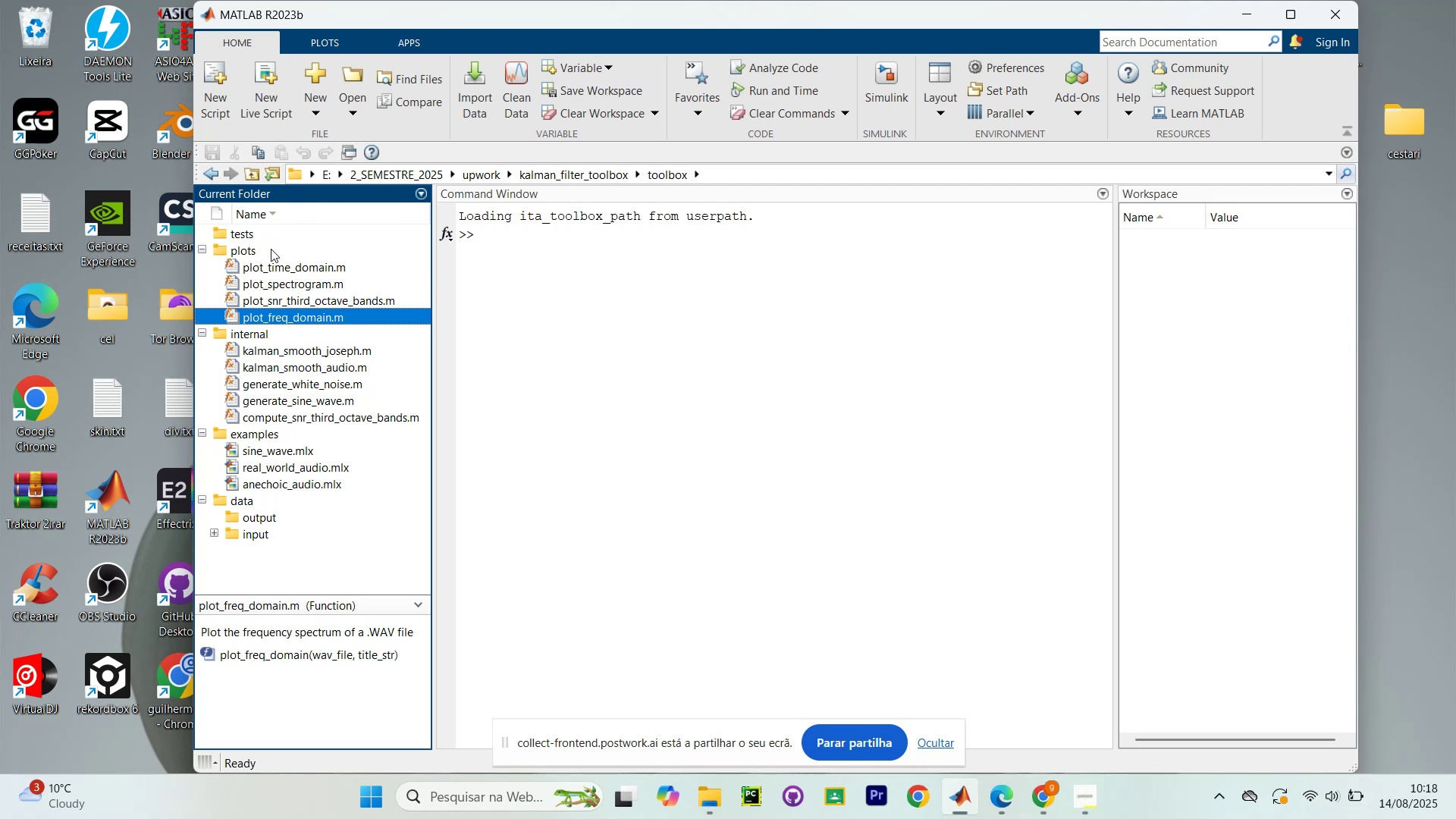 
wait(13.07)
 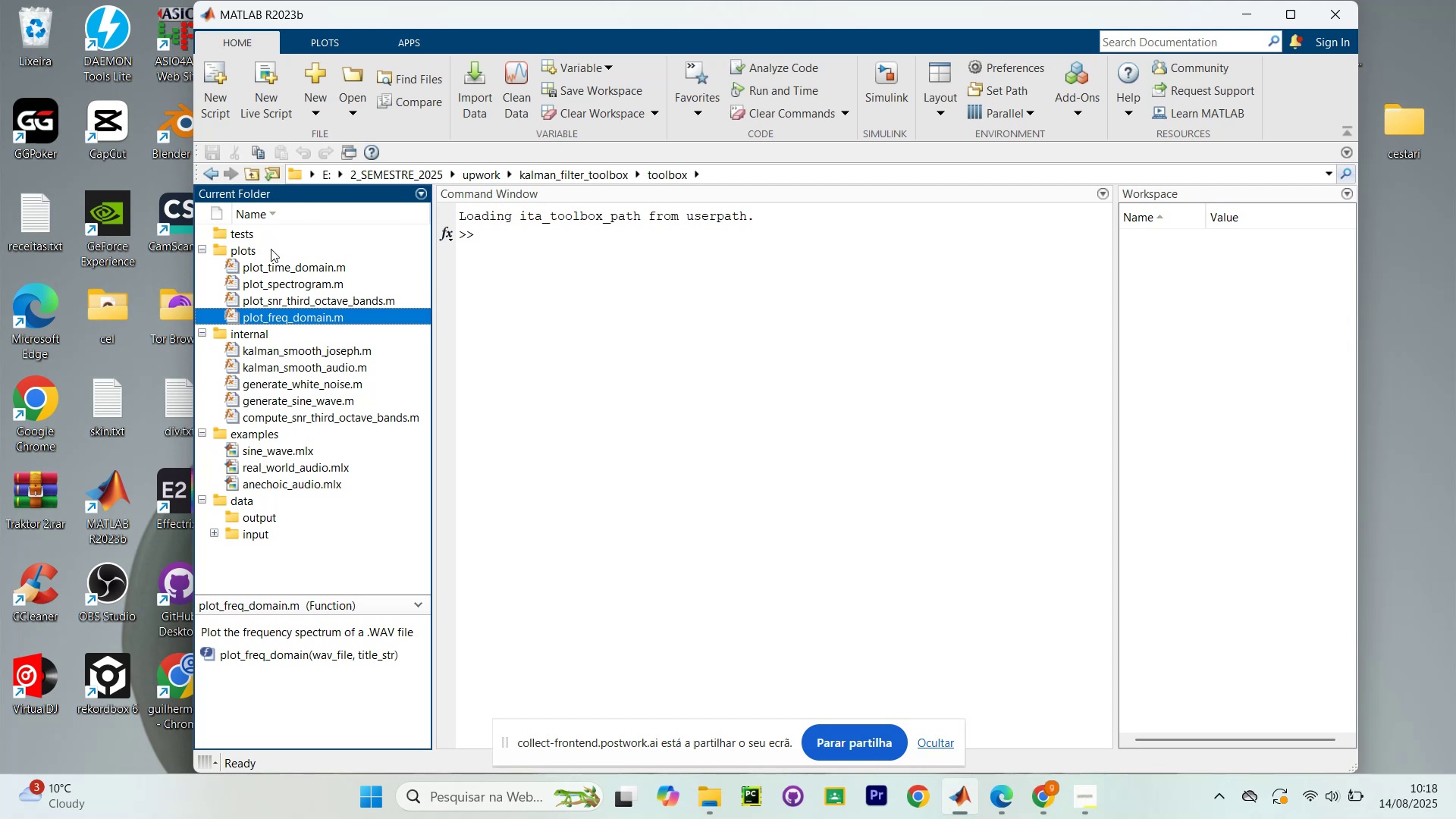 
scroll: coordinate [664, 388], scroll_direction: down, amount: 16.0
 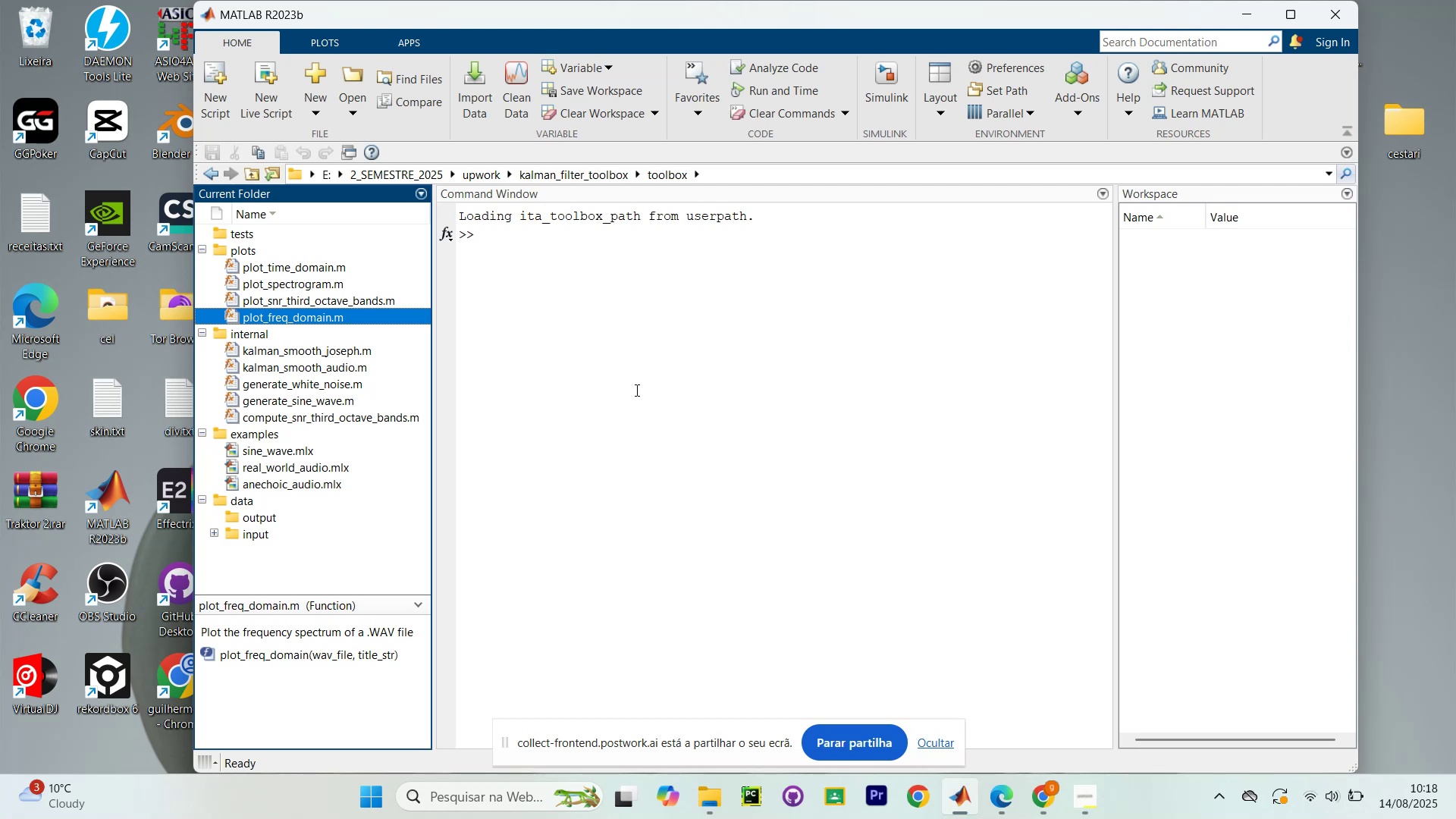 
scroll: coordinate [623, 388], scroll_direction: up, amount: 2.0
 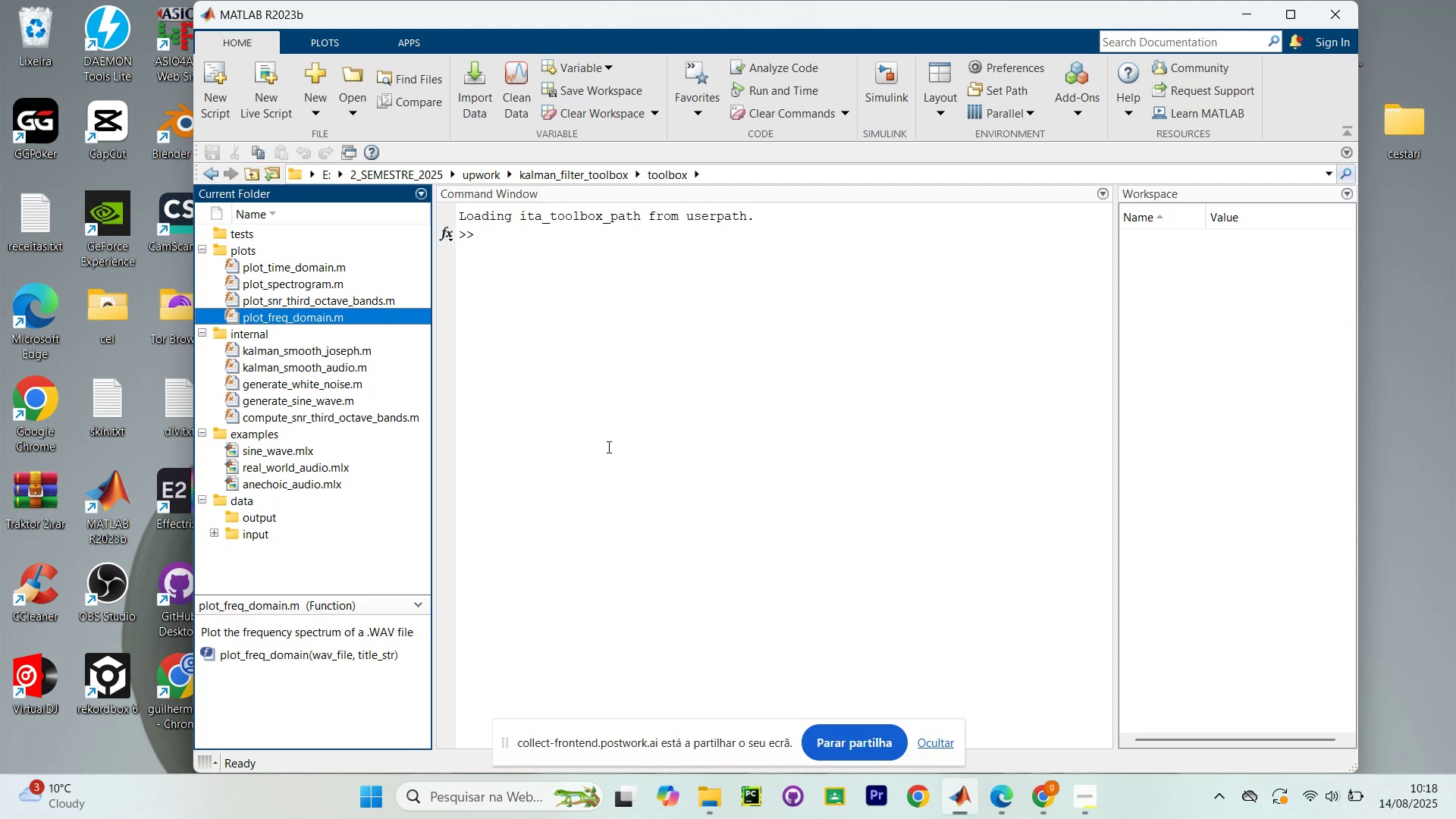 
wait(7.0)
 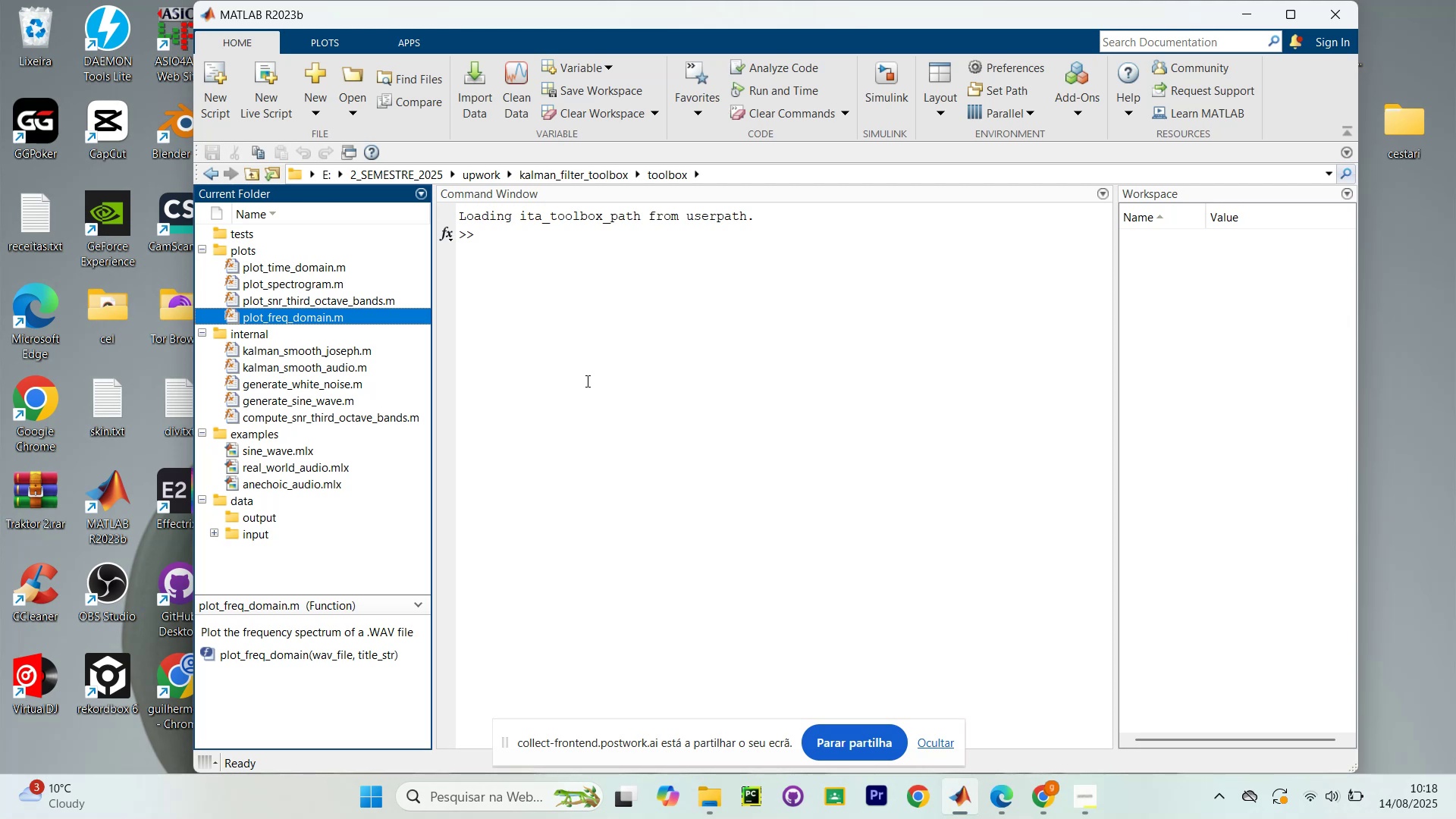 
left_click([1053, 800])
 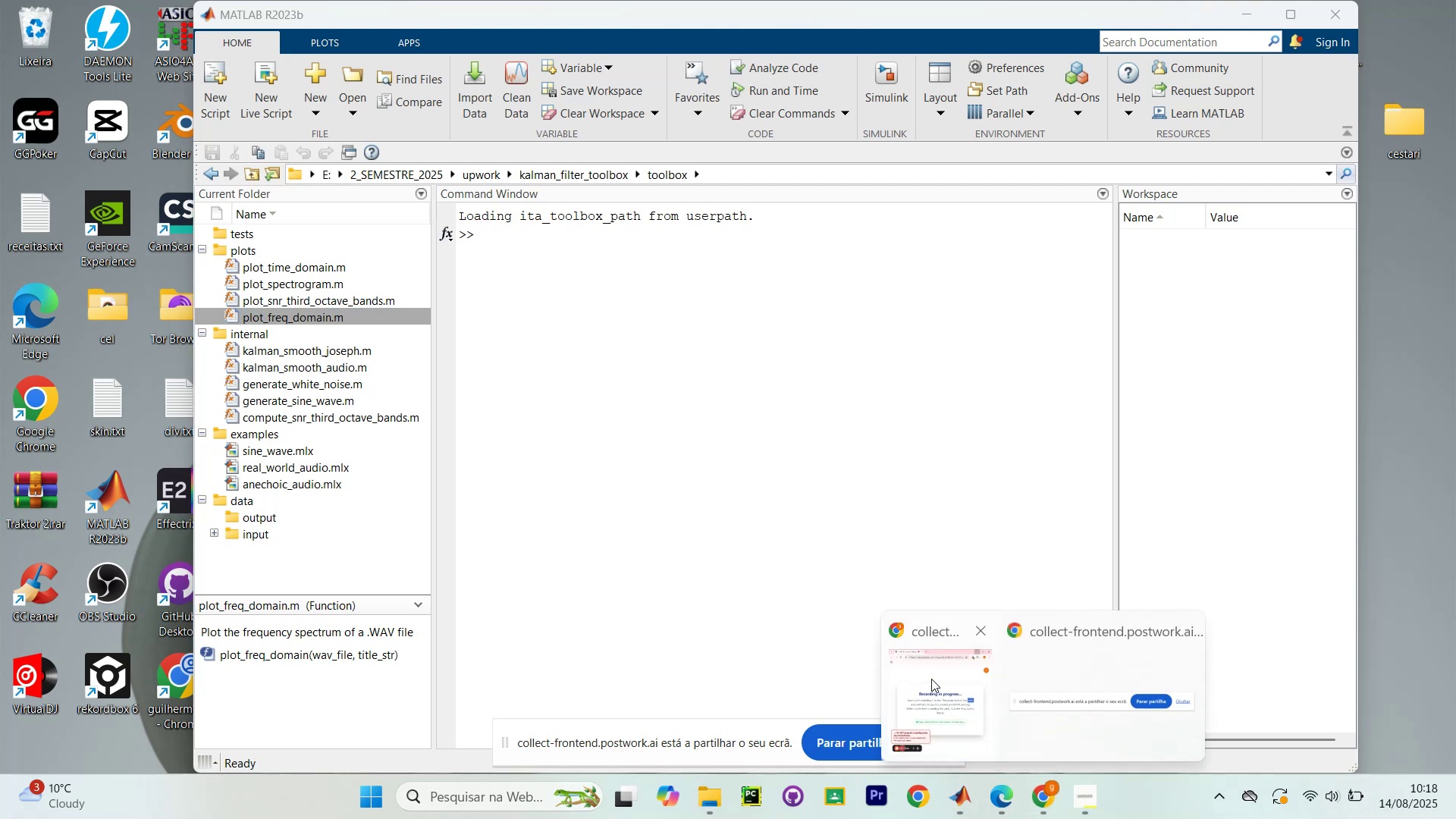 
left_click([931, 677])
 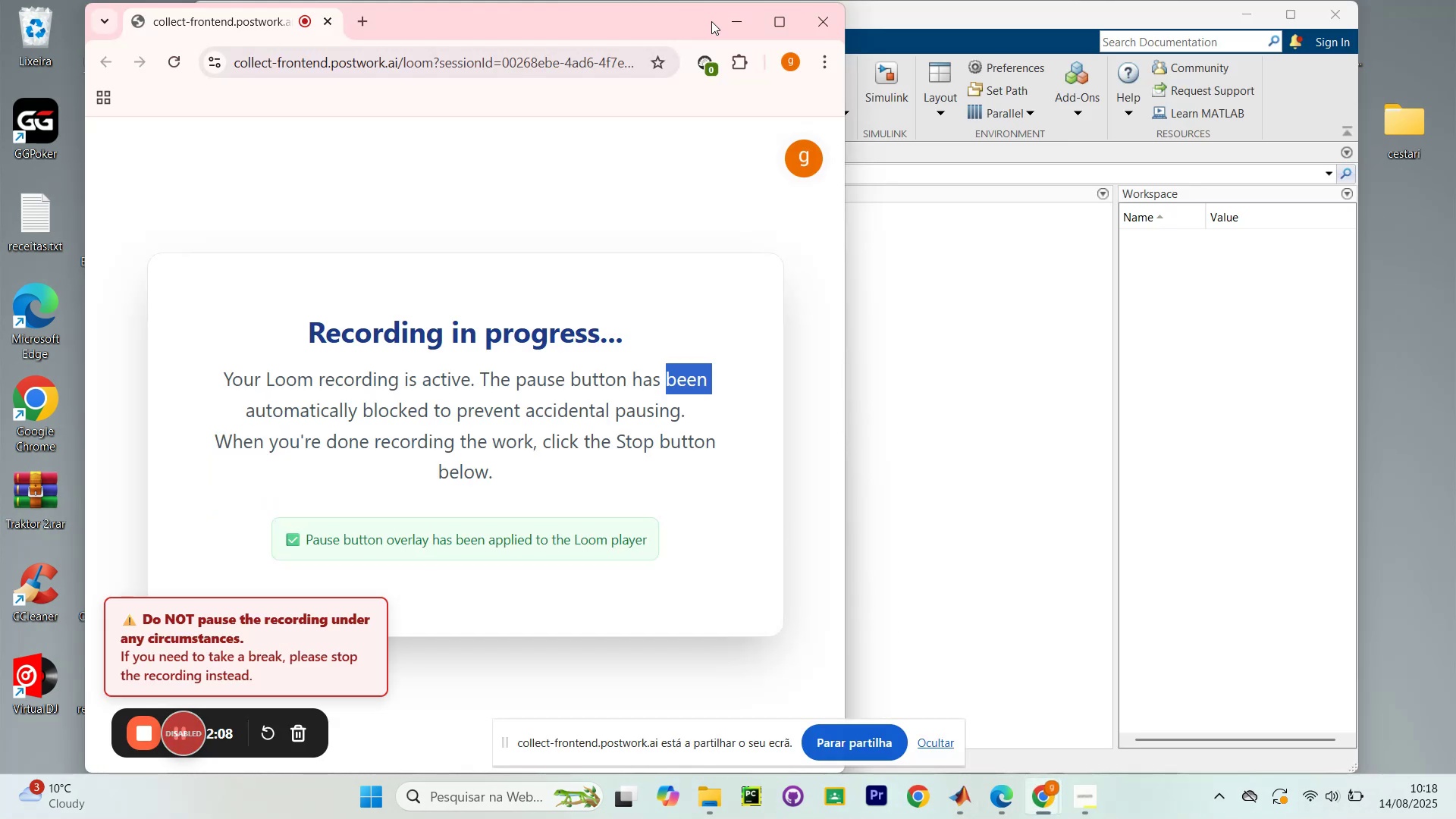 
left_click([734, 27])
 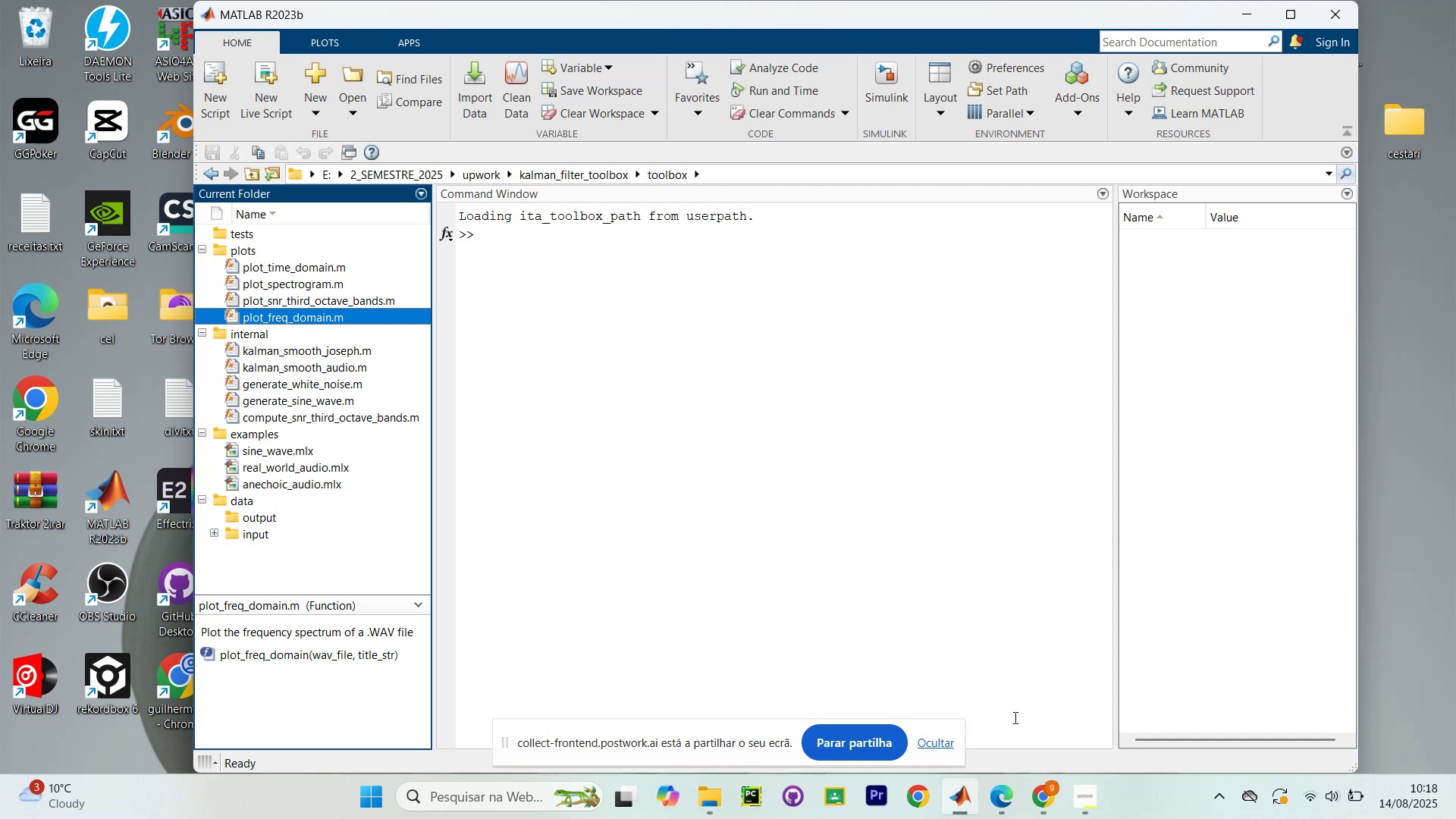 
wait(15.32)
 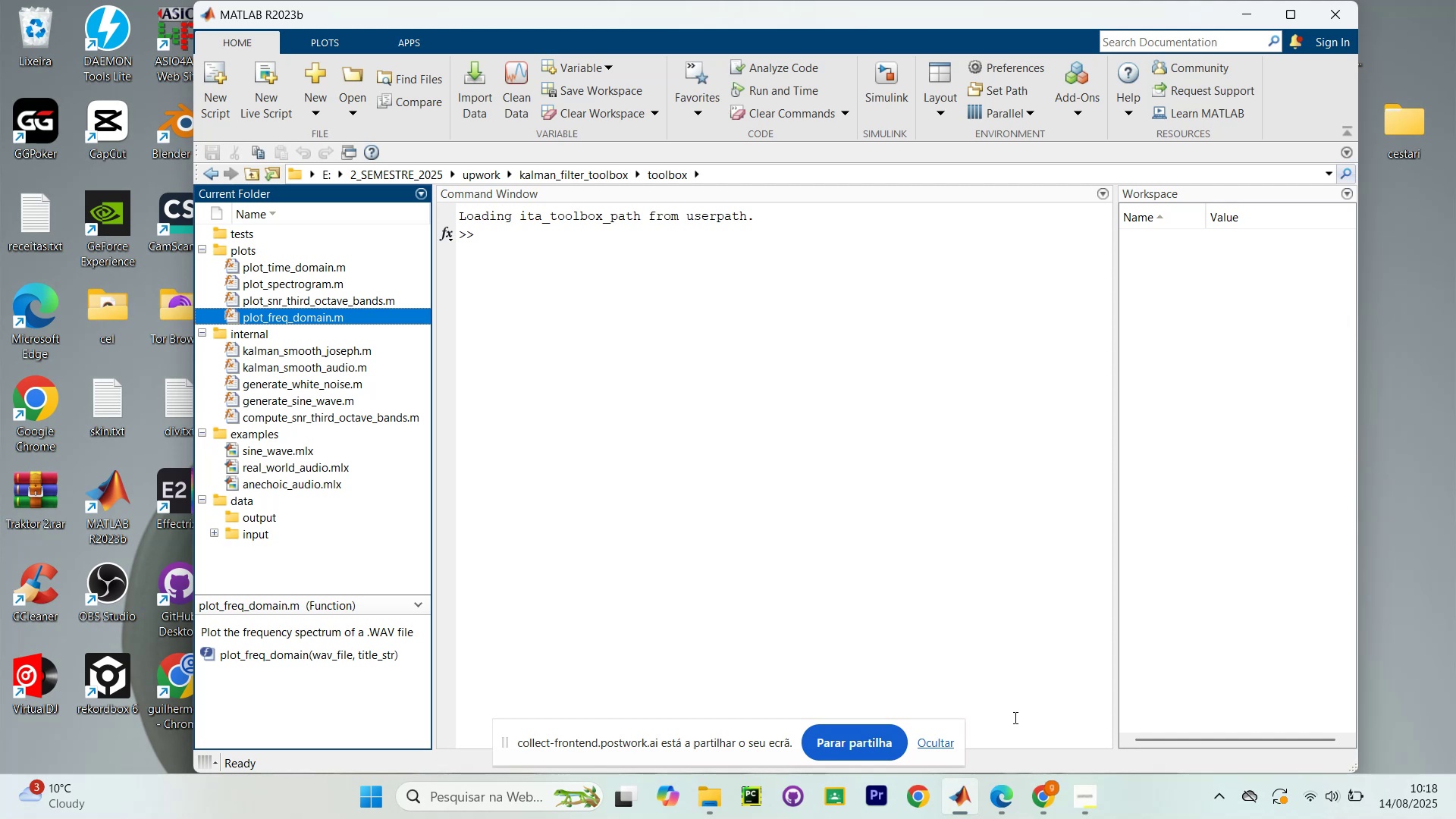 
left_click([947, 751])
 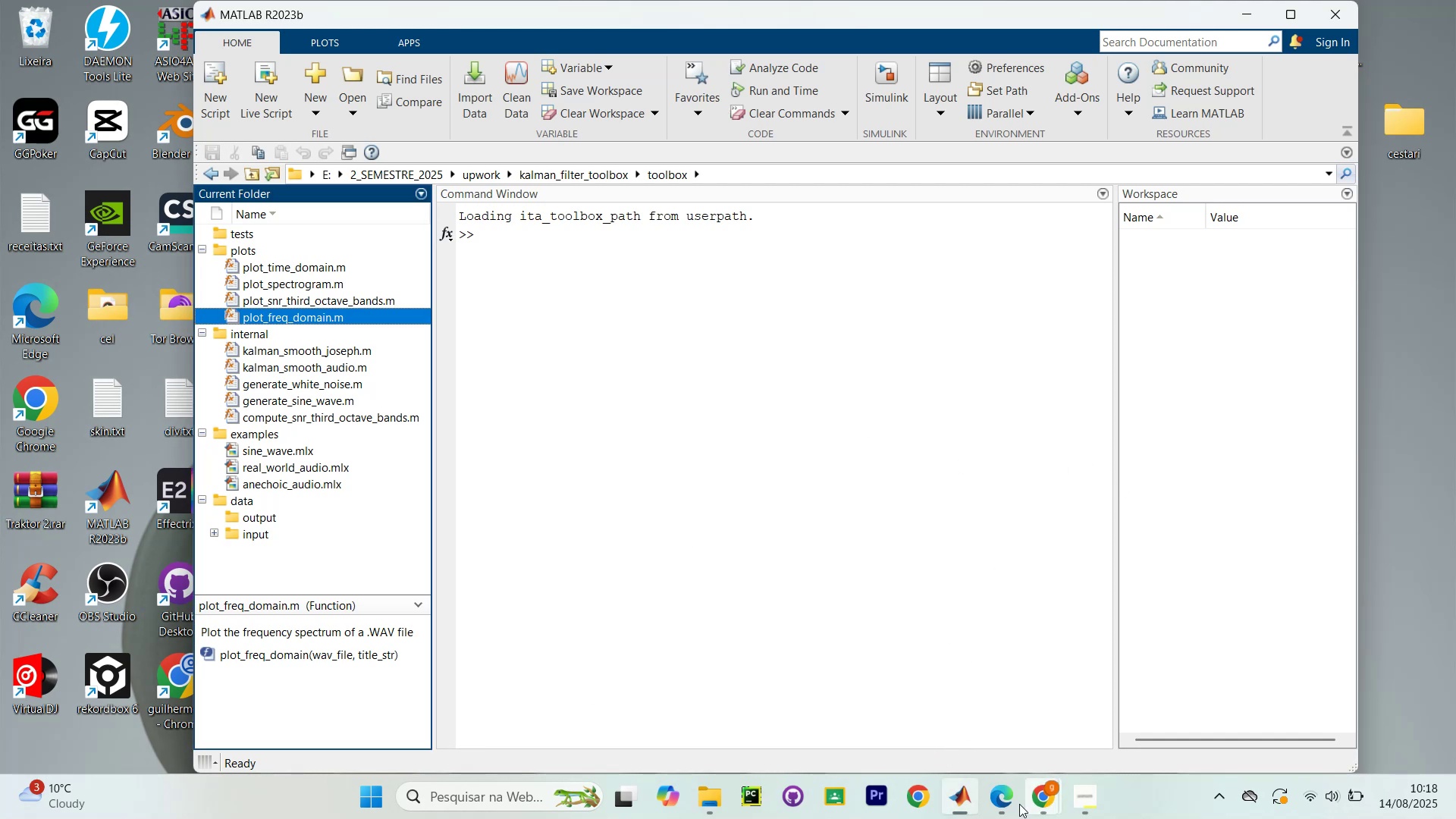 
left_click([1001, 808])
 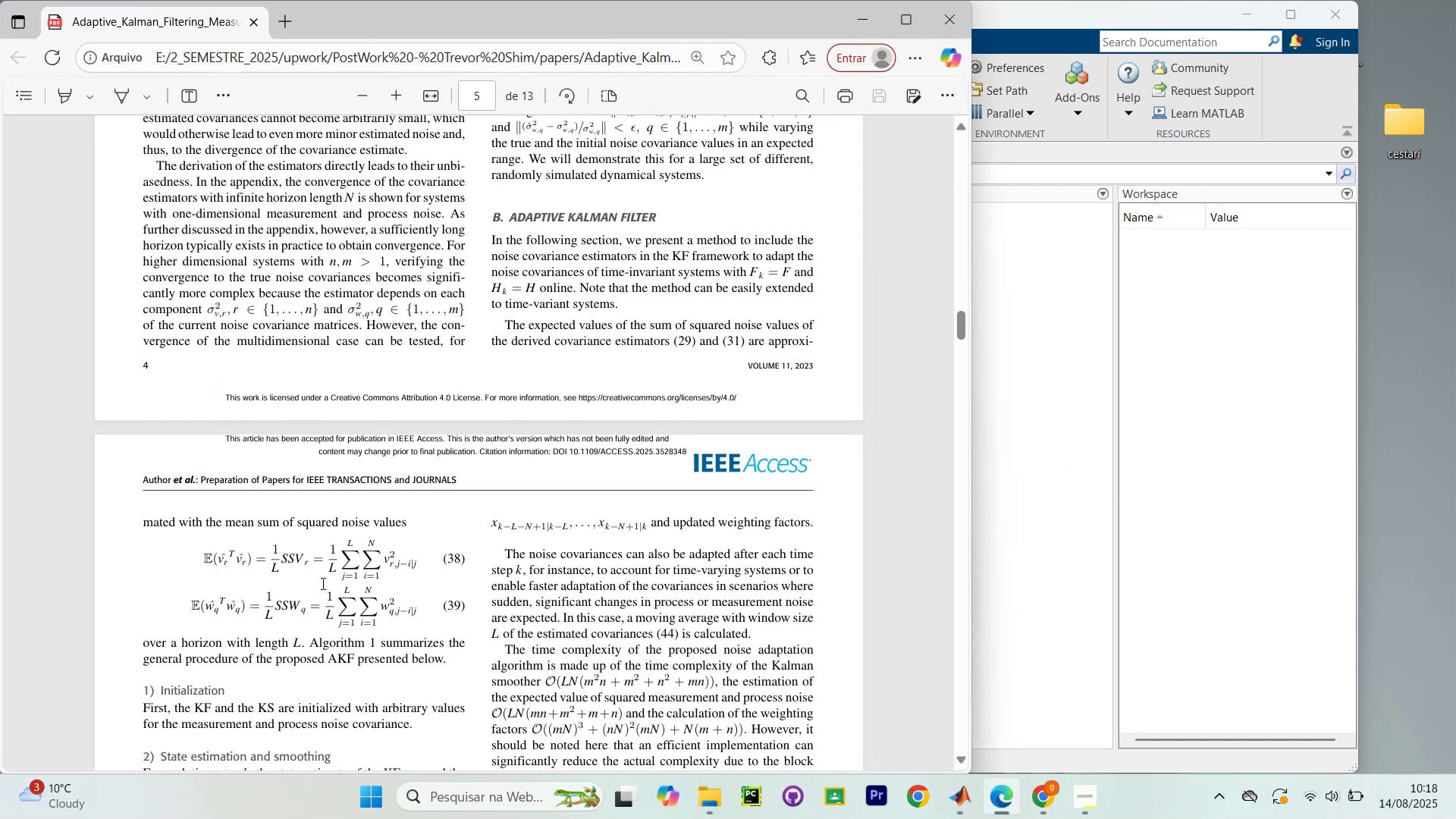 
scroll: coordinate [893, 353], scroll_direction: up, amount: 49.0
 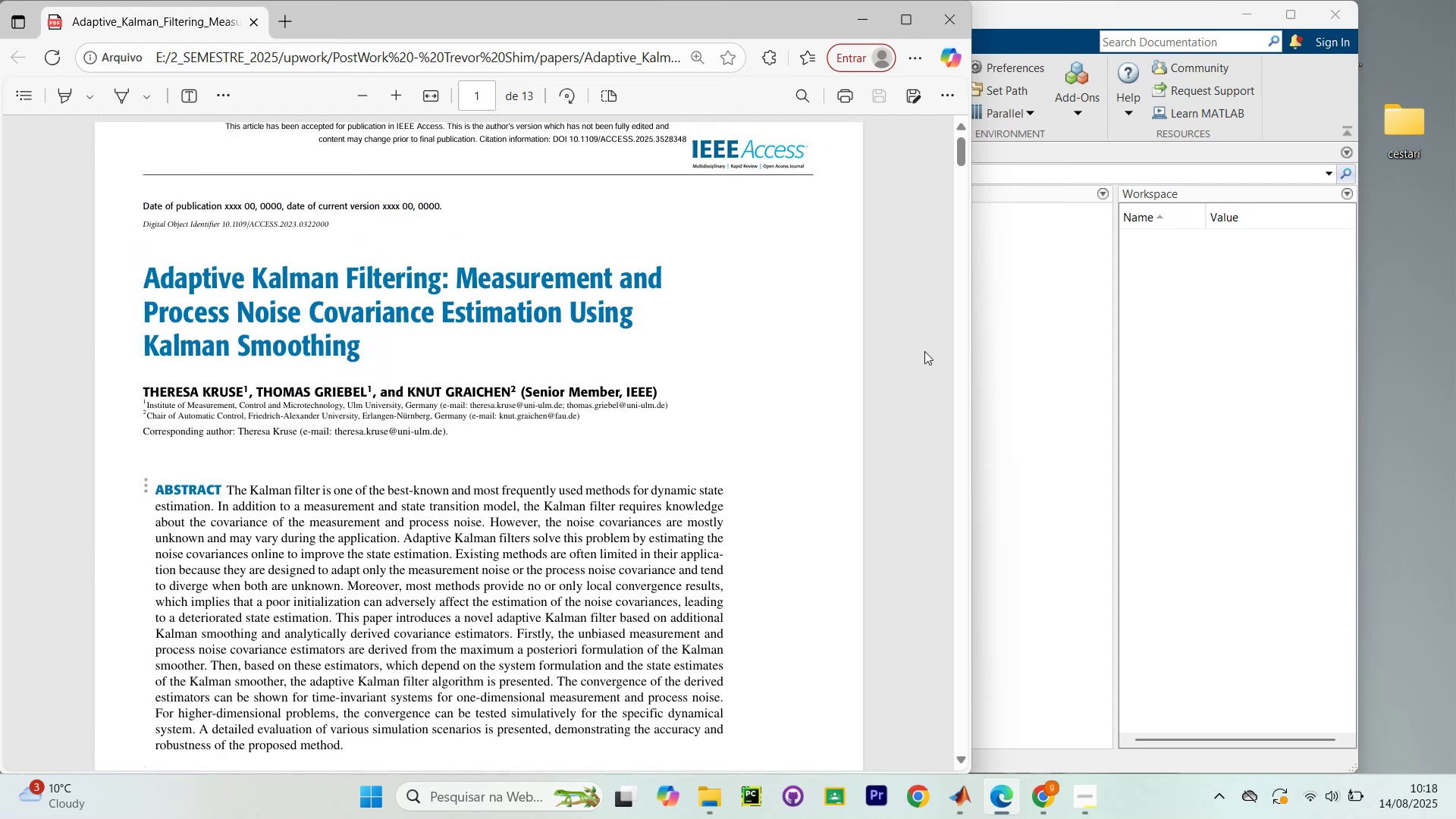 
left_click([1040, 271])
 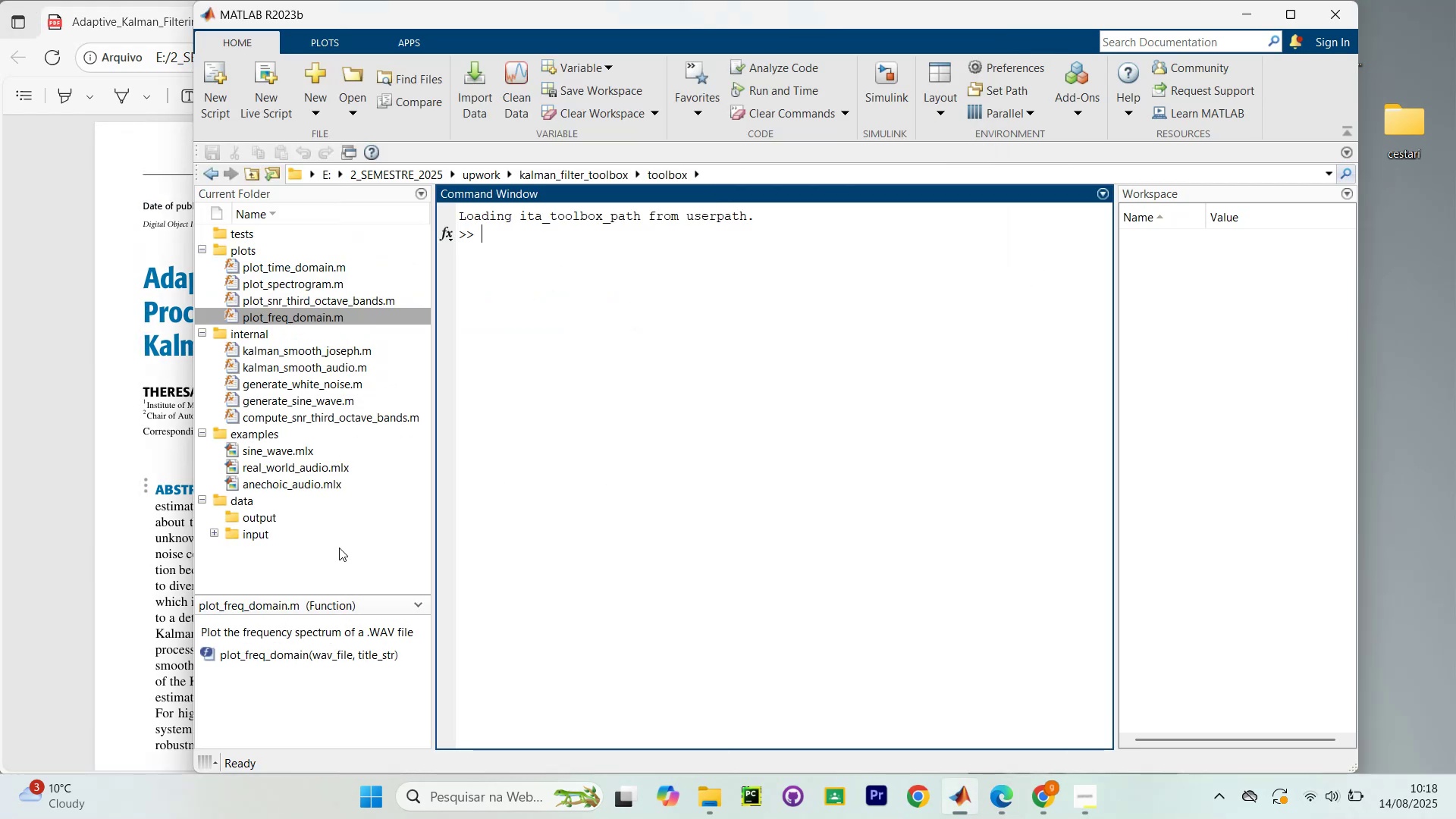 
left_click([276, 576])
 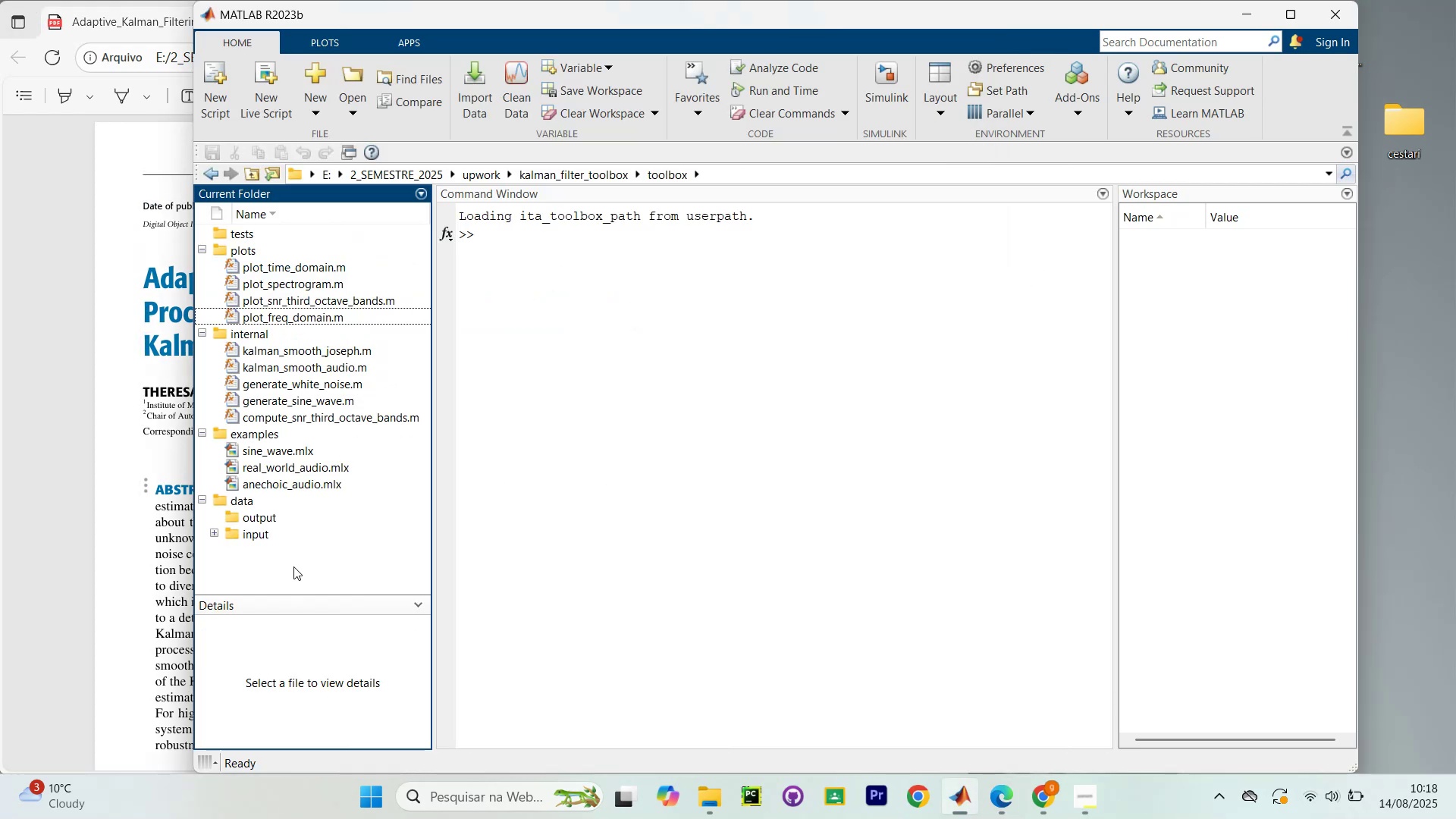 
mouse_move([290, 337])
 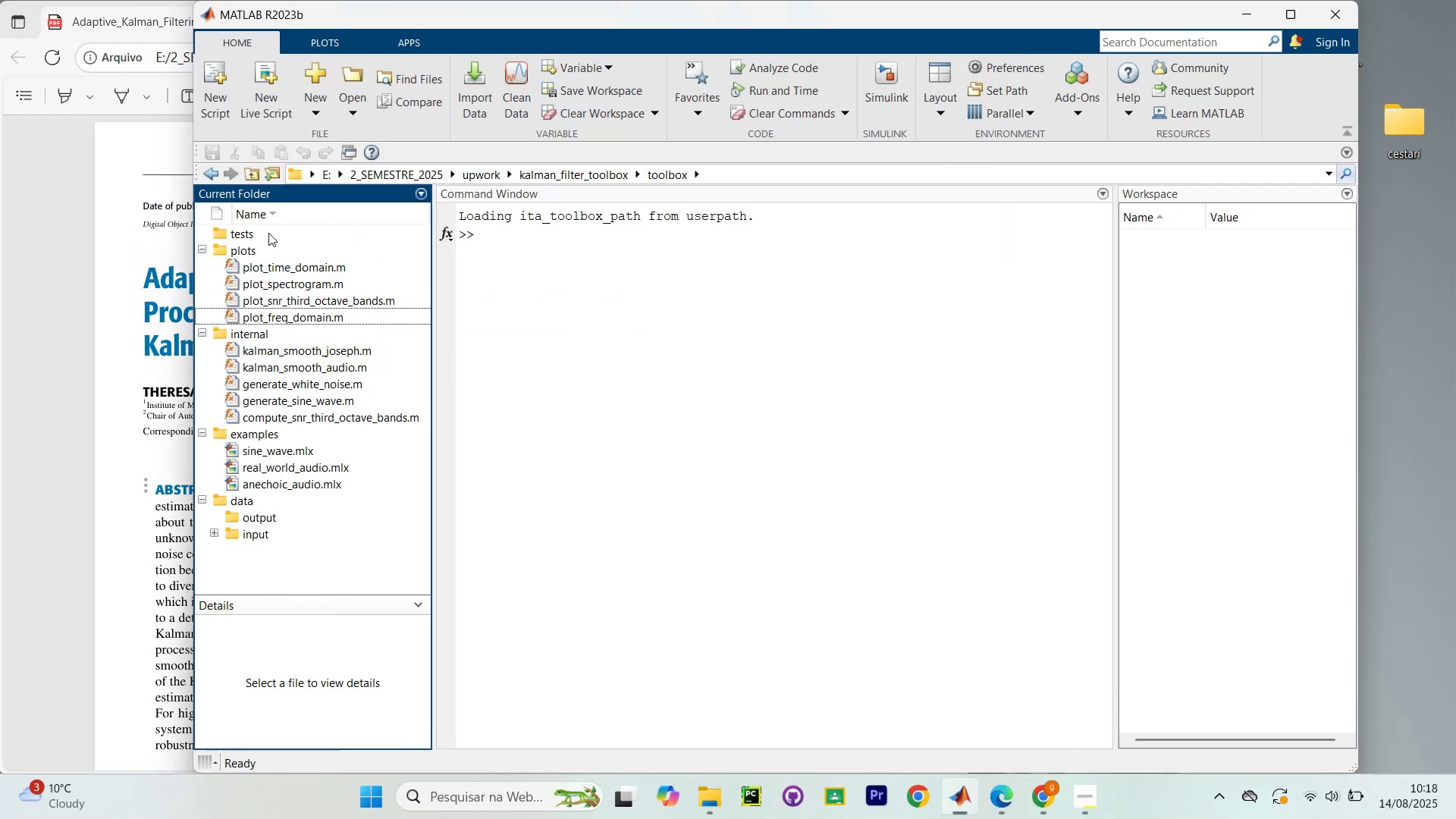 
scroll: coordinate [629, 184], scroll_direction: up, amount: 2.0
 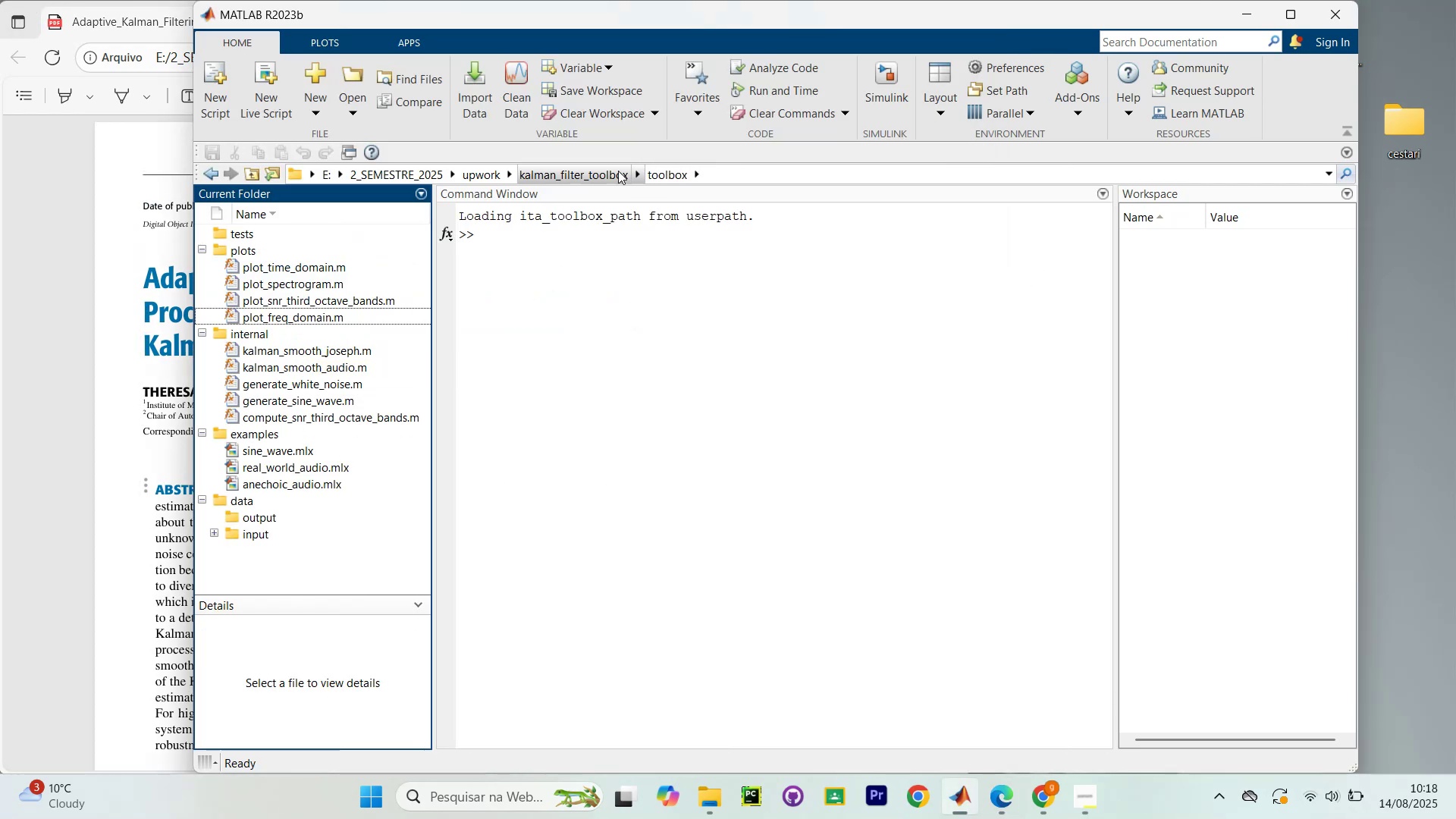 
left_click([602, 171])
 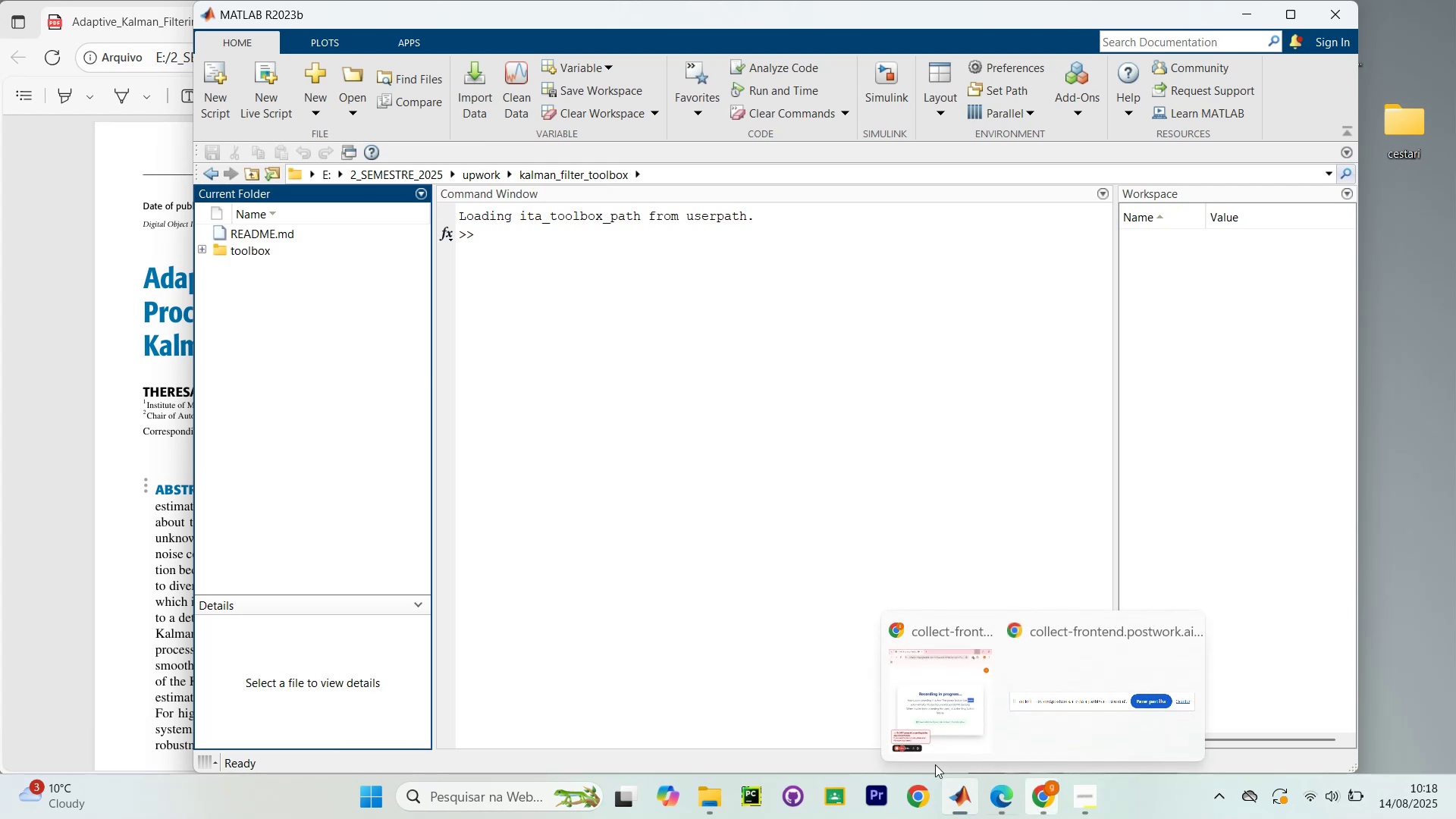 
double_click([239, 253])
 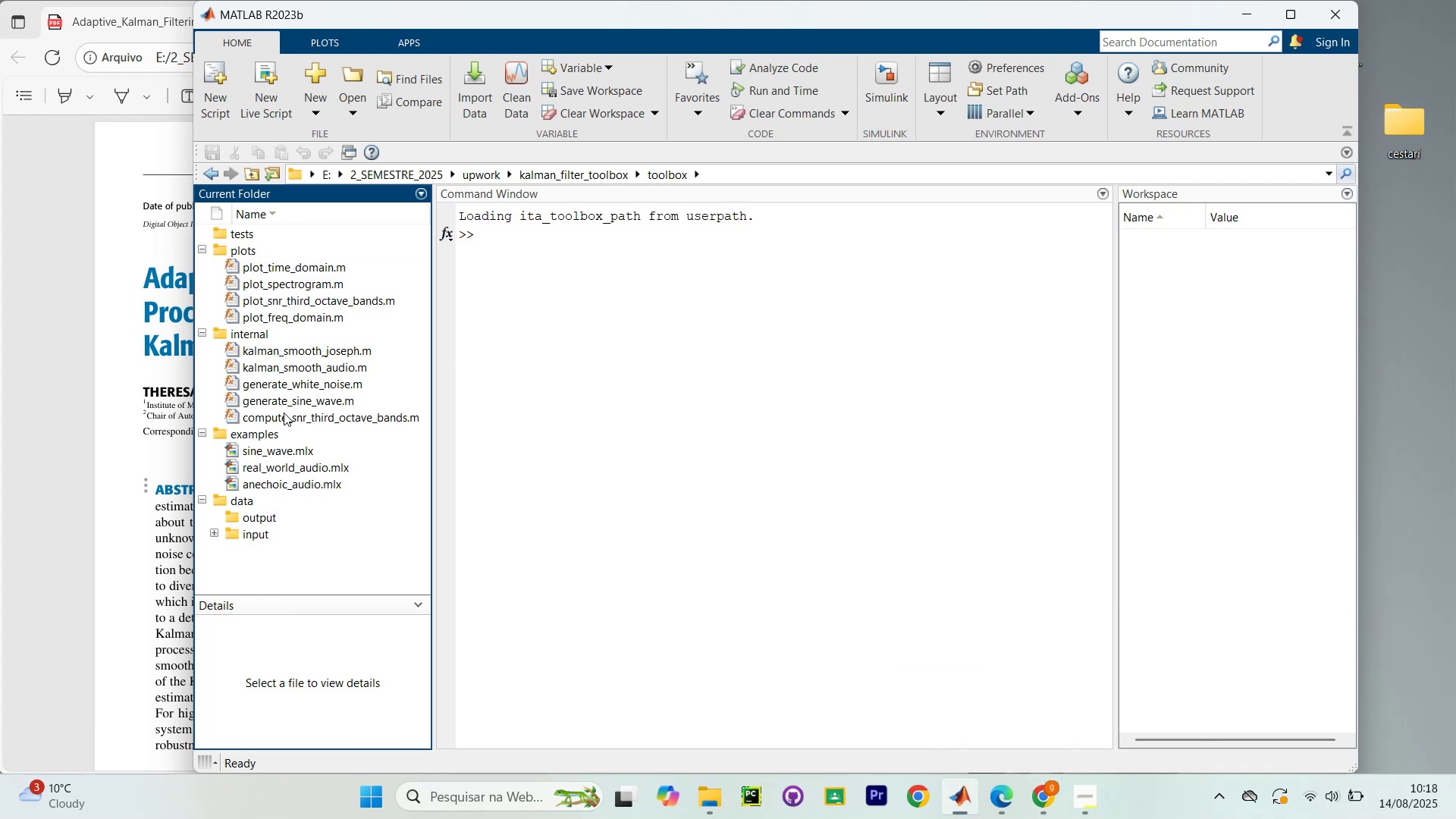 
left_click([287, 371])
 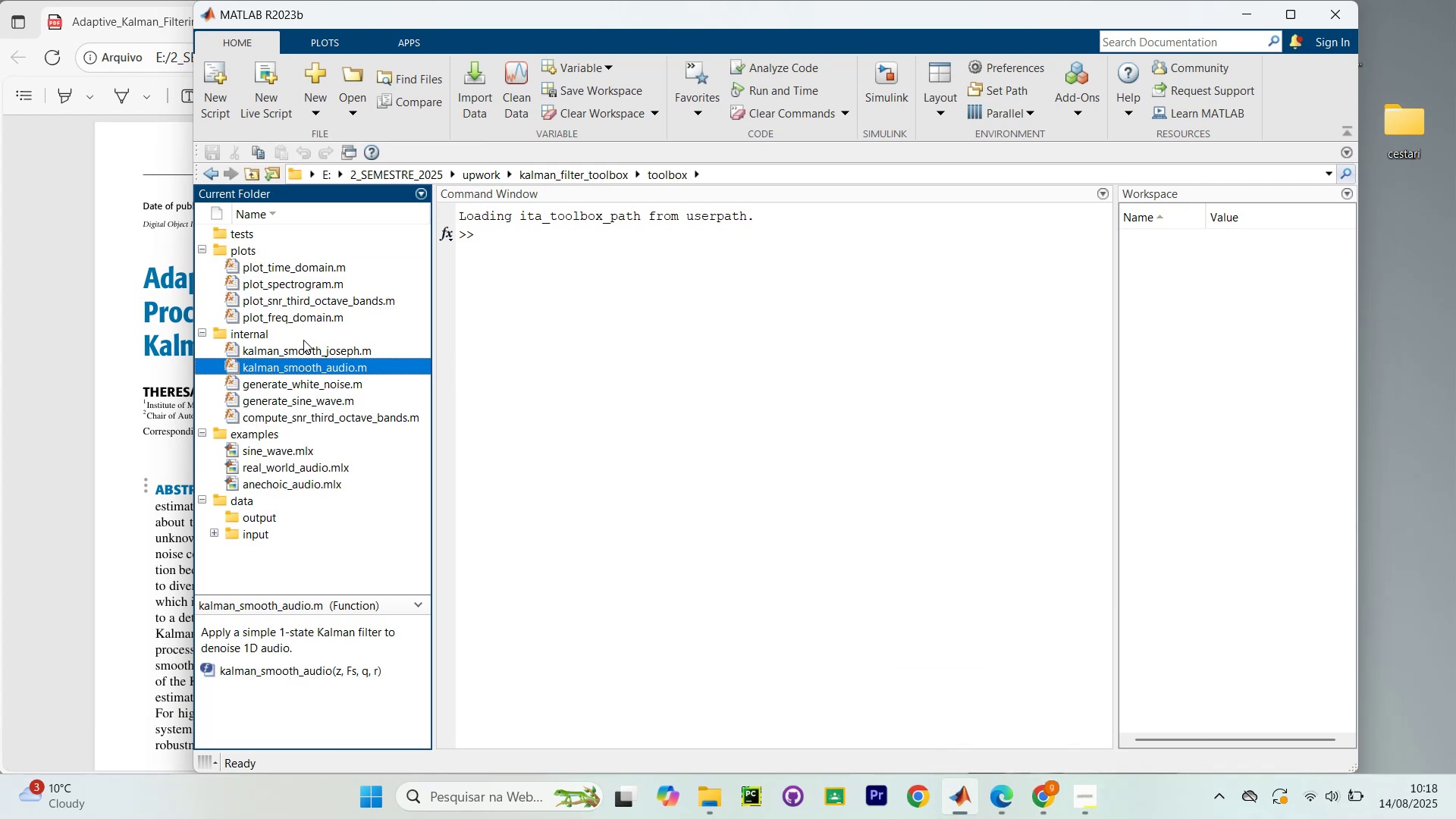 
hold_key(key=ControlLeft, duration=0.96)
left_click([308, 356])
 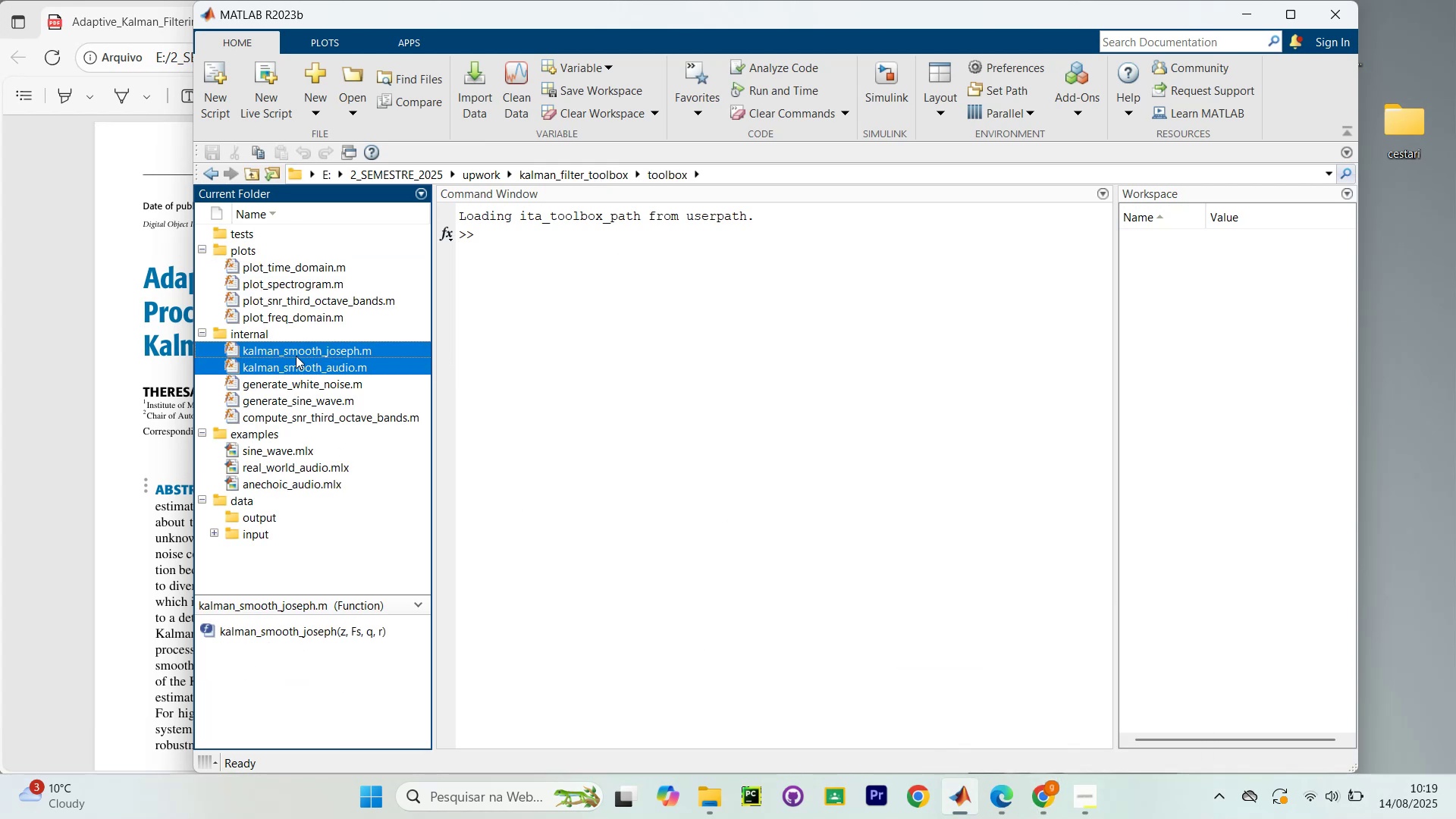 
left_click_drag(start_coordinate=[294, 351], to_coordinate=[199, 230])
 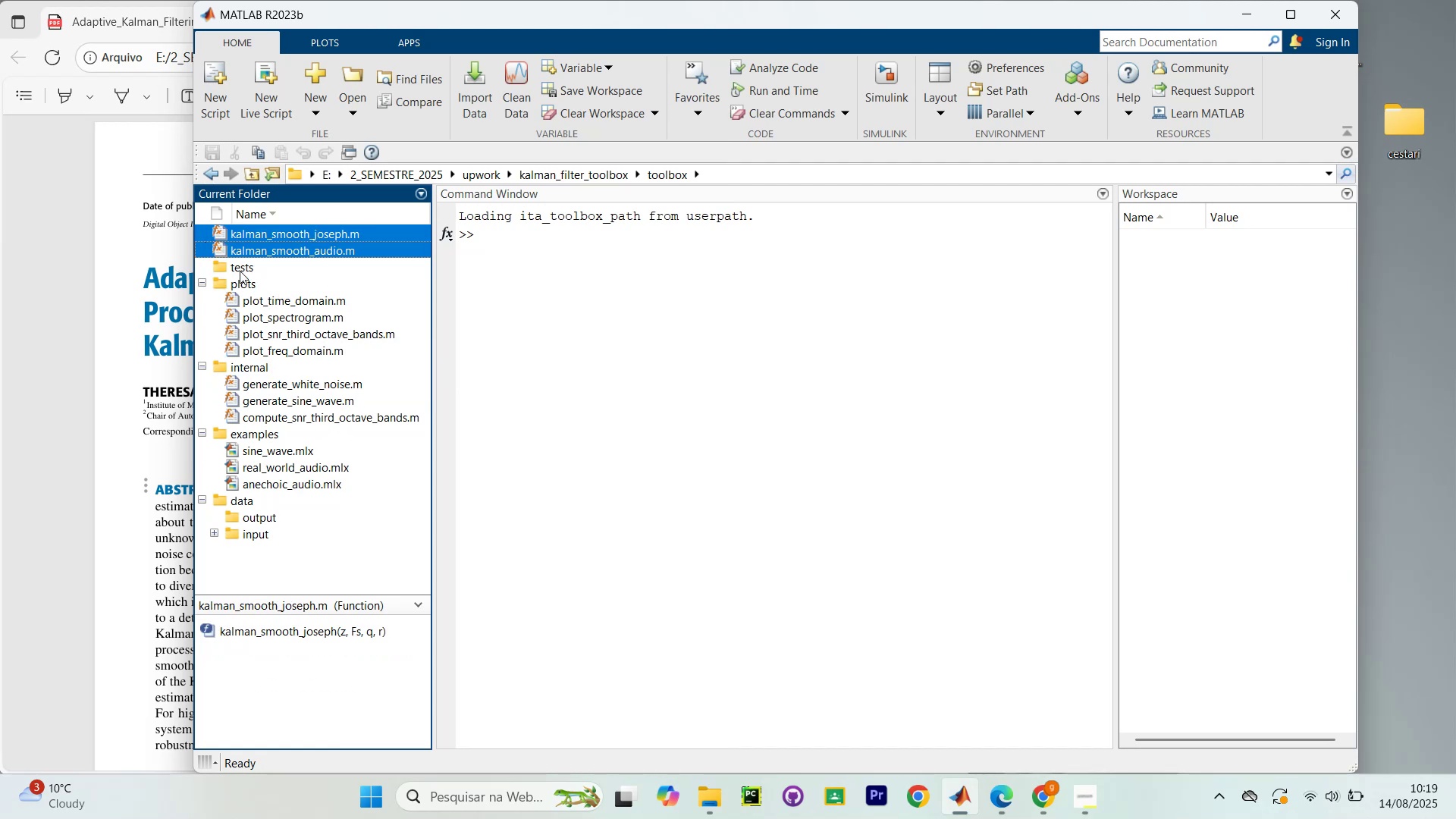 
scroll: coordinate [332, 350], scroll_direction: up, amount: 5.0
 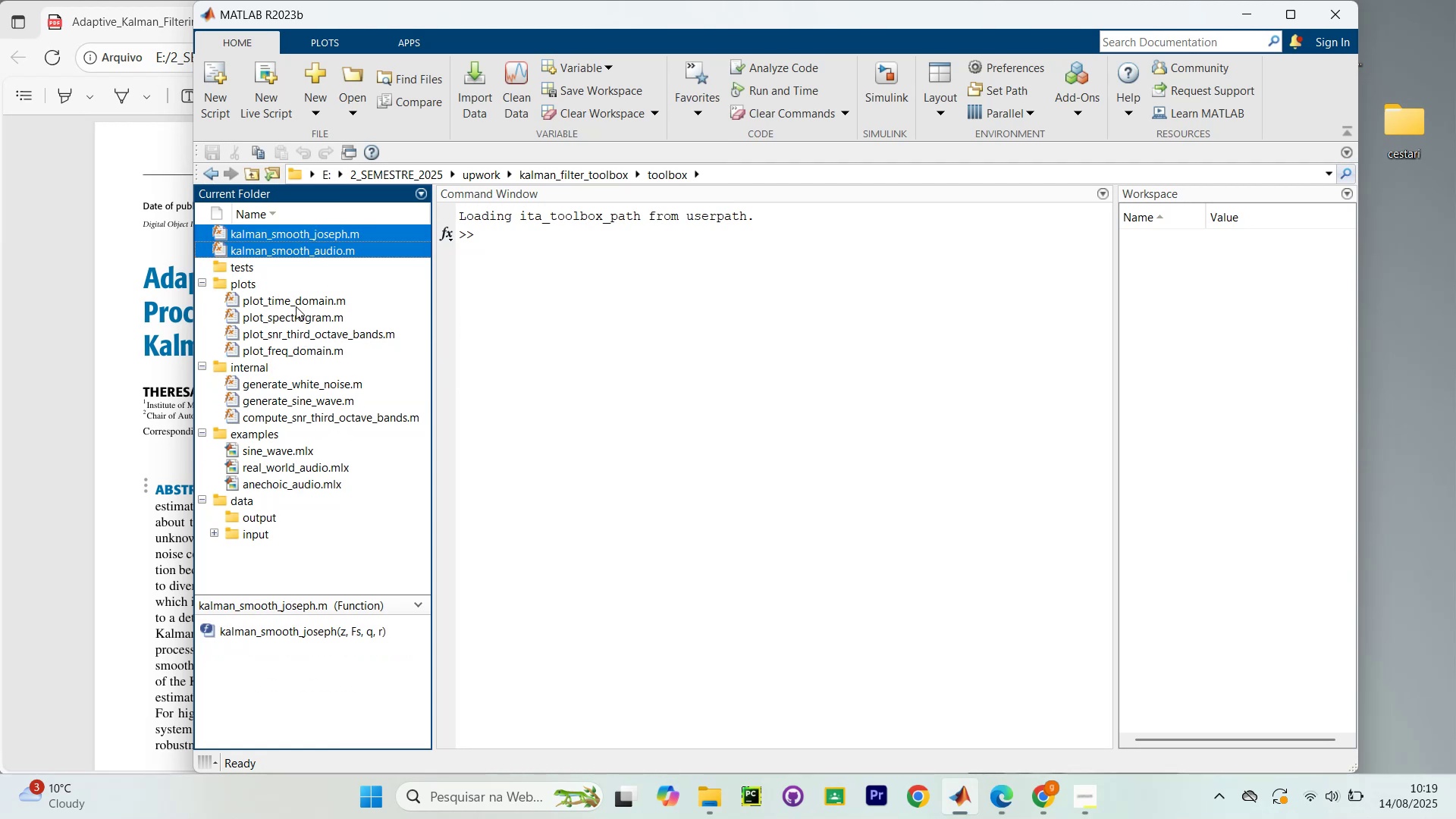 
left_click([307, 297])
 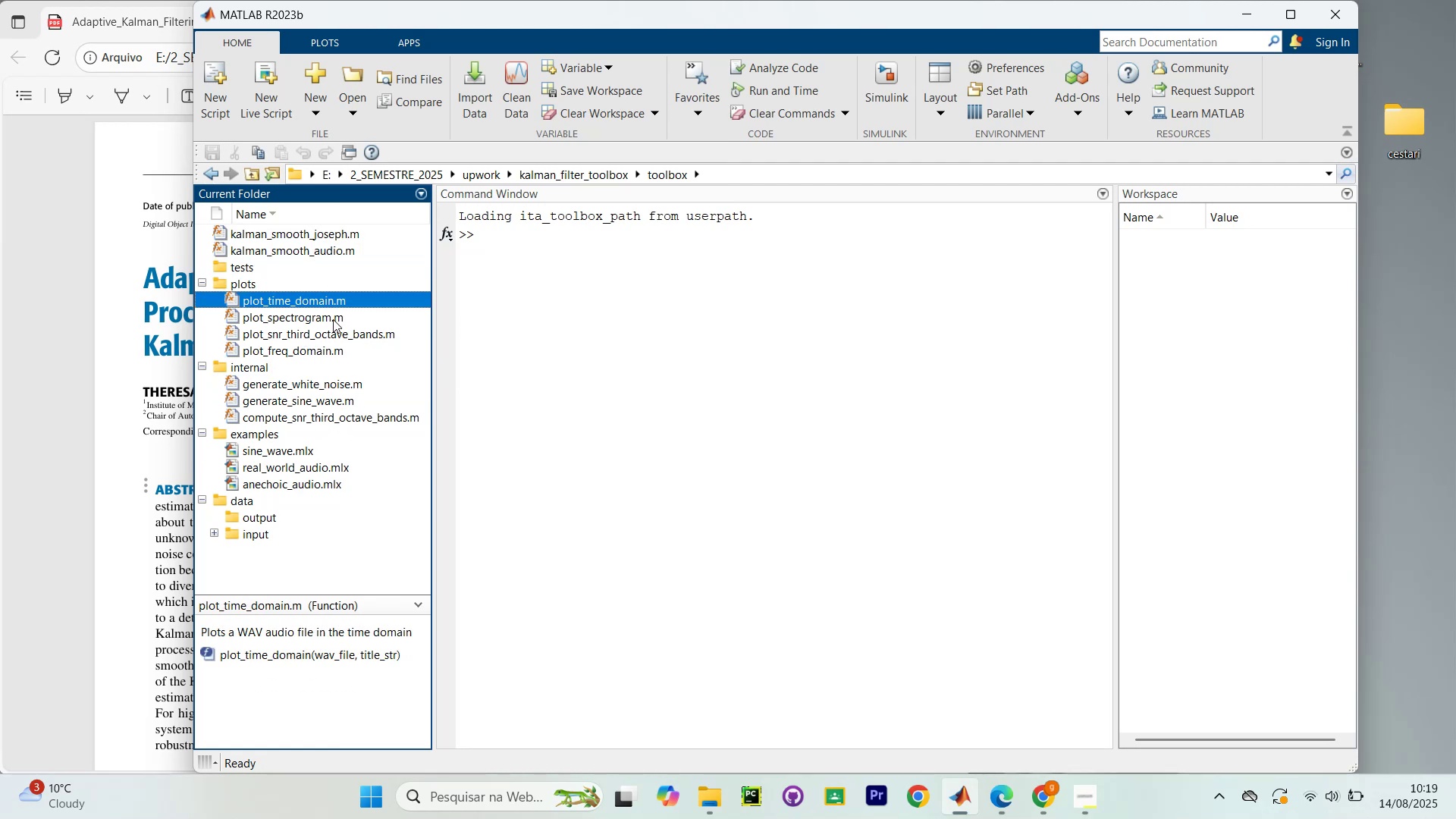 
hold_key(key=ControlLeft, duration=2.06)
left_click([308, 317])
 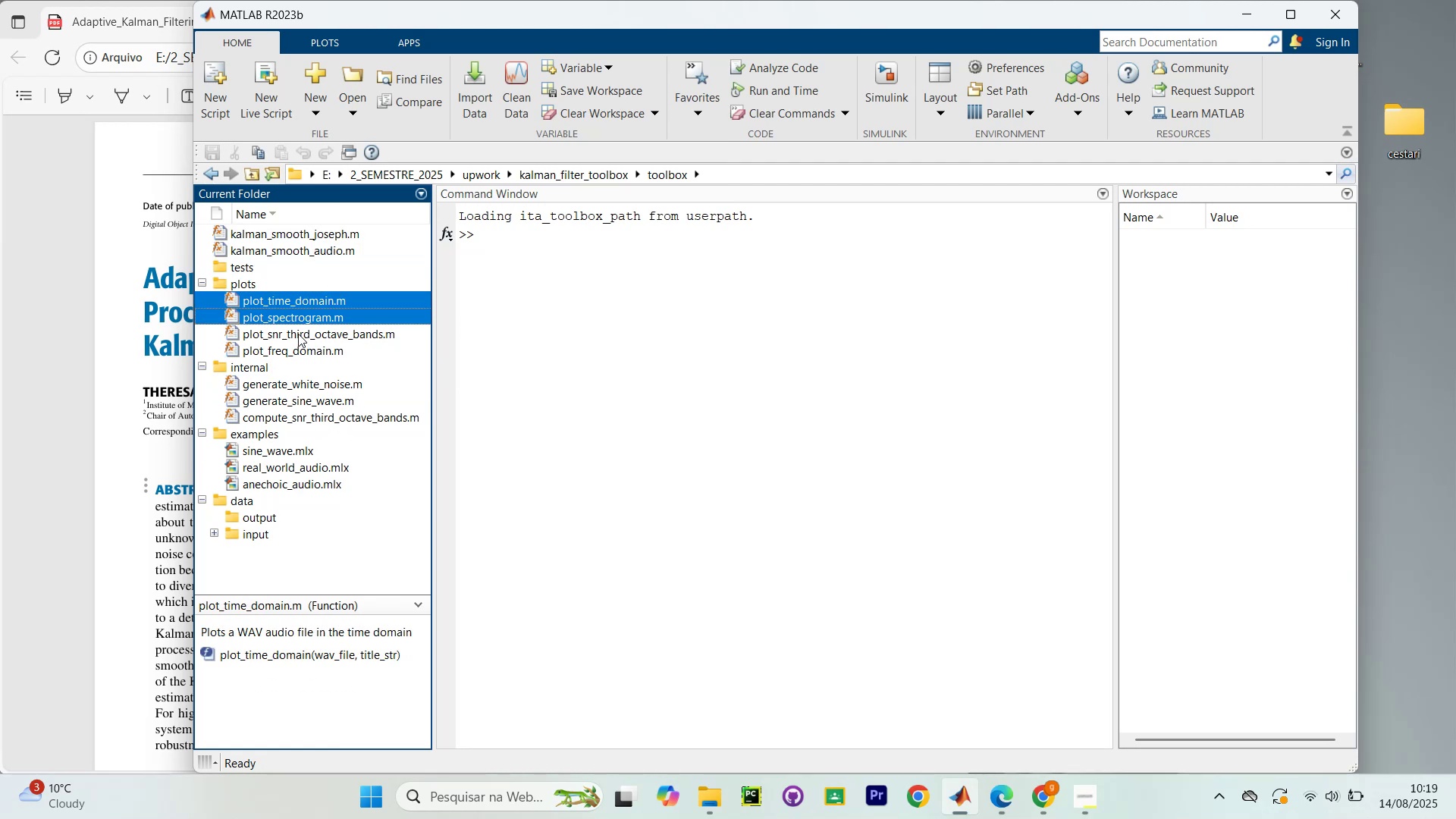 
left_click([299, 330])
 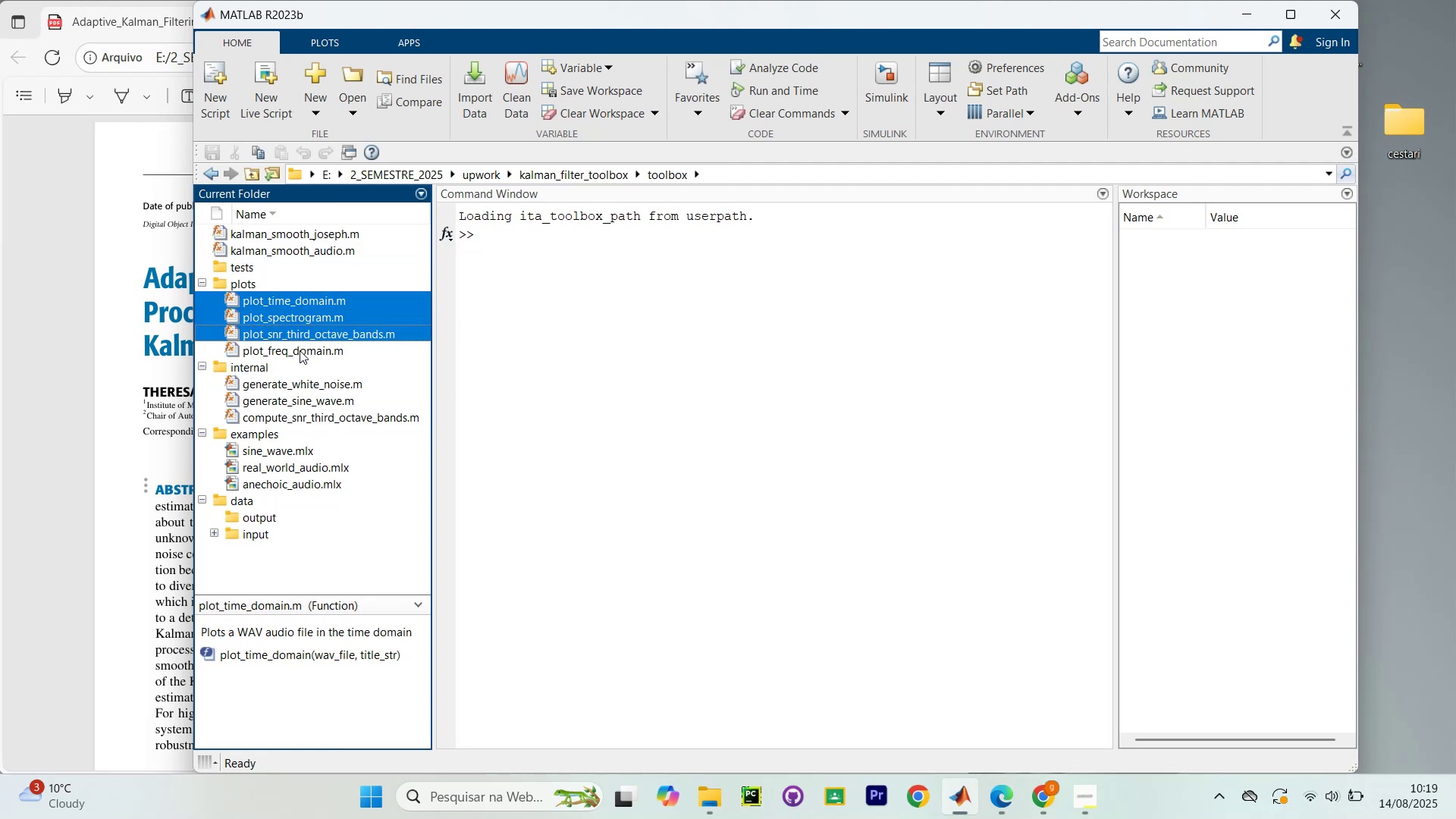 
left_click([300, 352])
 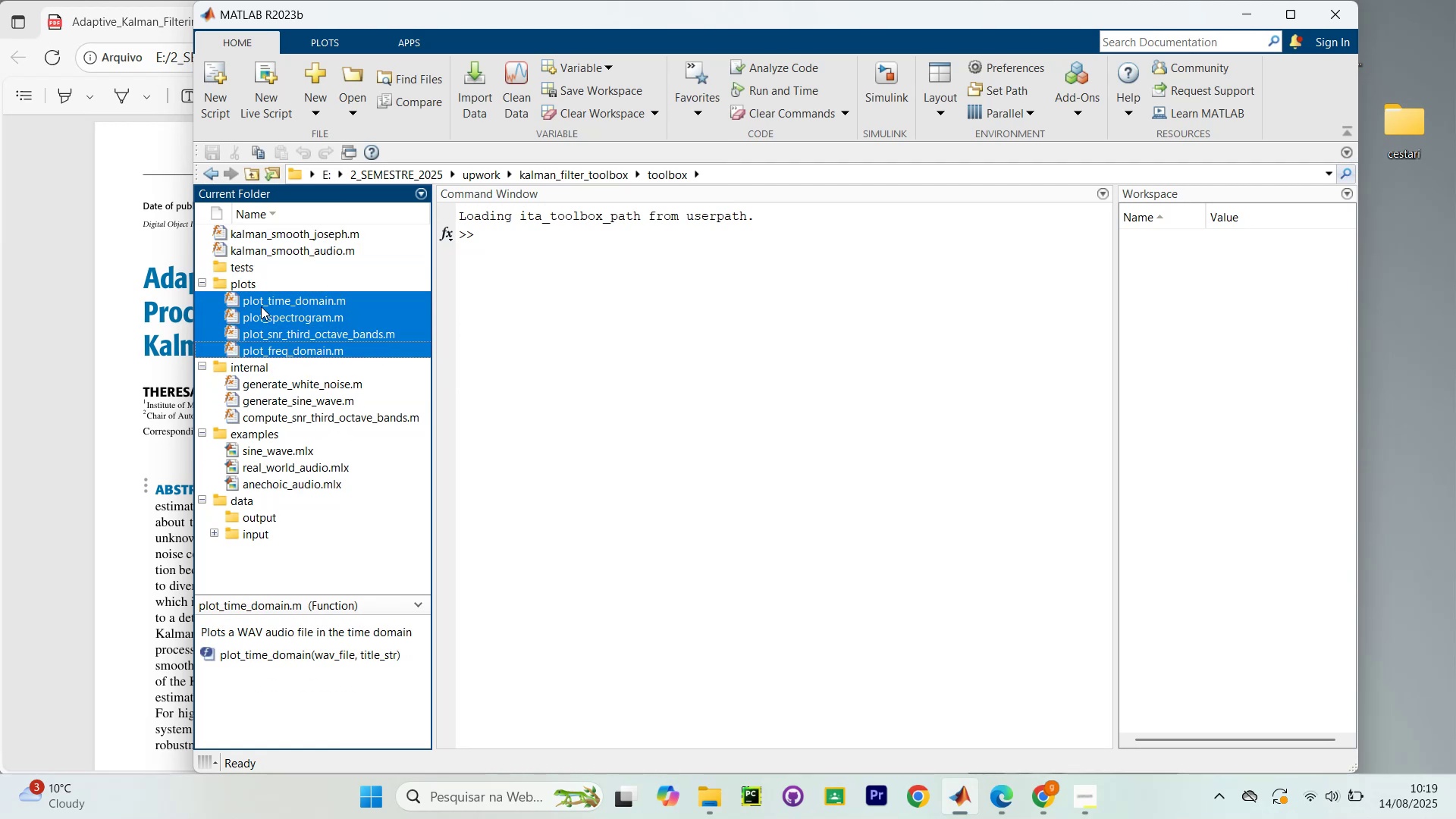 
left_click_drag(start_coordinate=[261, 300], to_coordinate=[247, 366])
 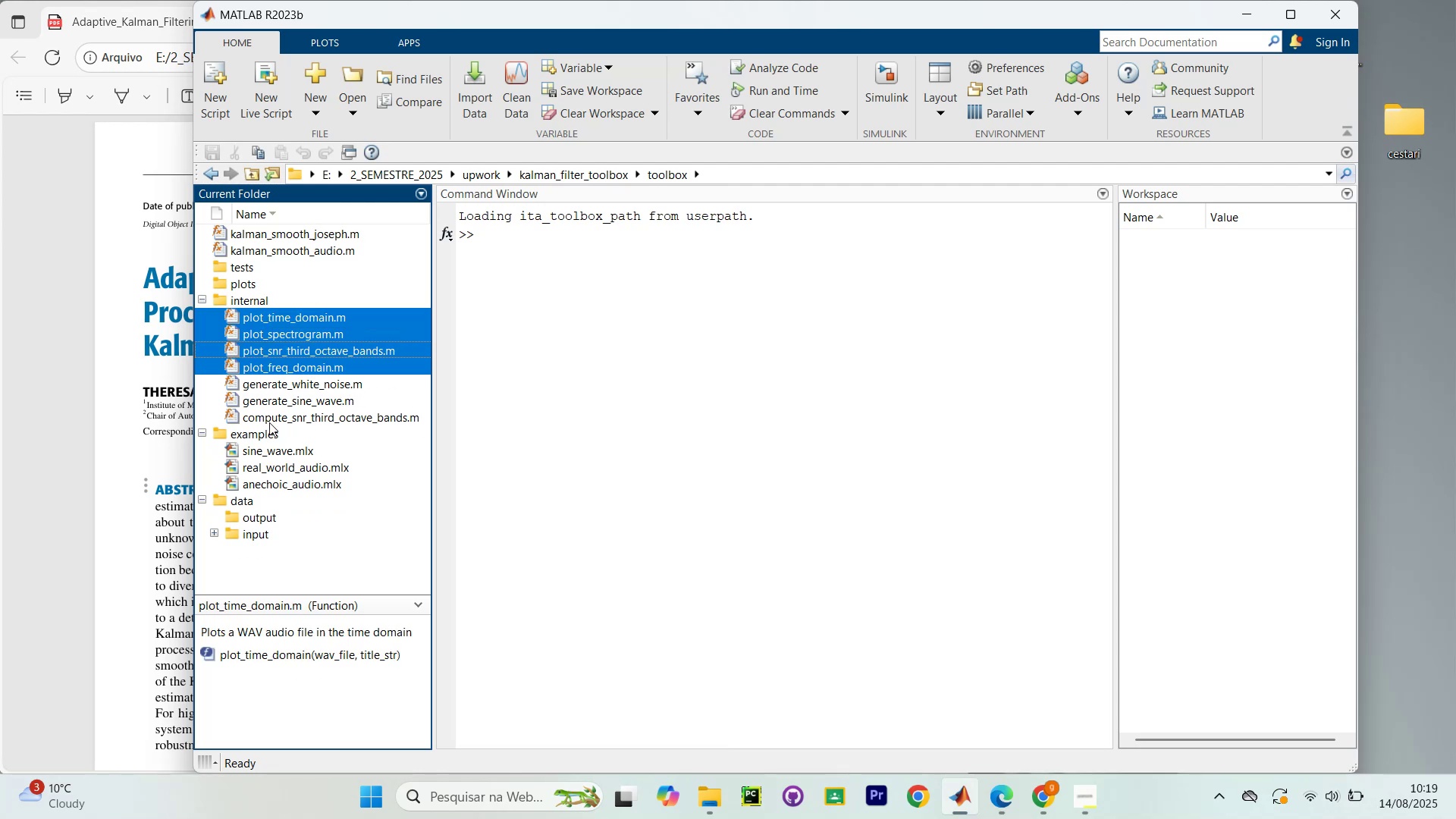 
left_click([225, 267])
 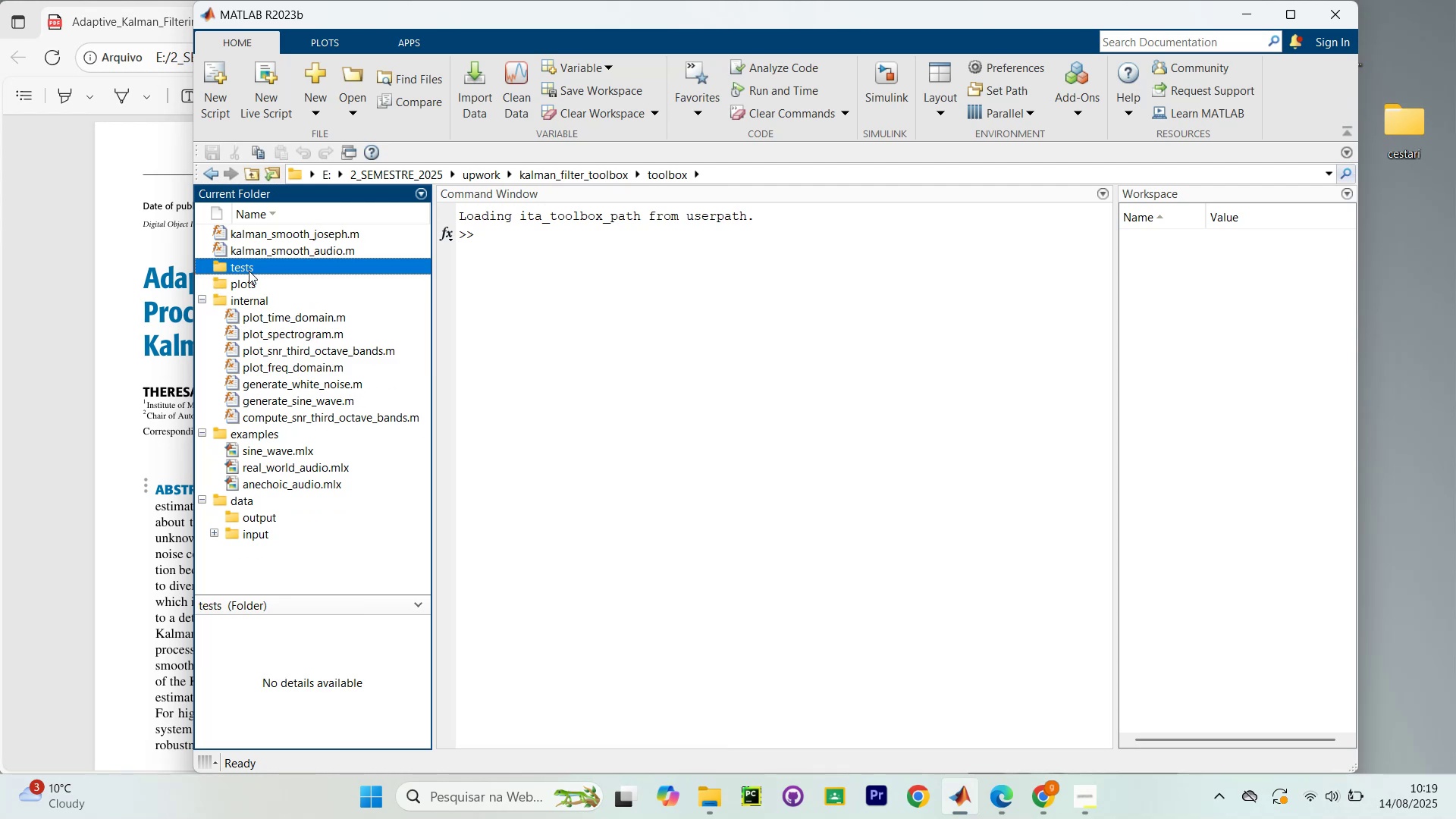 
double_click([249, 271])
 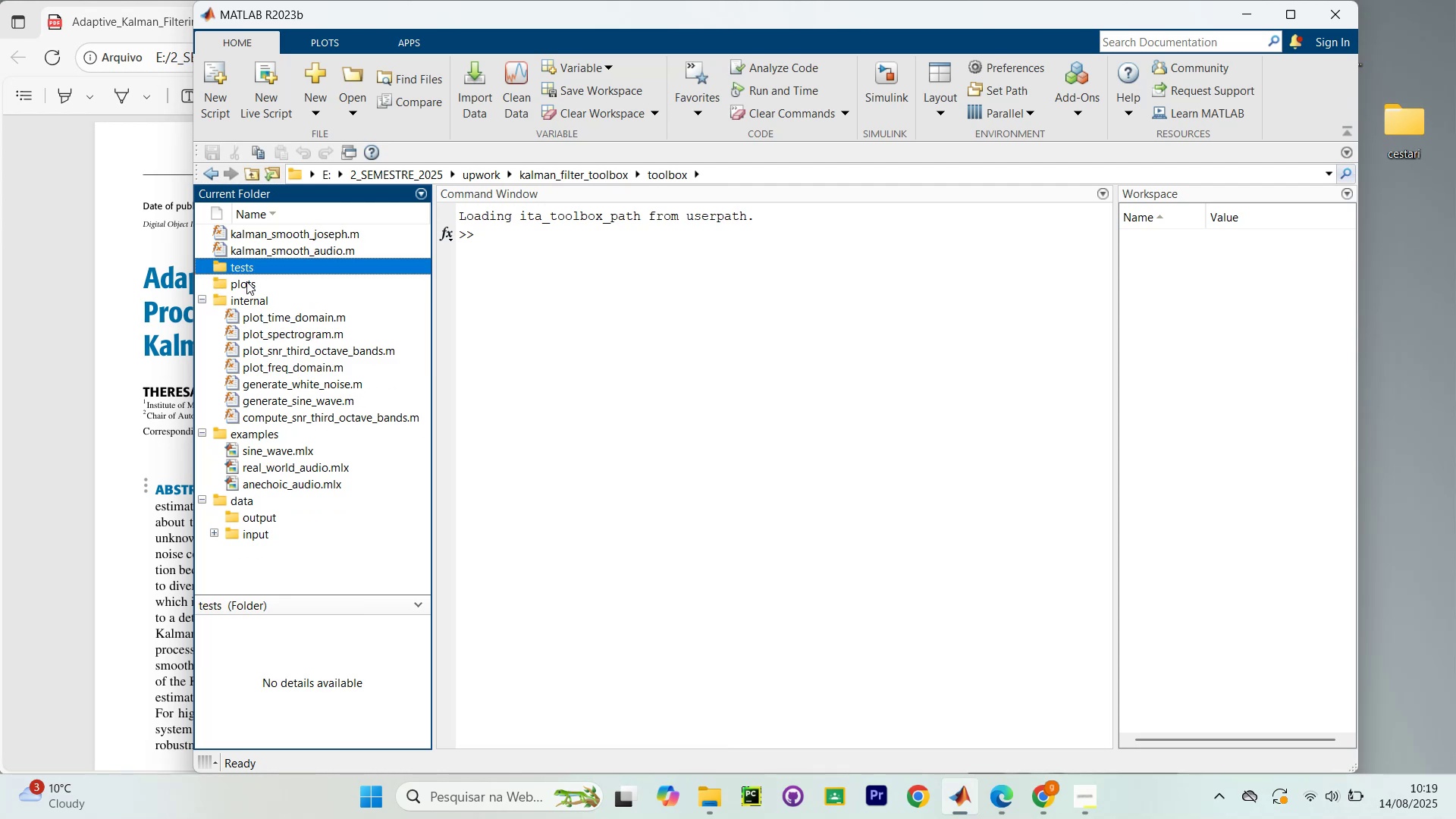 
double_click([246, 282])
 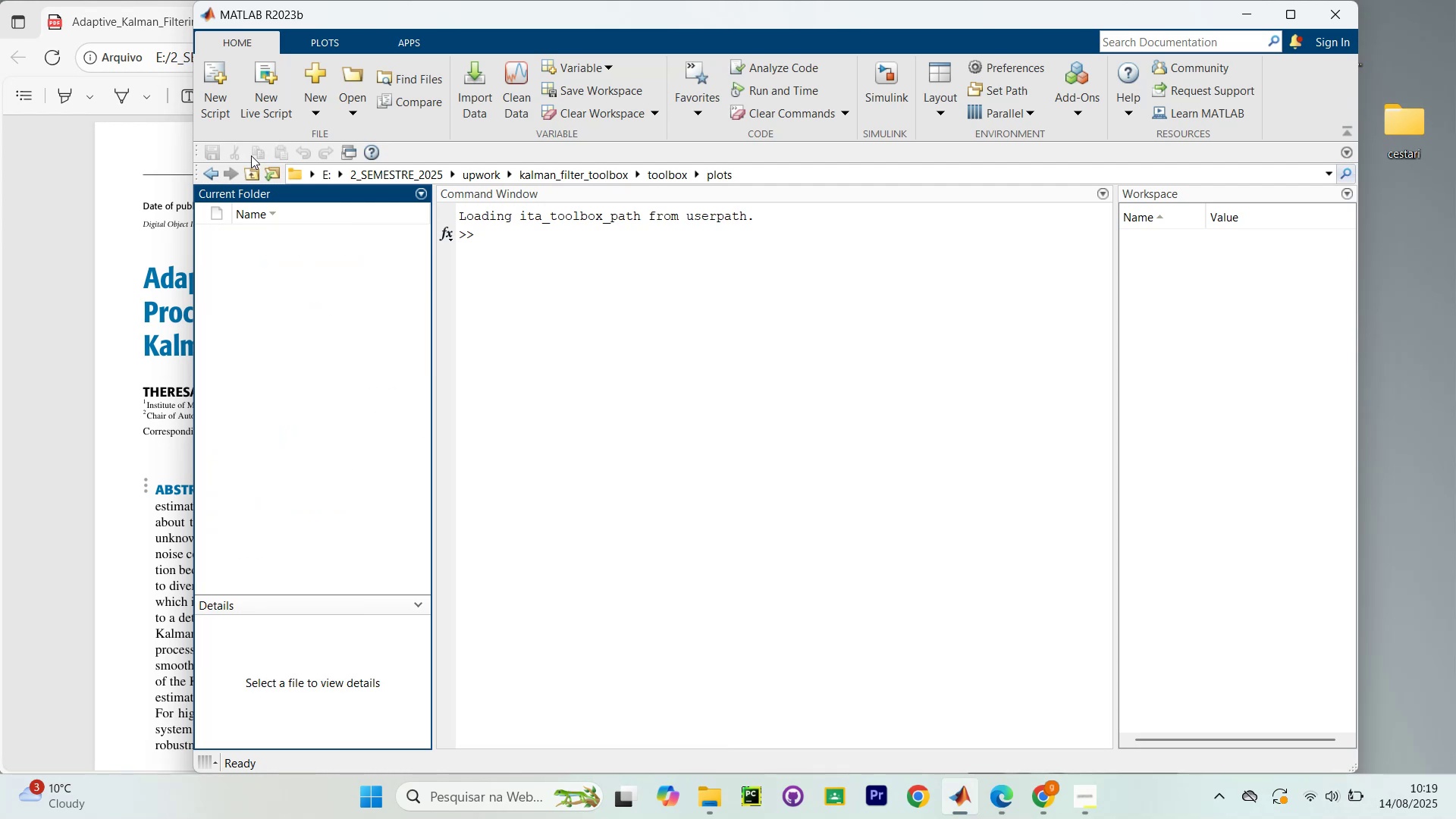 
left_click([213, 177])
 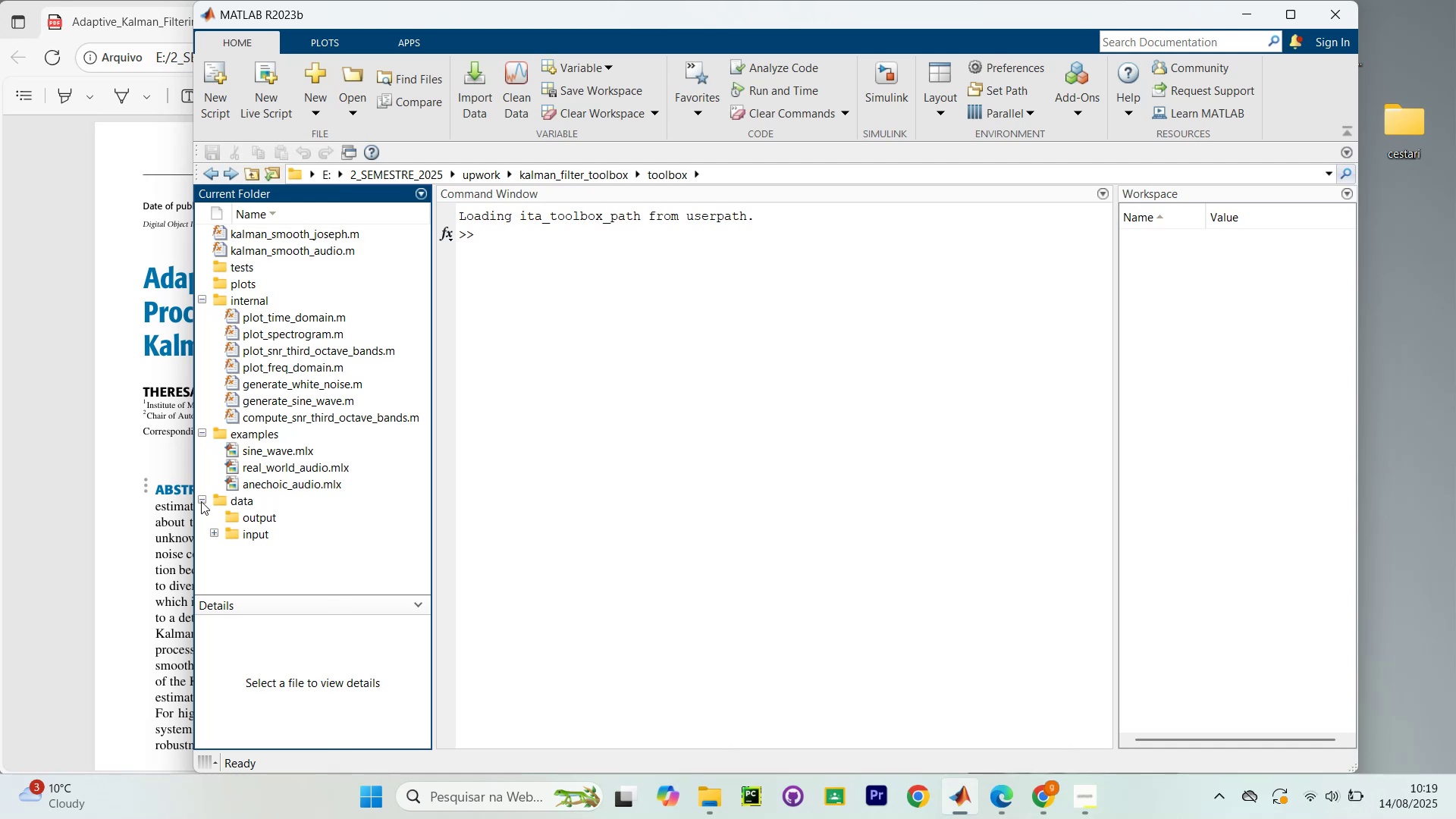 
left_click([240, 498])
 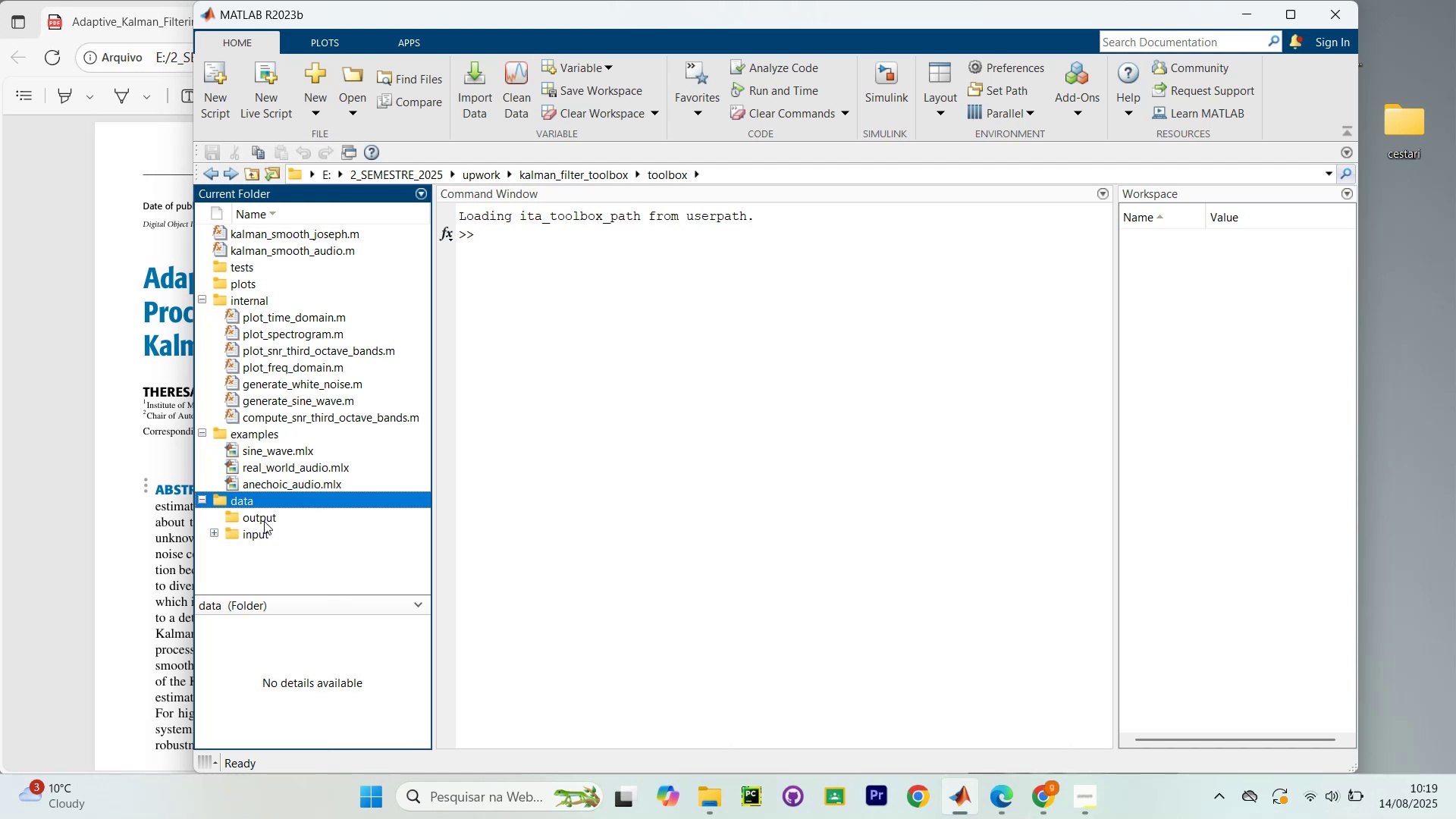 
double_click([264, 520])
 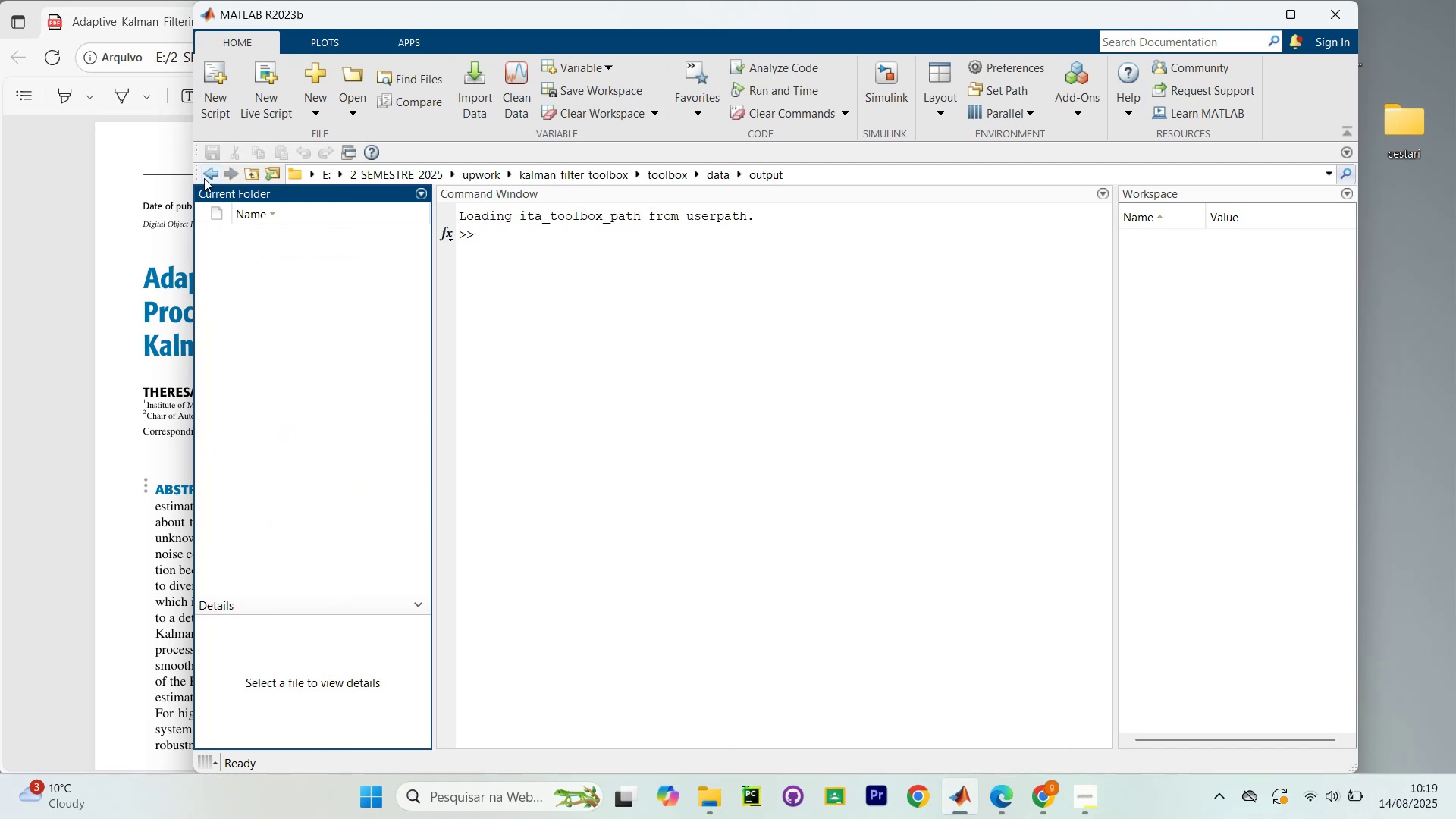 
left_click([214, 175])
 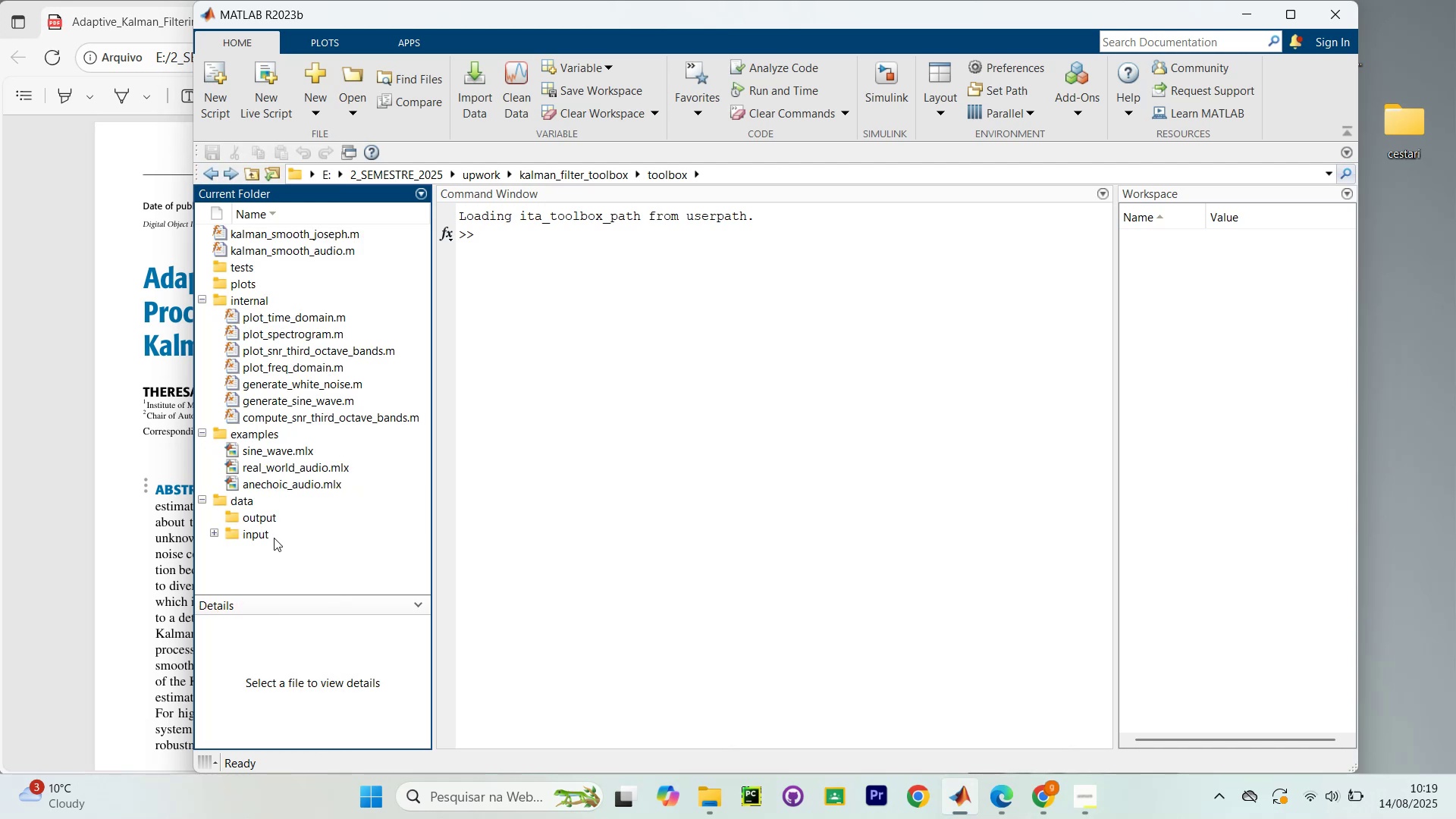 
double_click([276, 532])
 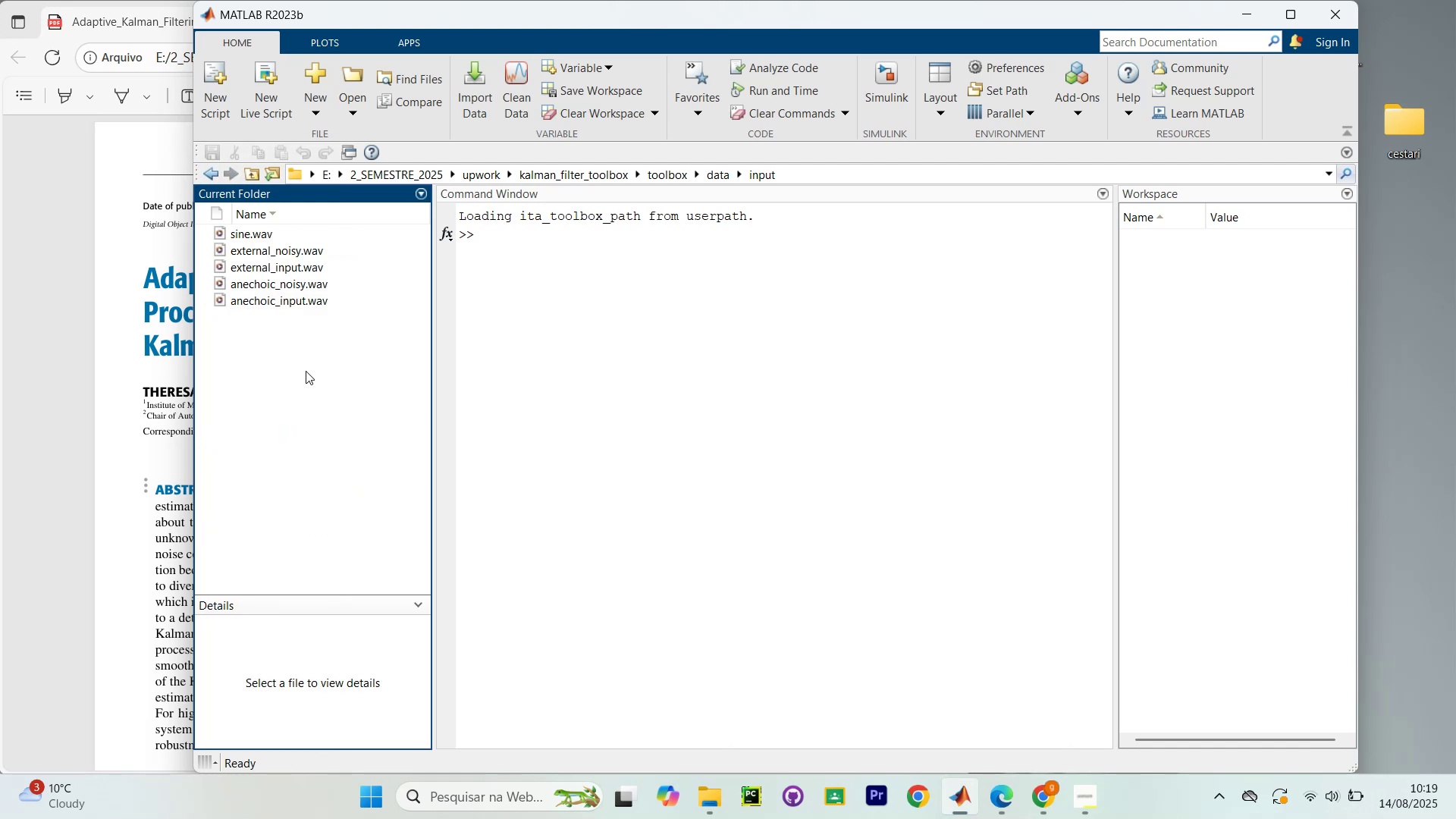 
left_click_drag(start_coordinate=[304, 401], to_coordinate=[237, 220])
 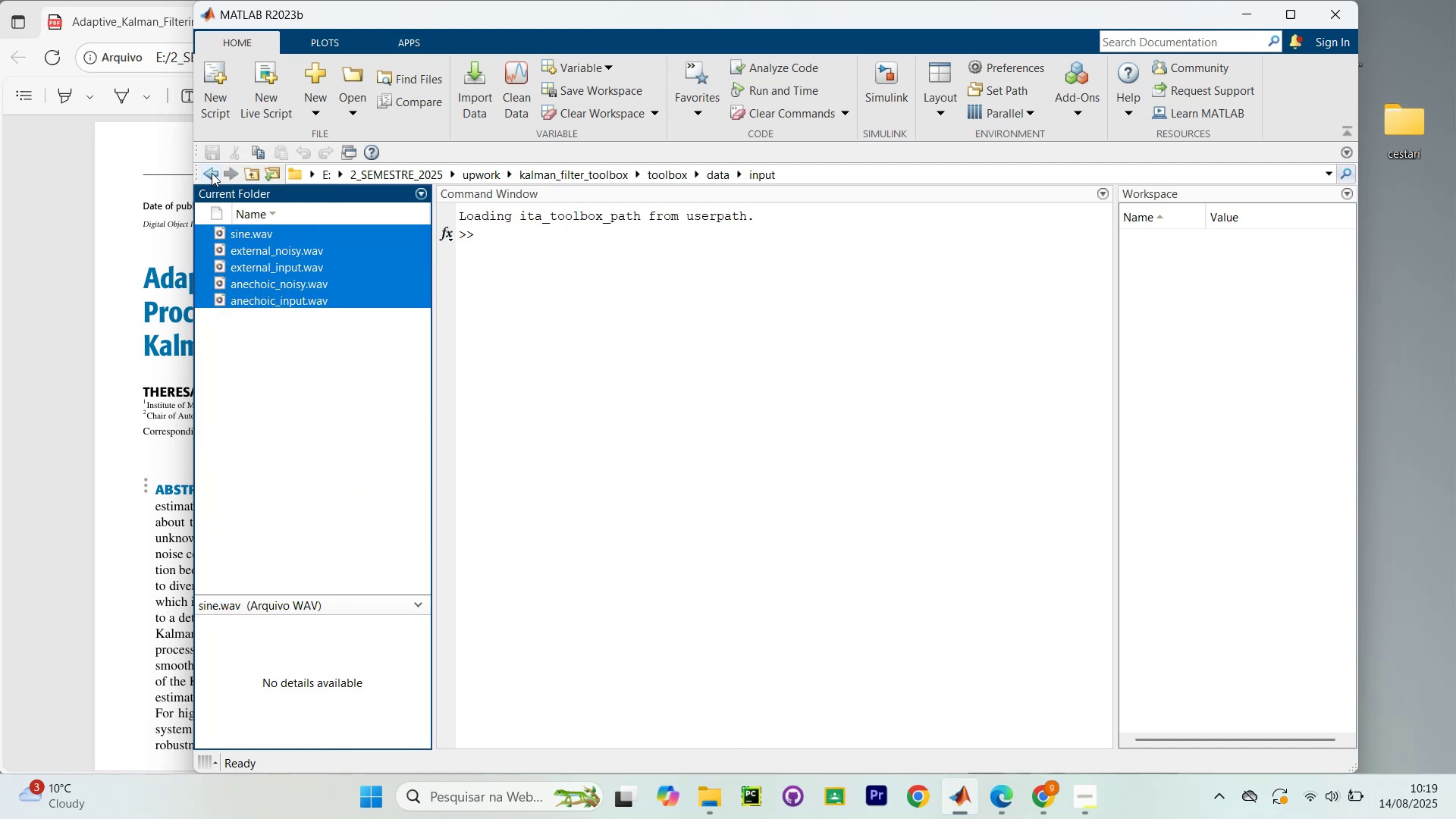 
left_click([212, 180])
 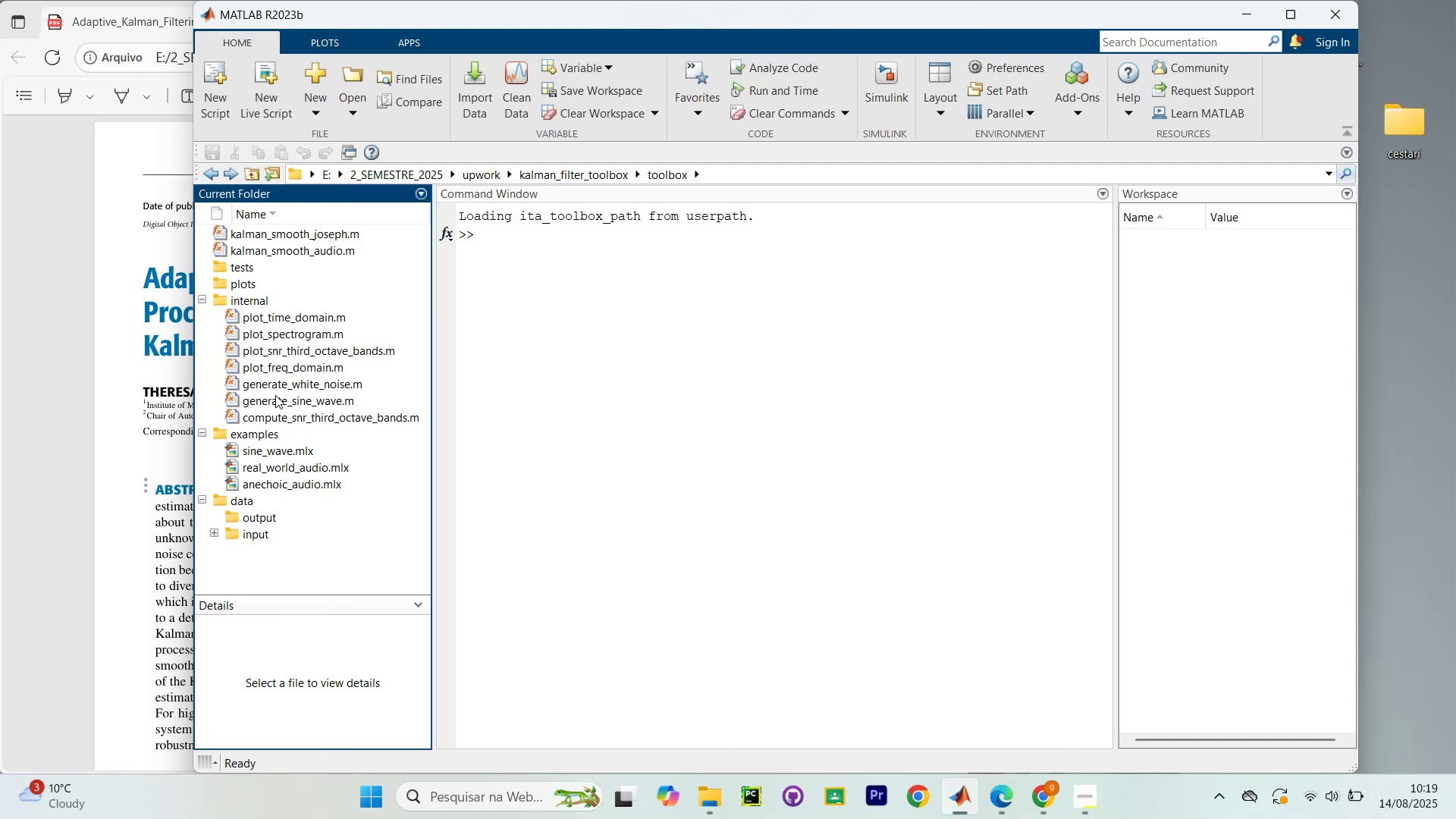 
scroll: coordinate [280, 402], scroll_direction: up, amount: 4.0
 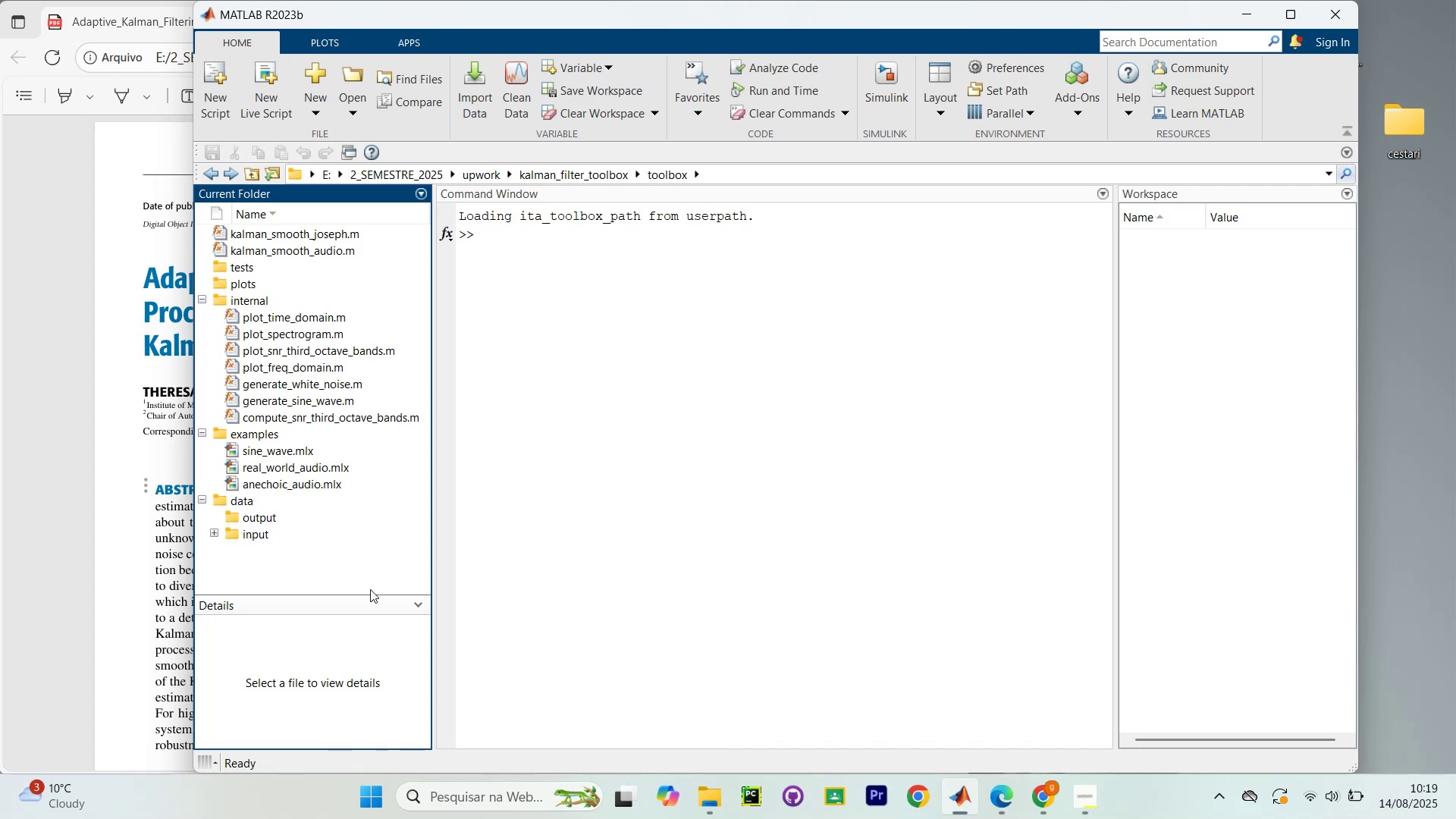 
left_click([300, 485])
 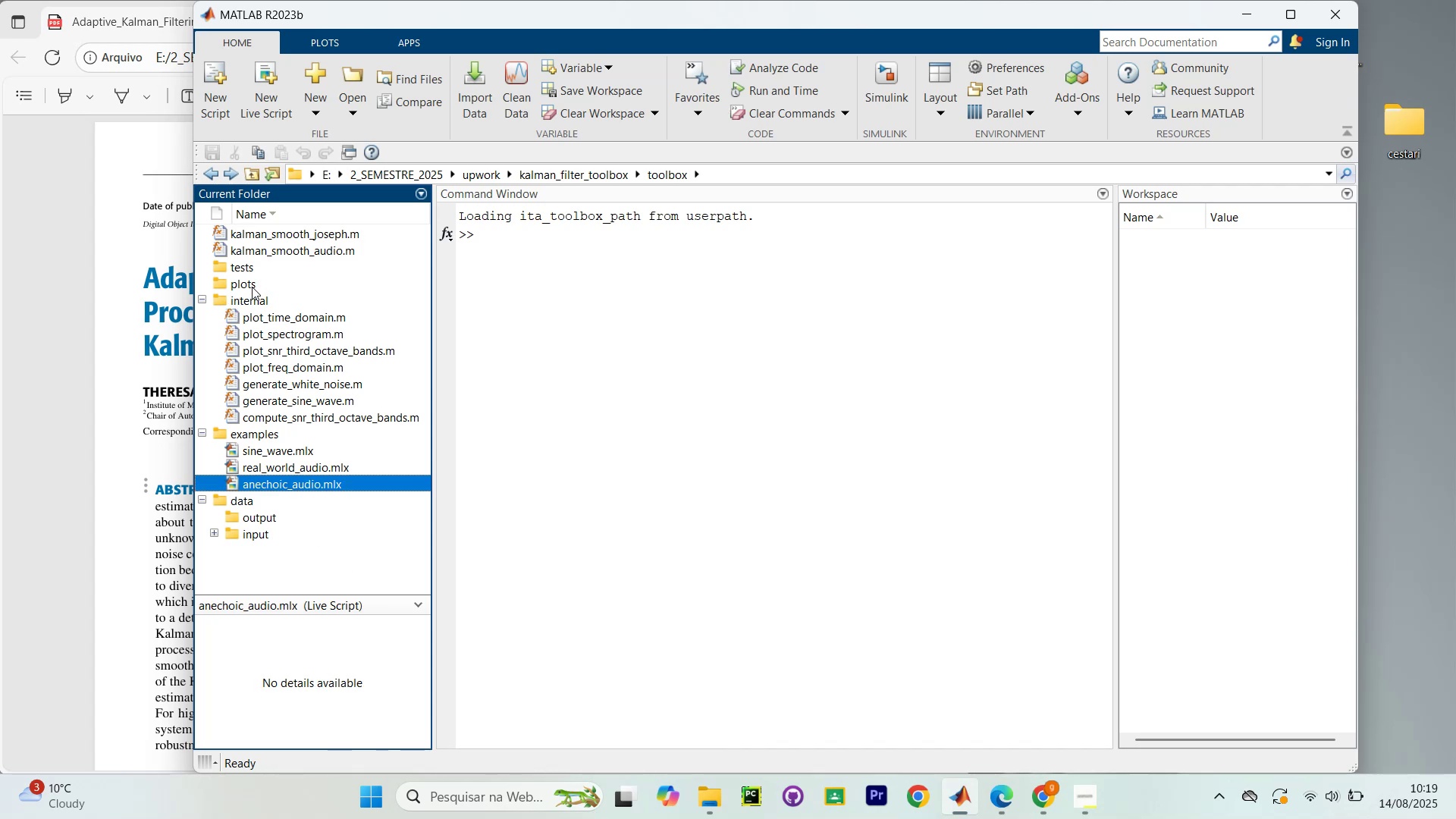 
double_click([246, 267])
 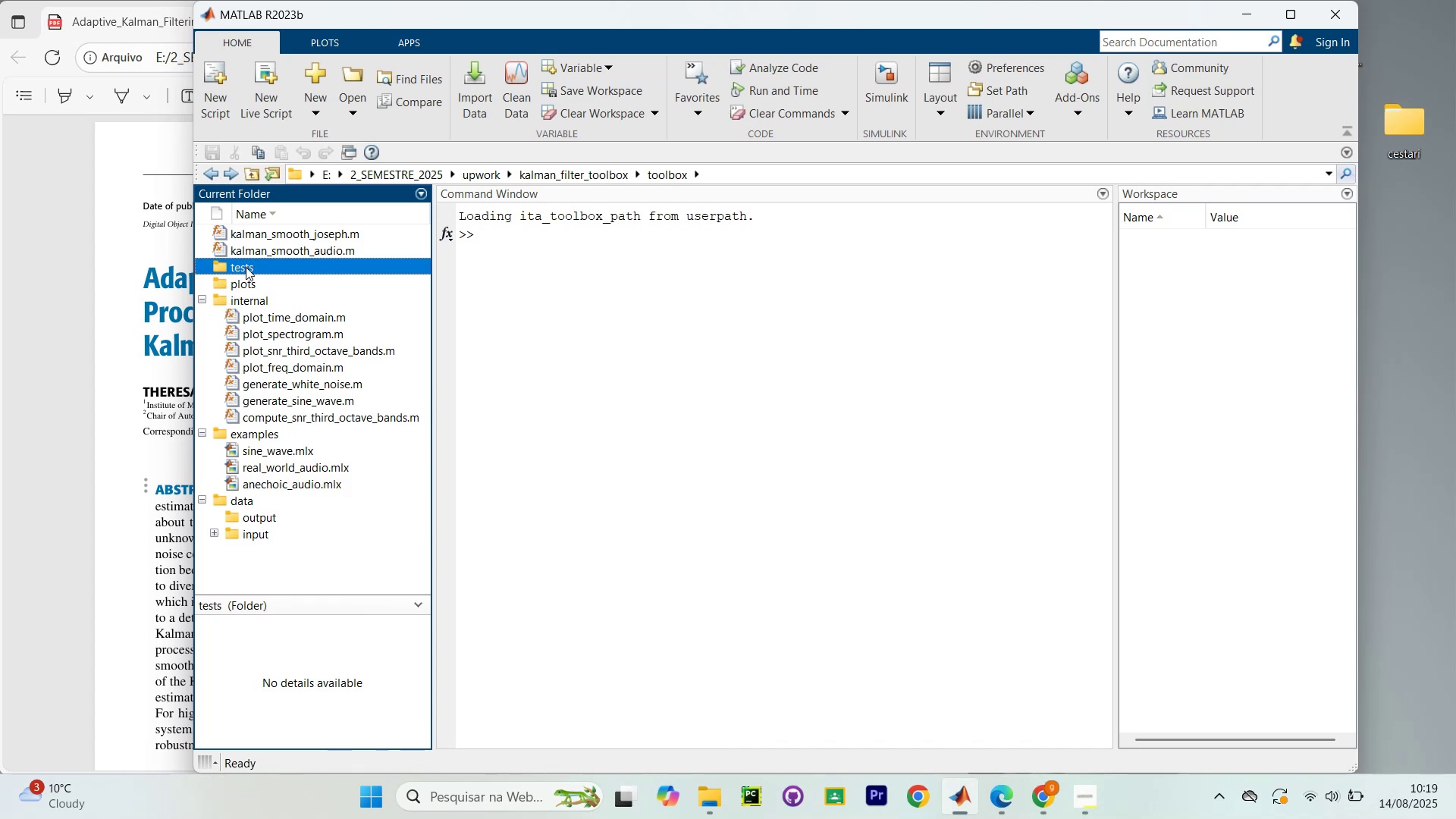 
triple_click([246, 267])
 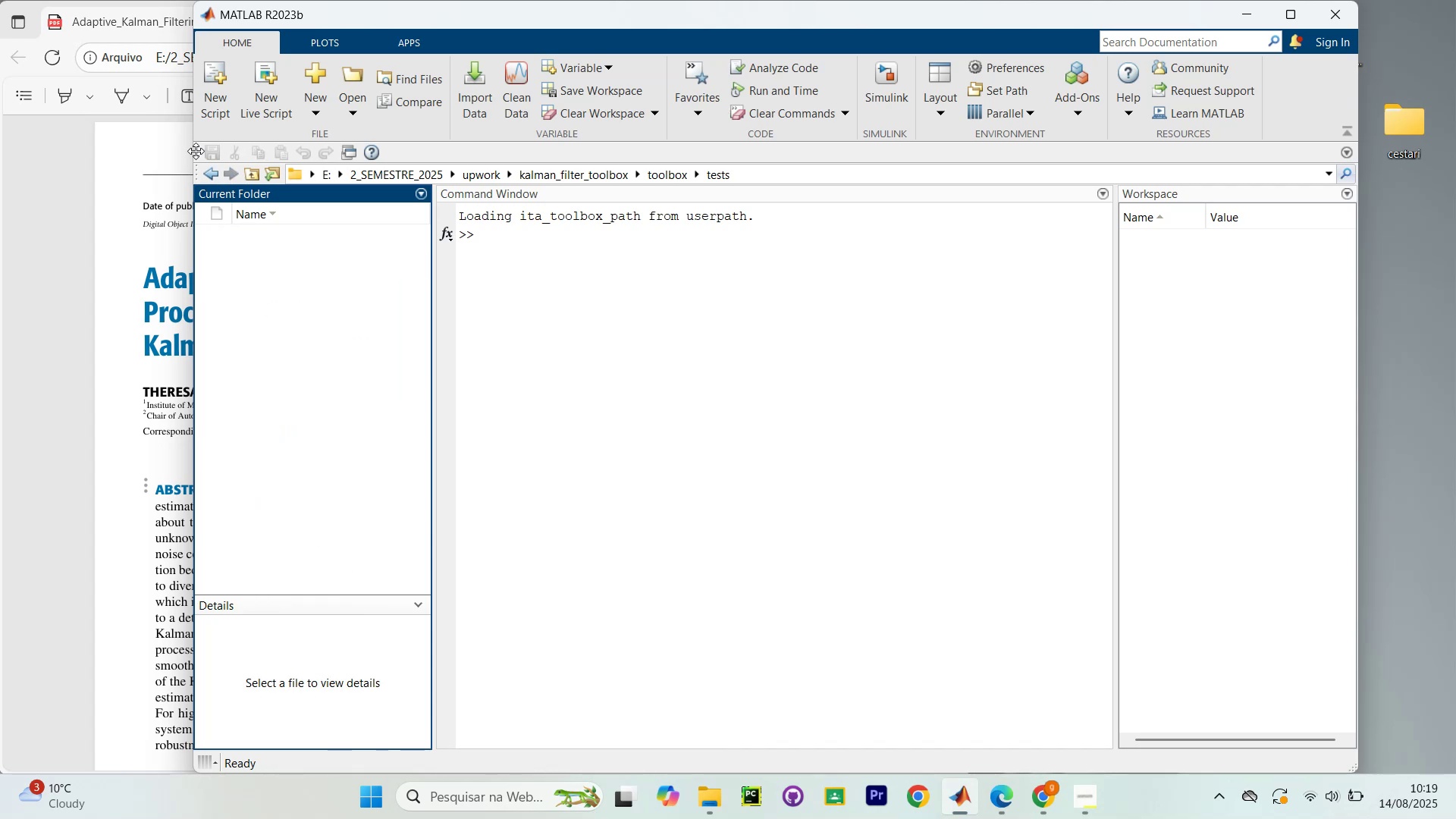 
left_click([209, 171])
 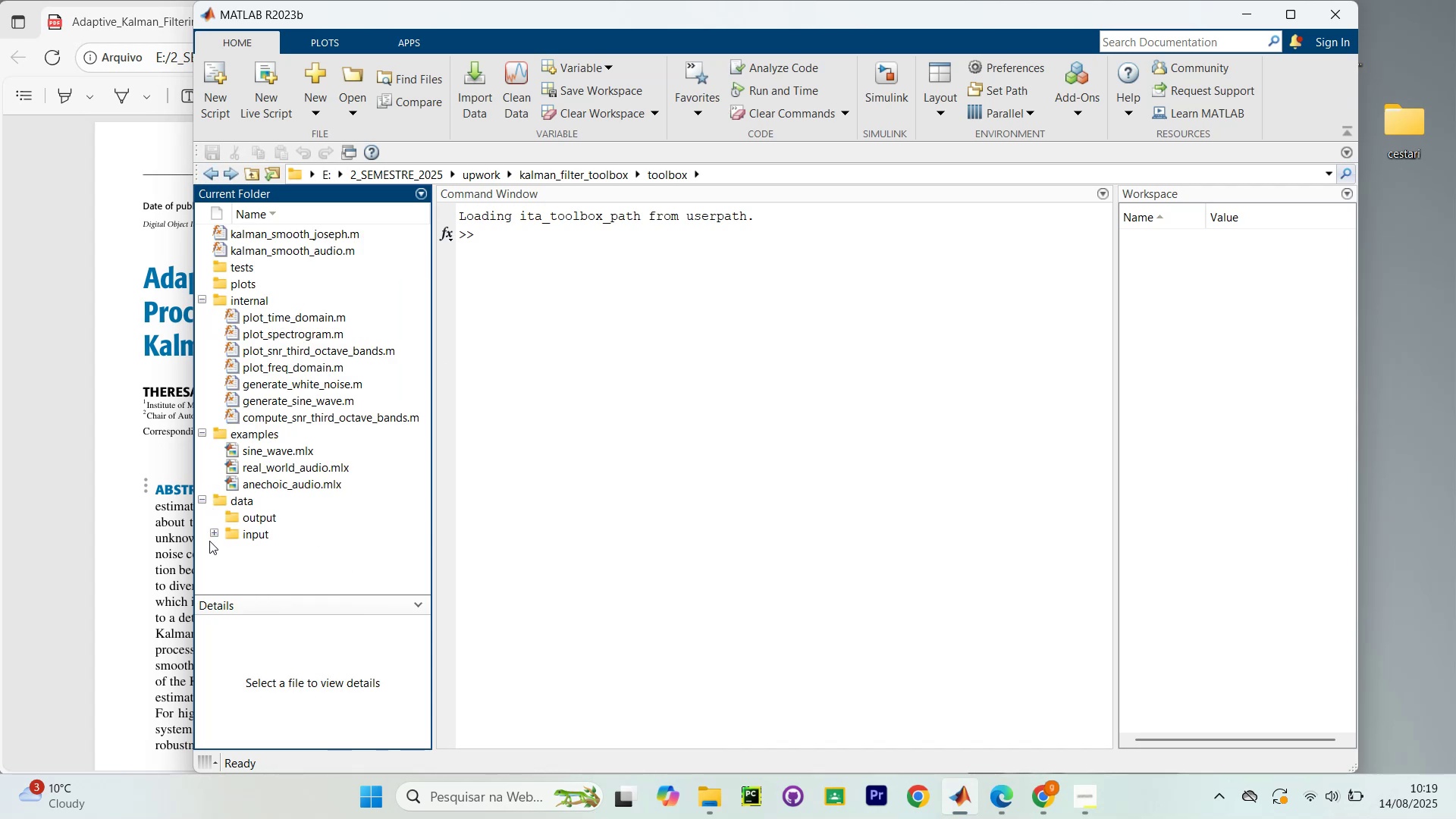 
wait(8.38)
 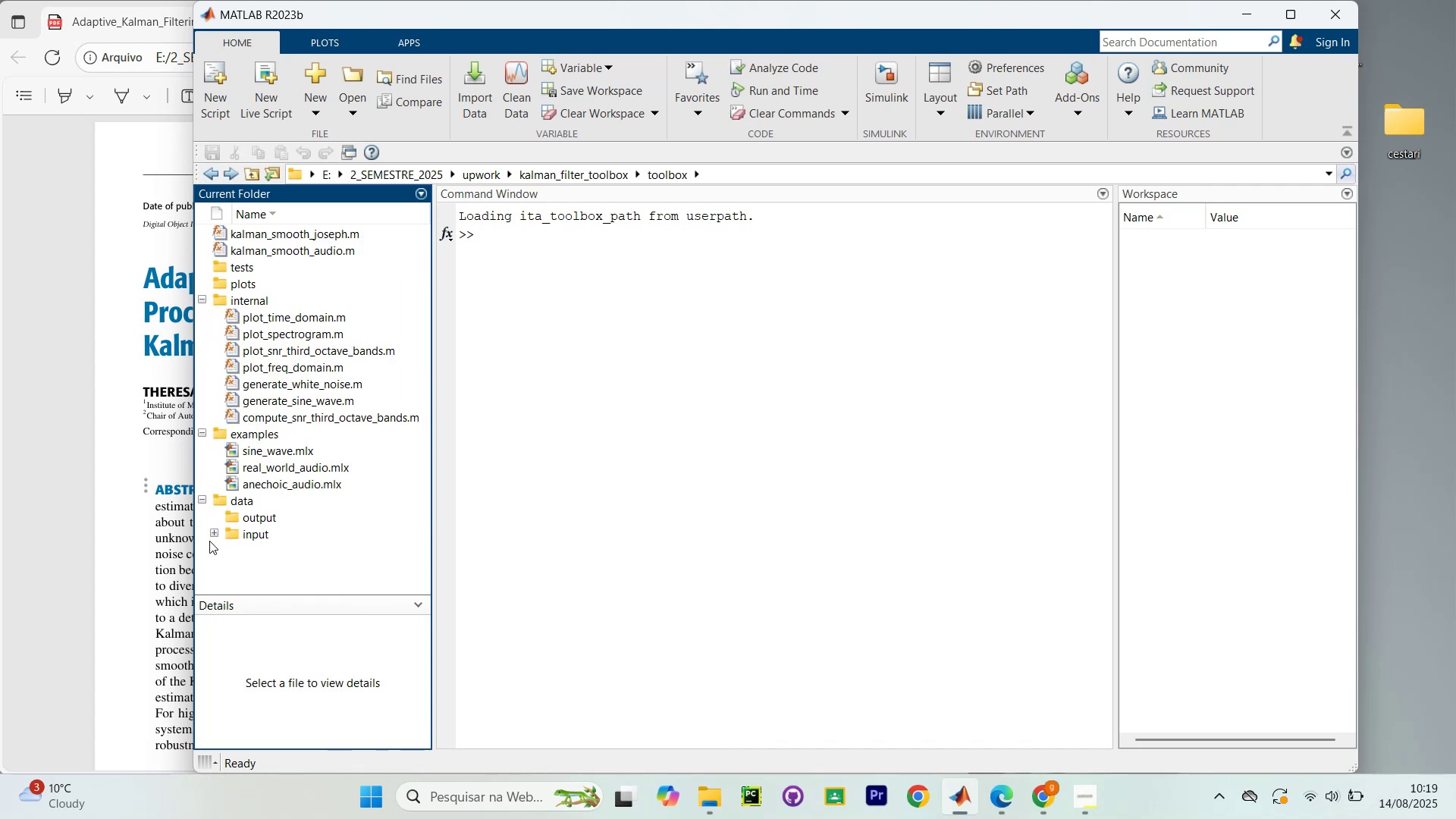 
left_click([955, 664])
 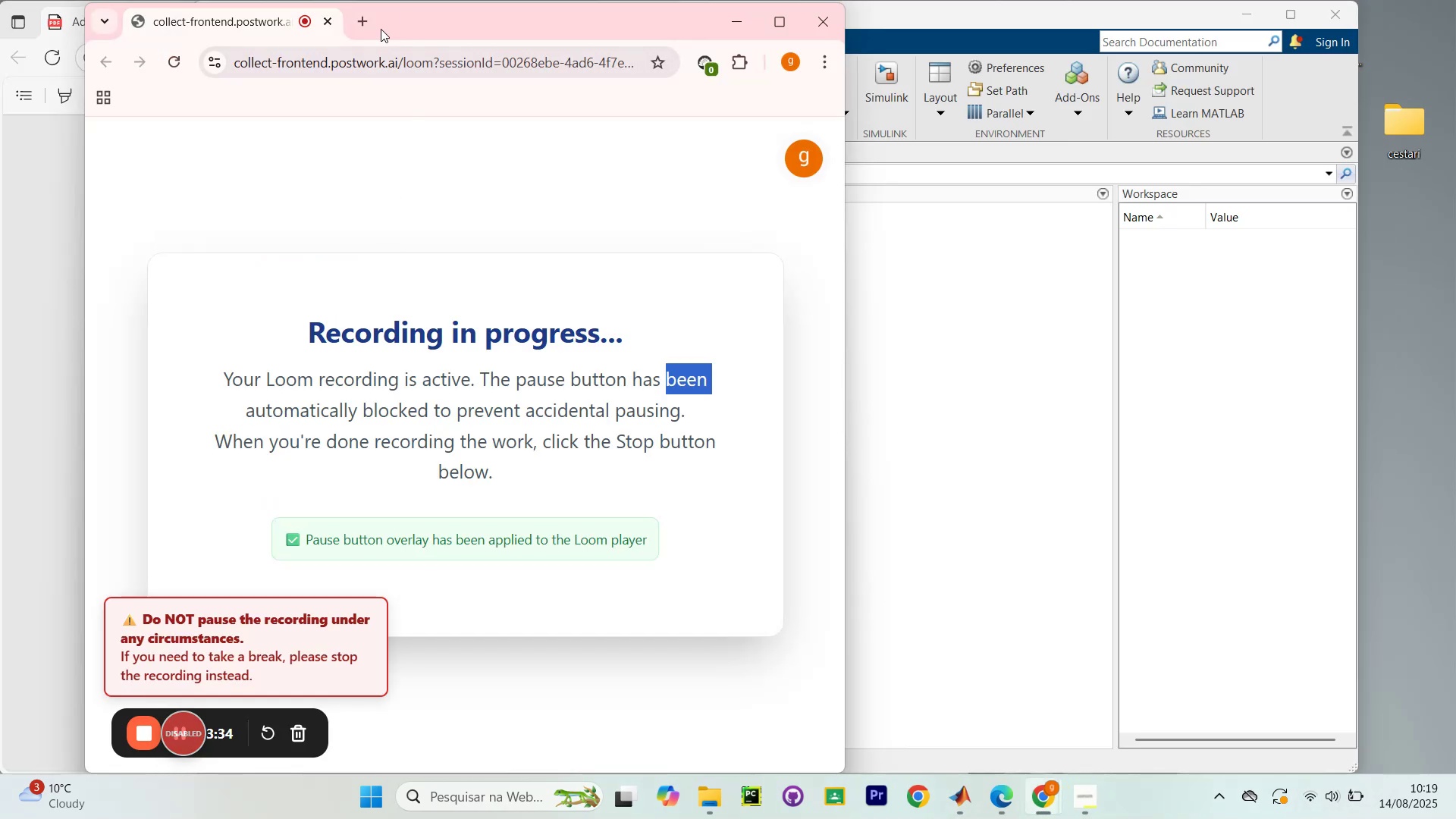 
left_click([363, 17])
 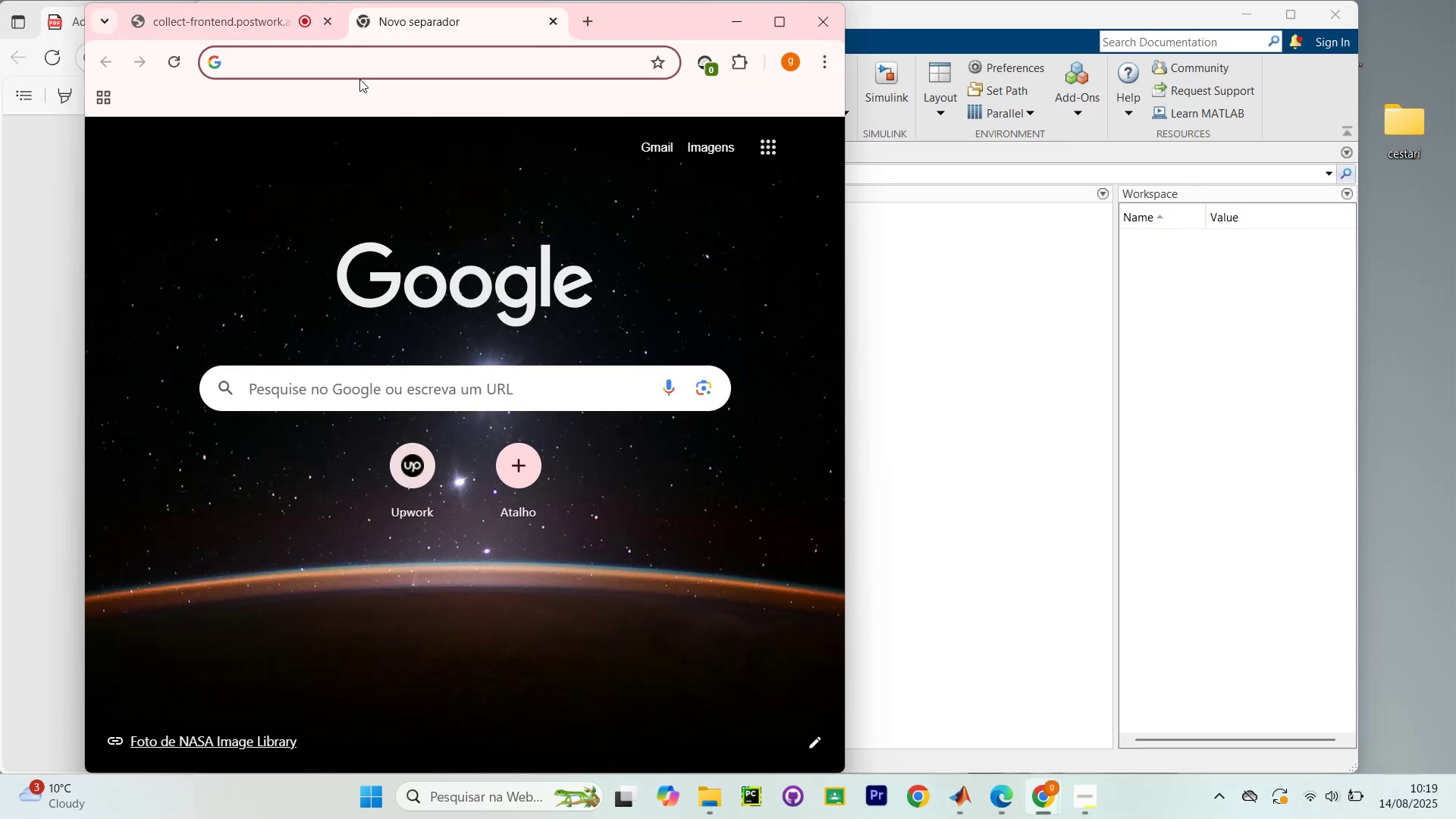 
type(sheed)
key(Backspace)
type(t)
 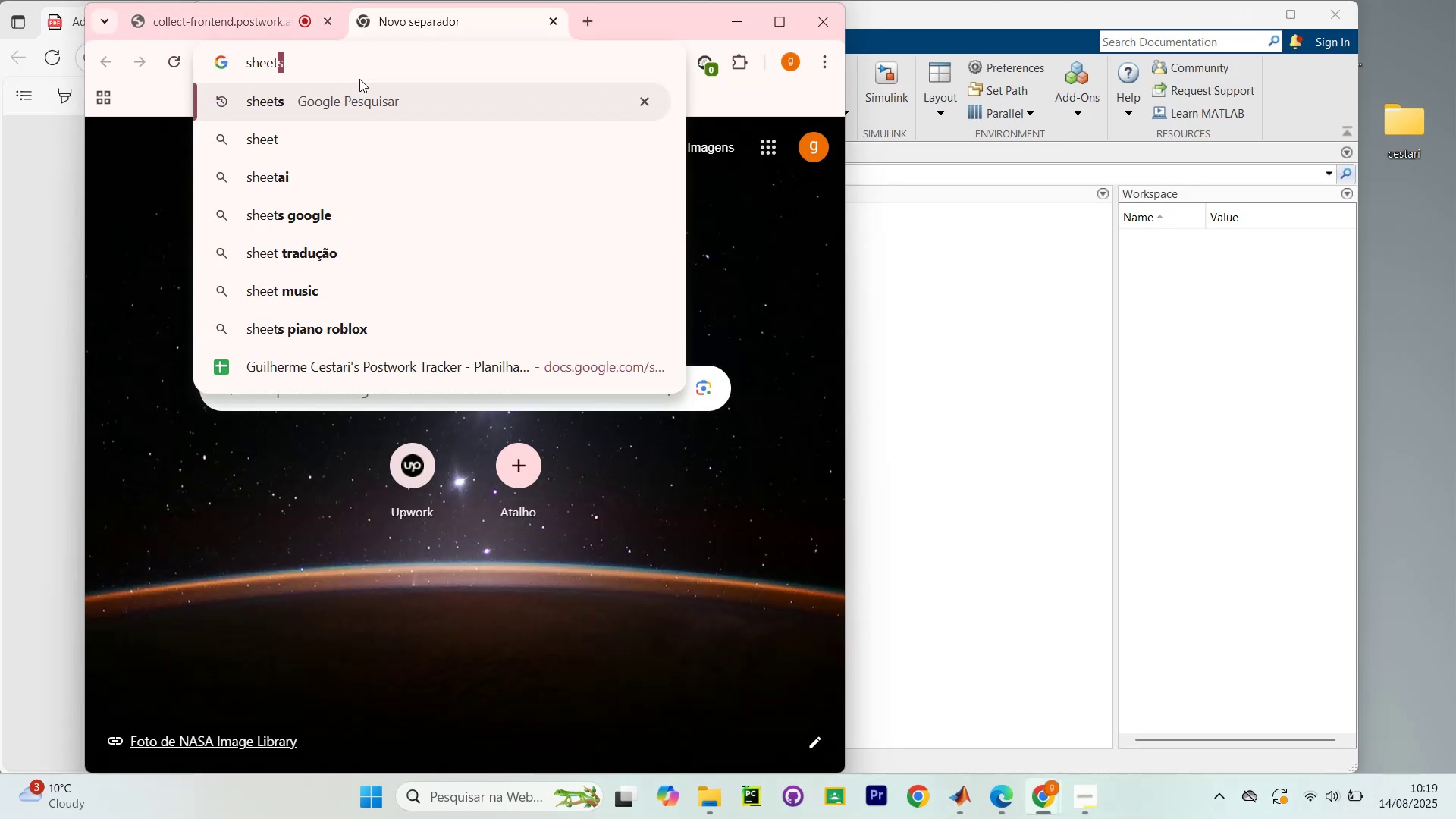 
key(Enter)
 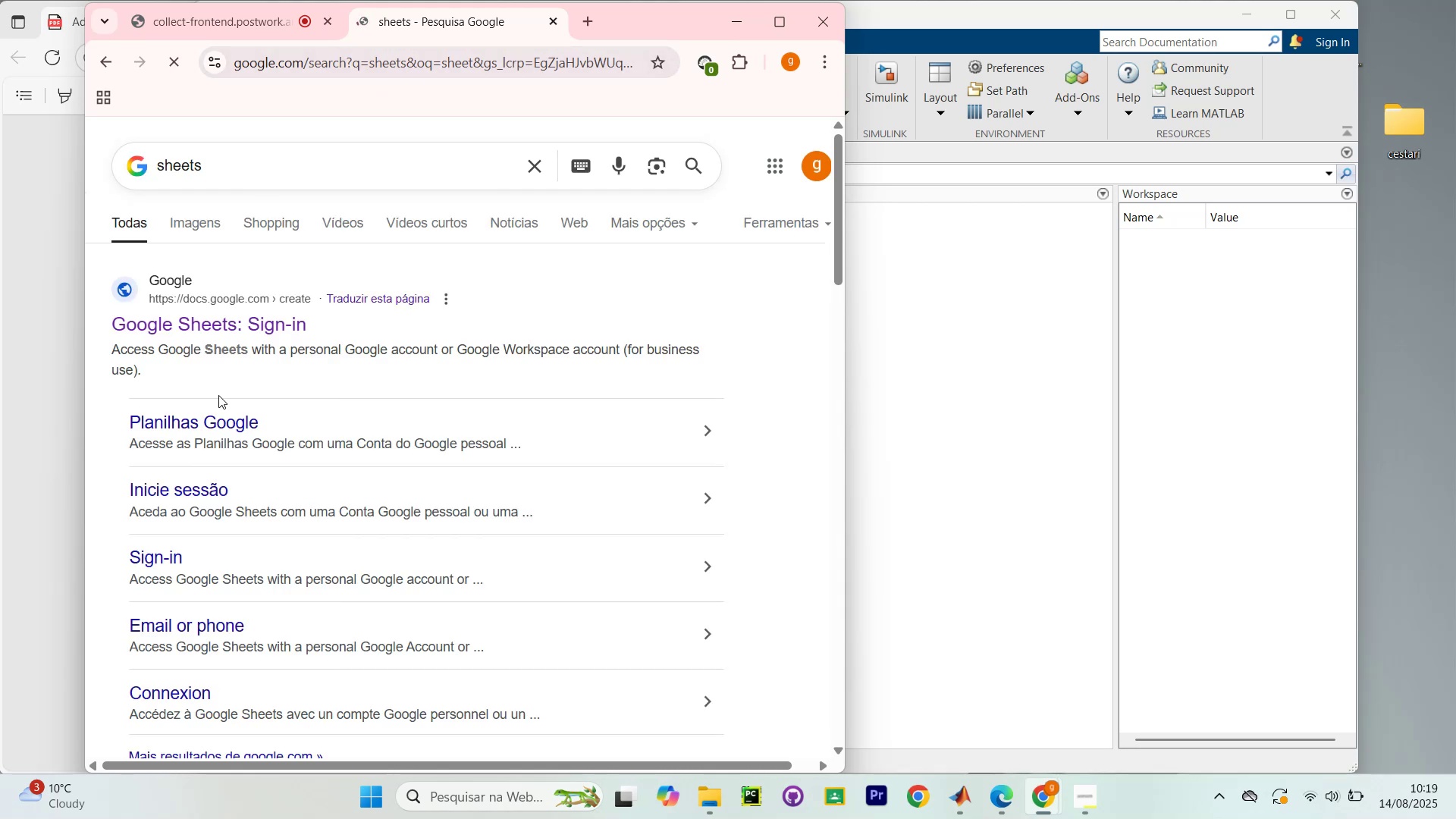 
left_click([218, 331])
 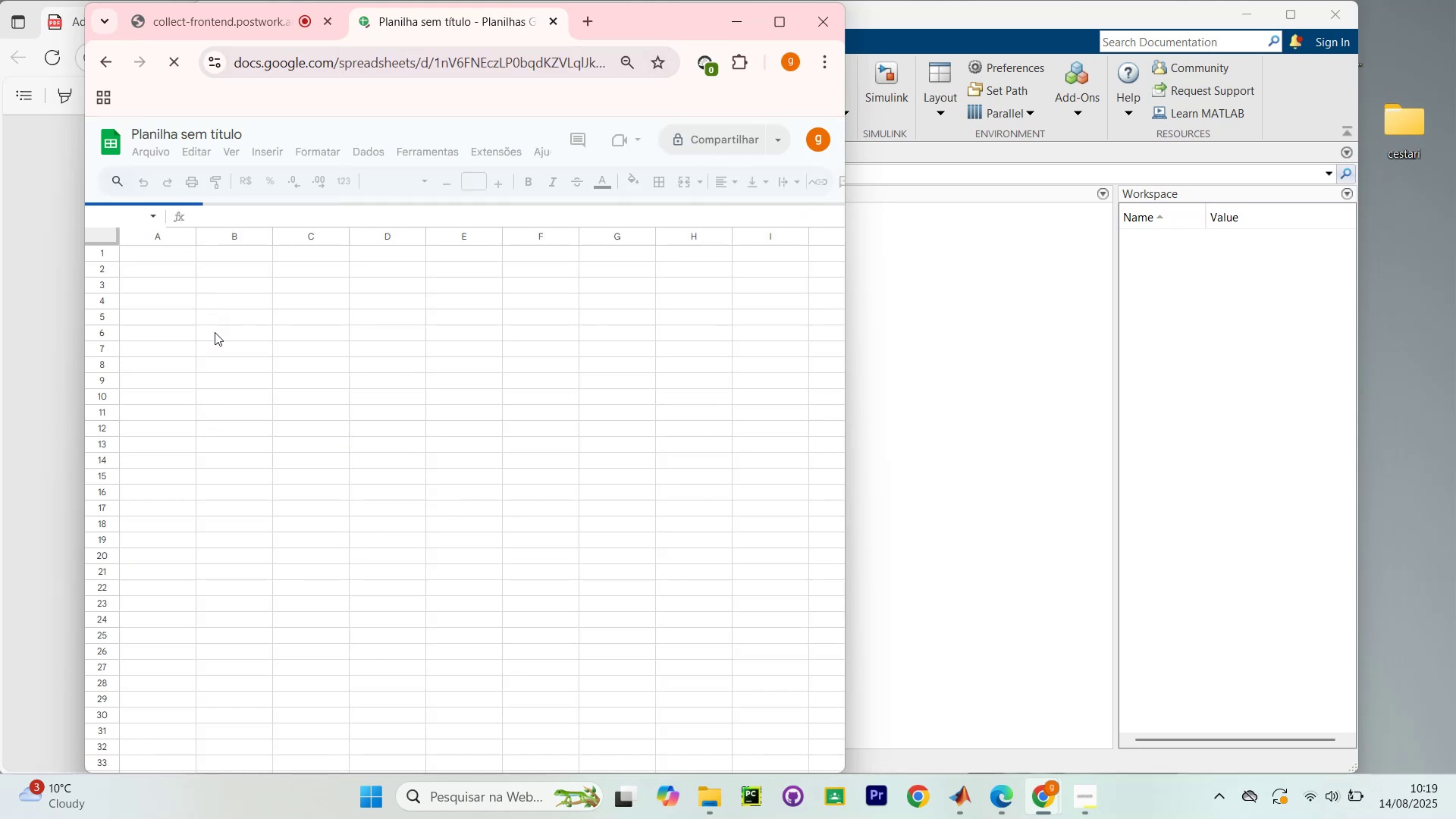 
mouse_move([420, 295])
 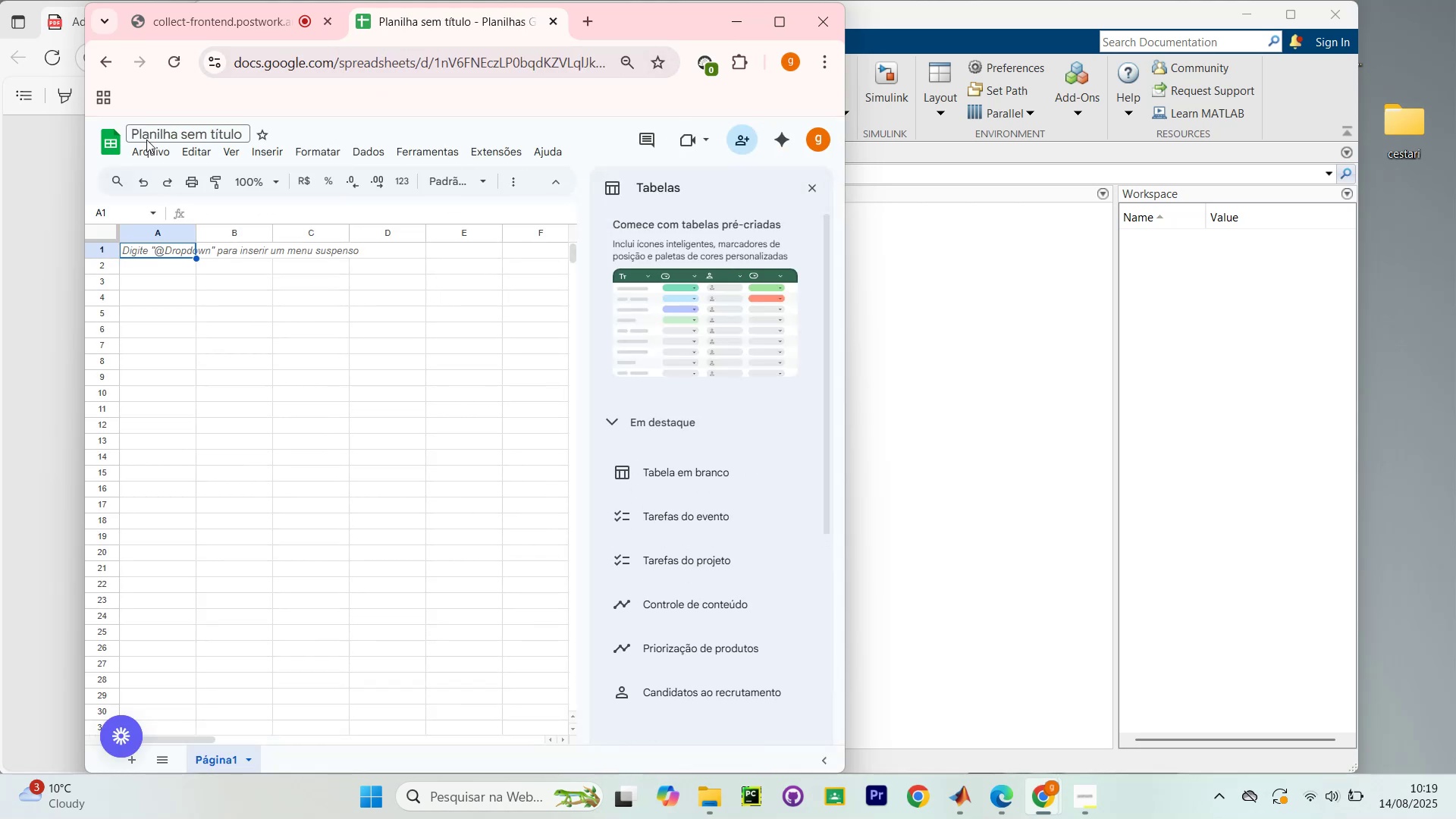 
left_click([152, 150])
 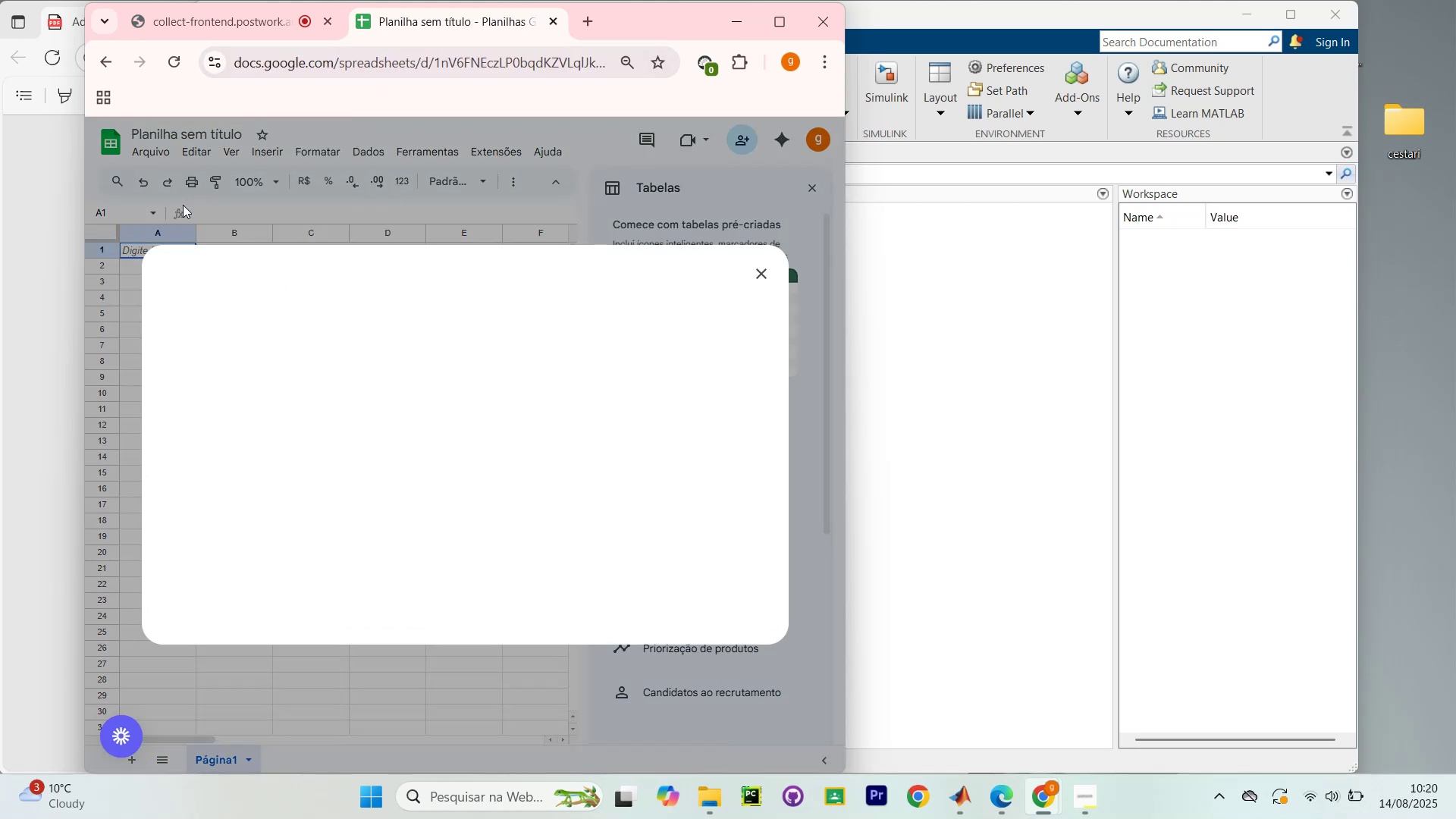 
mouse_move([473, 297])
 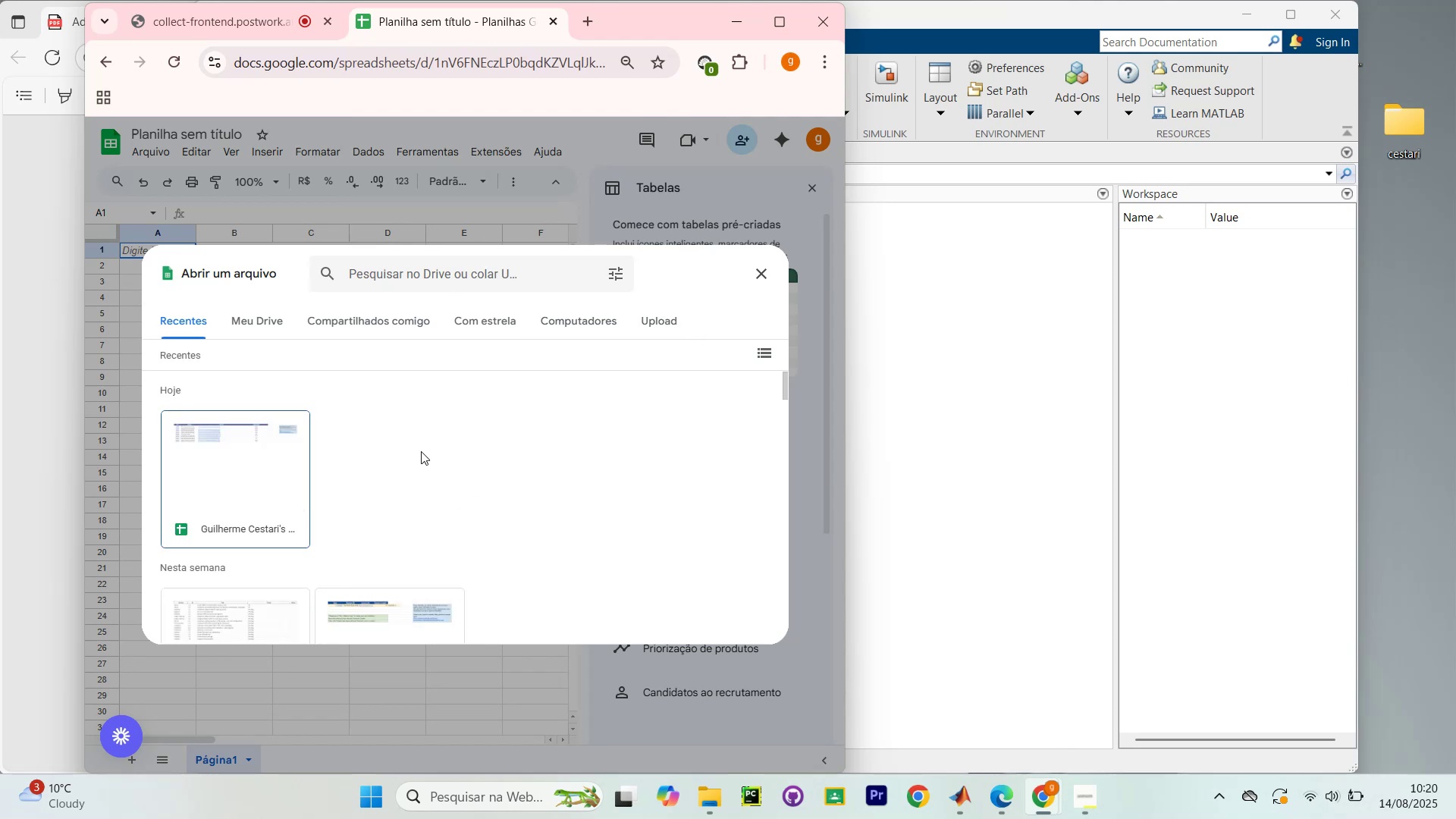 
scroll: coordinate [394, 454], scroll_direction: down, amount: 1.0
 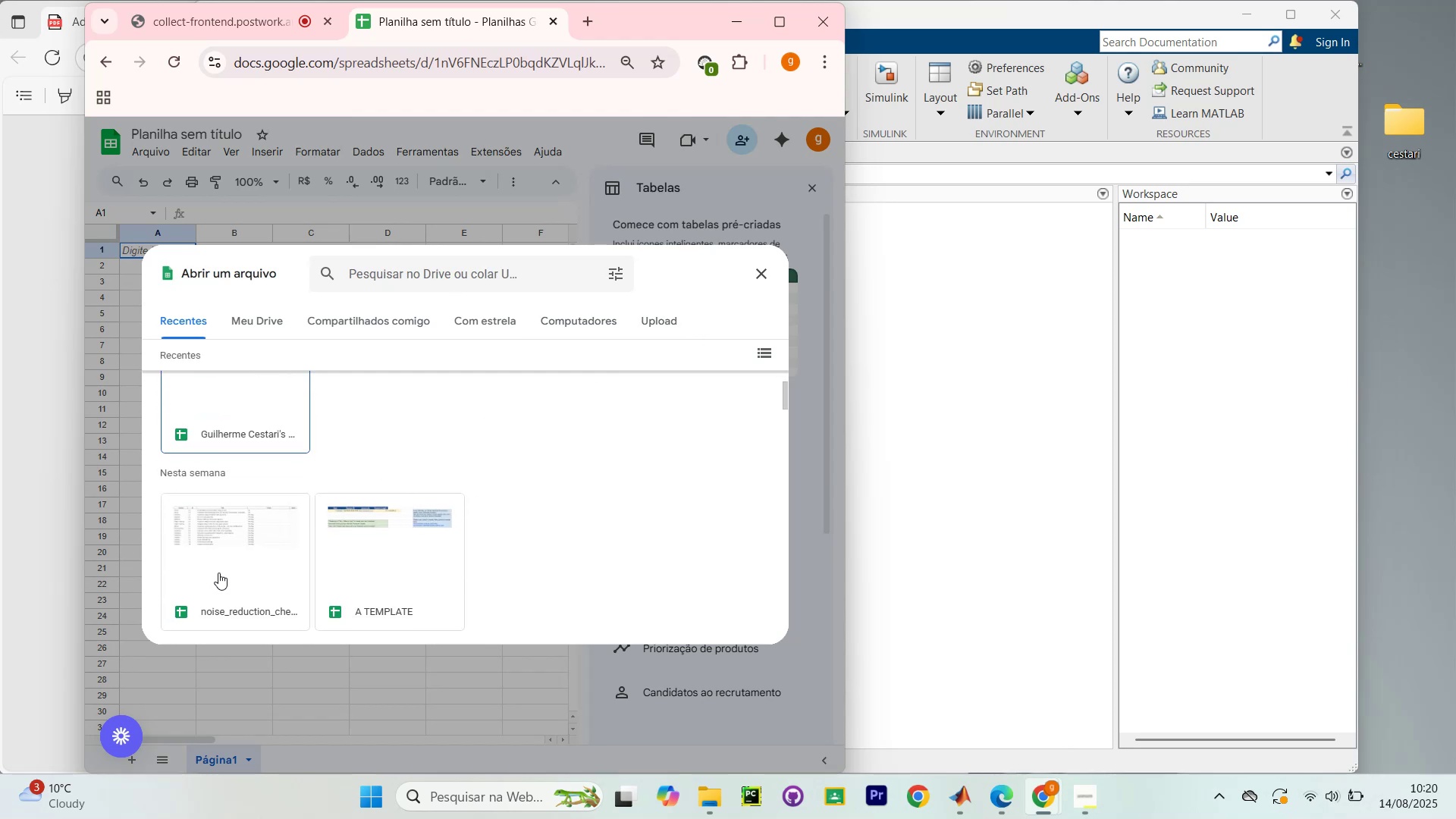 
left_click([219, 573])
 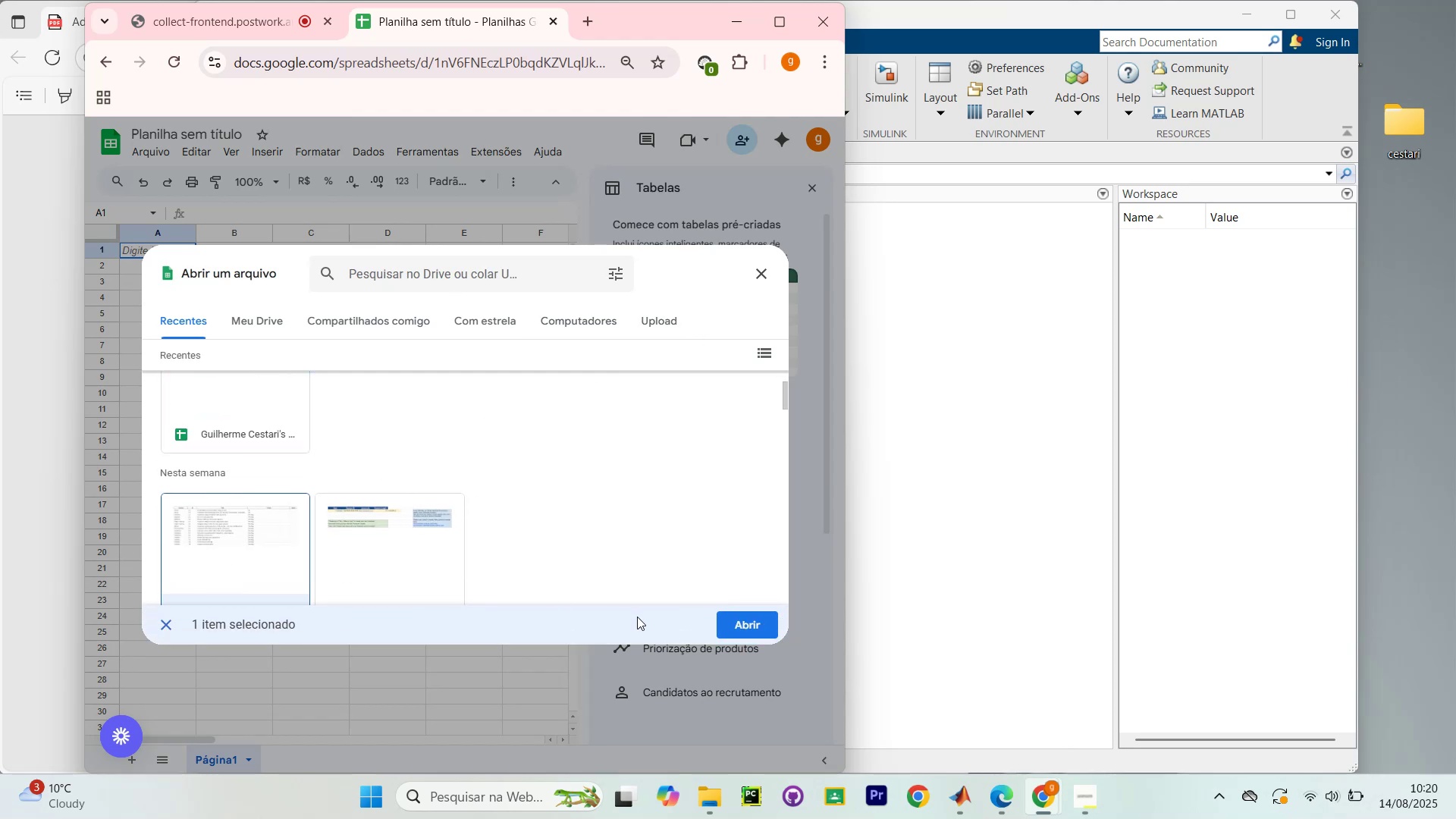 
left_click([771, 634])
 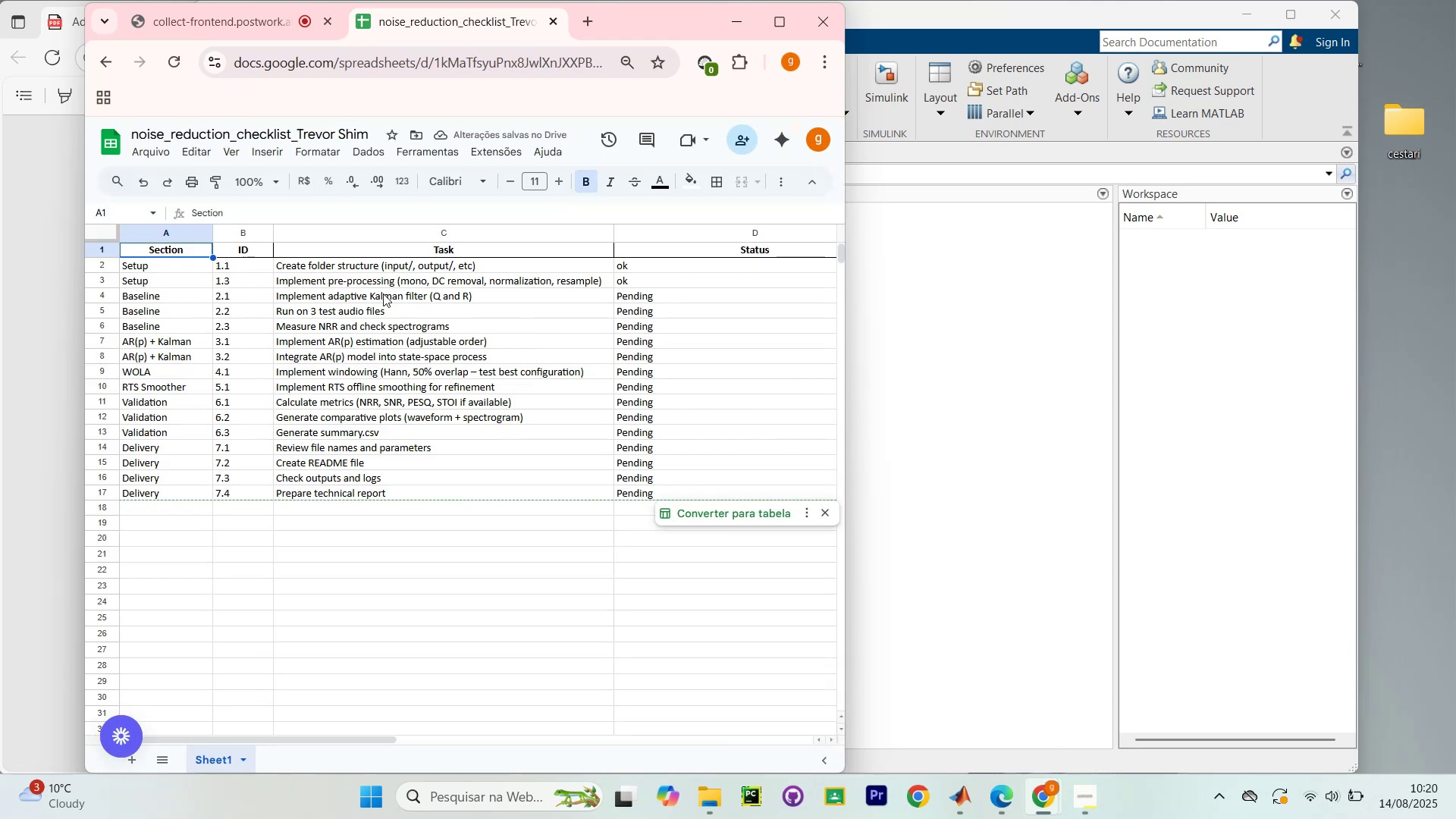 
wait(5.52)
 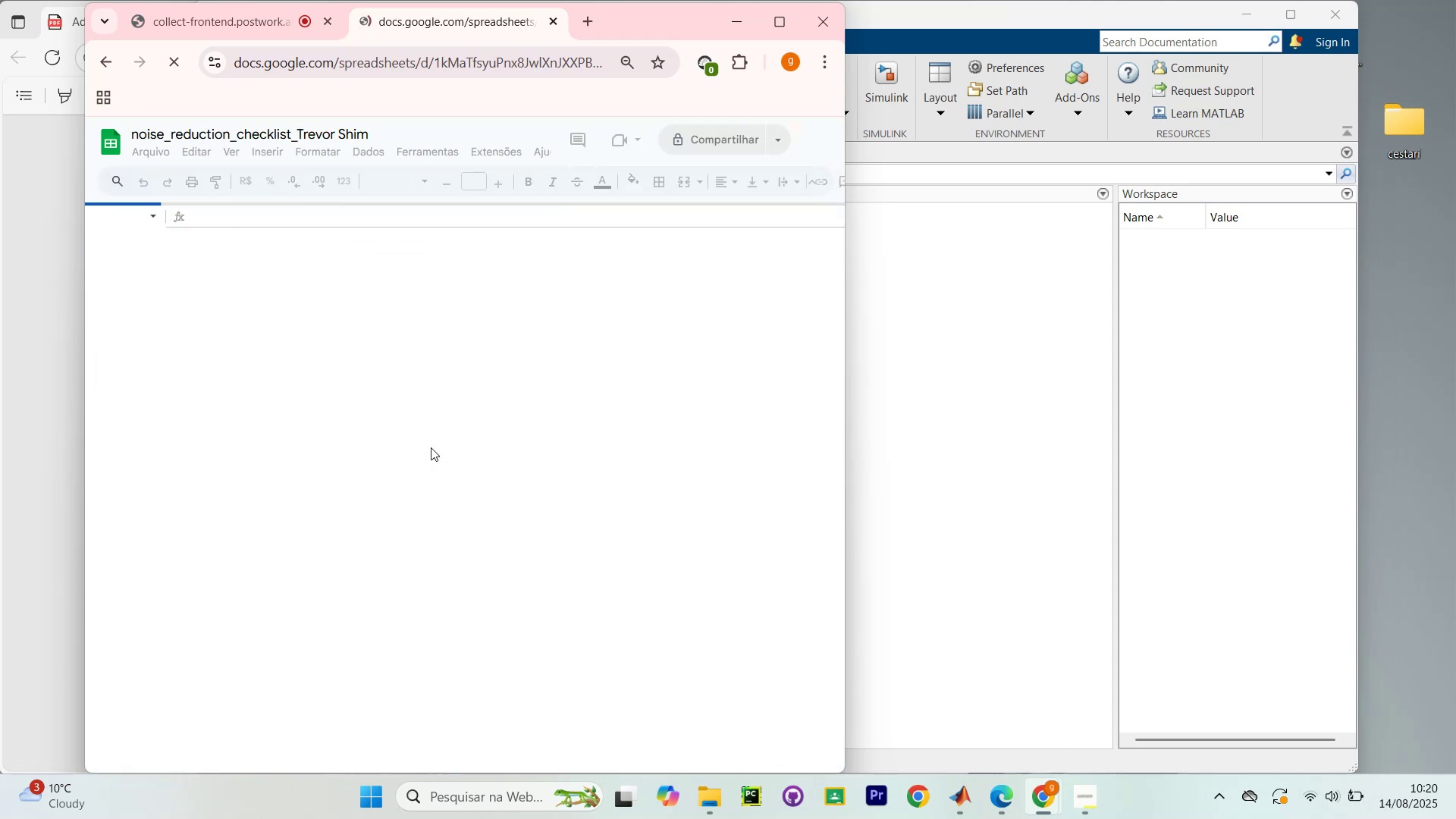 
double_click([678, 295])
 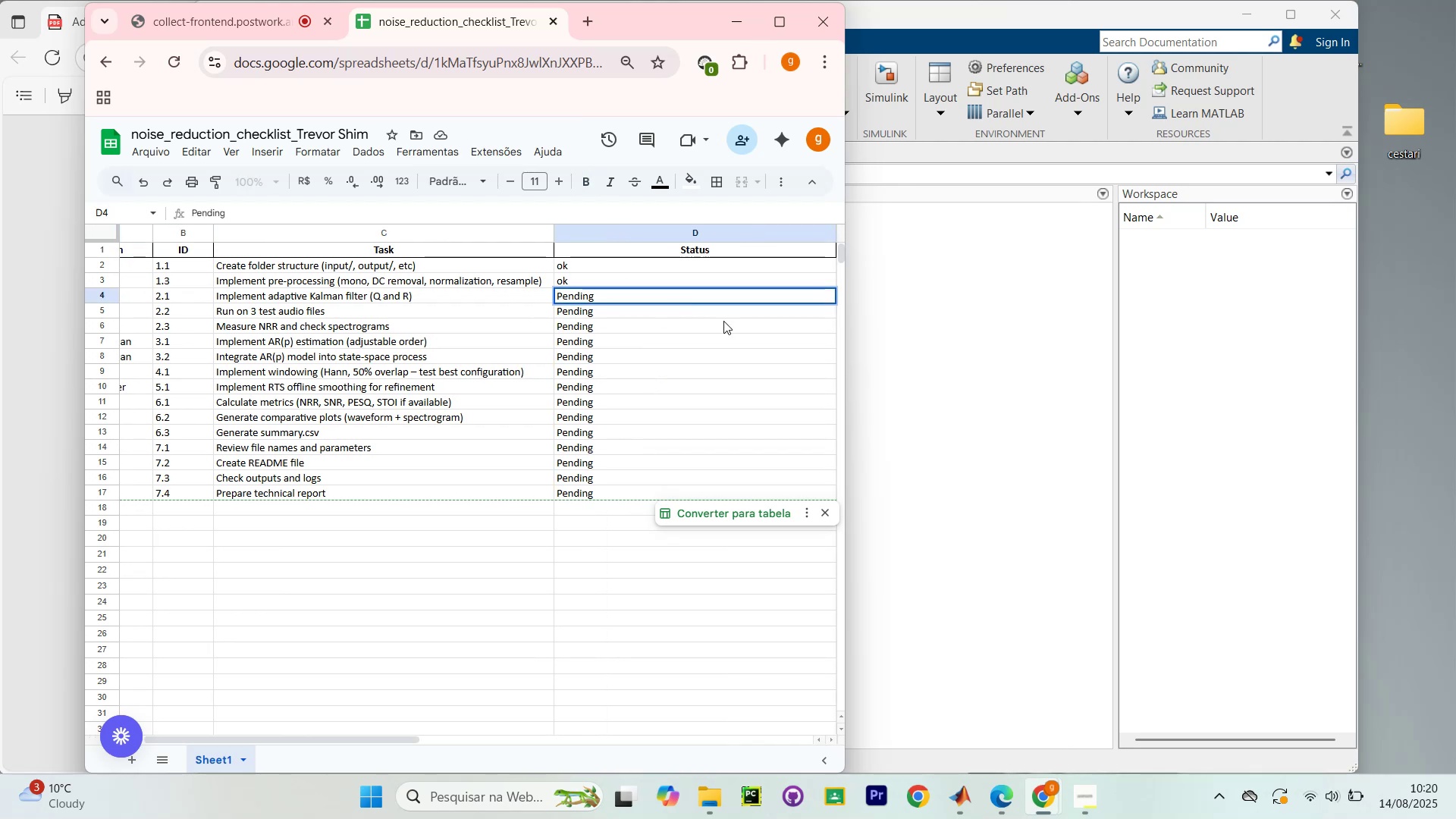 
key(Backspace)
key(Backspace)
key(Backspace)
key(Backspace)
key(Backspace)
key(Backspace)
key(Backspace)
type(ok)
 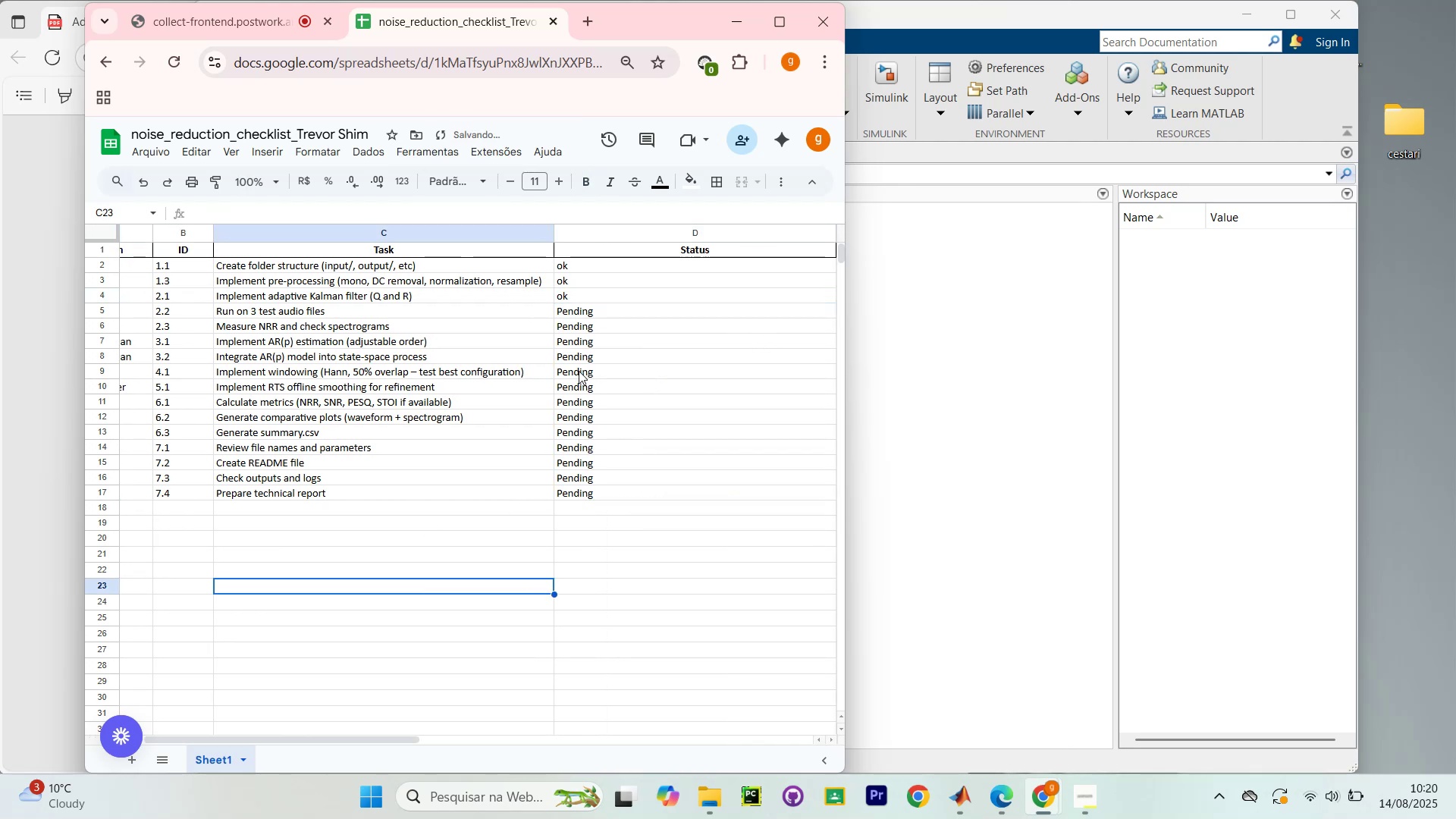 
double_click([603, 315])
 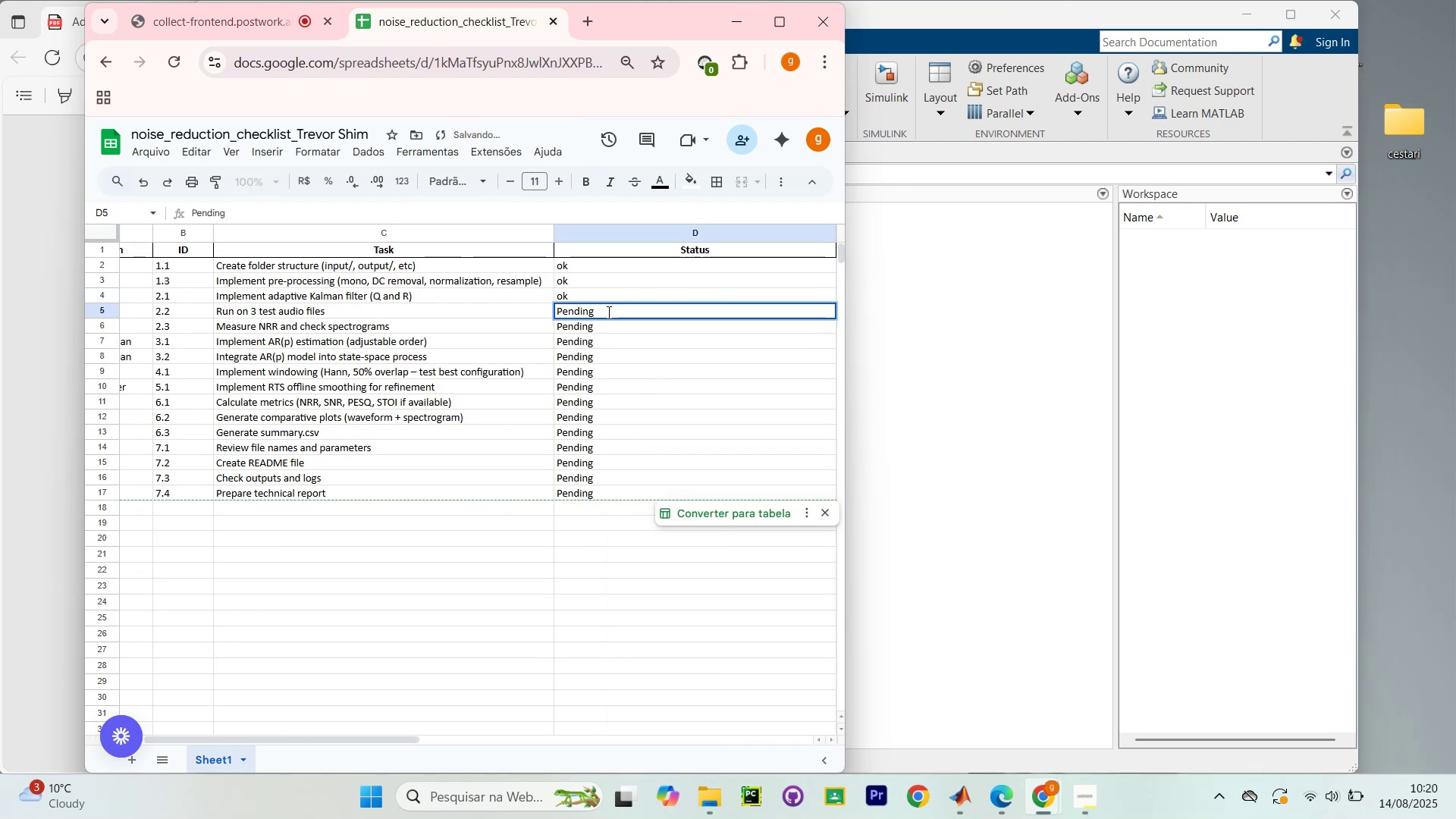 
key(Backspace)
key(Backspace)
key(Backspace)
key(Backspace)
key(Backspace)
key(Backspace)
key(Backspace)
type(ok)
 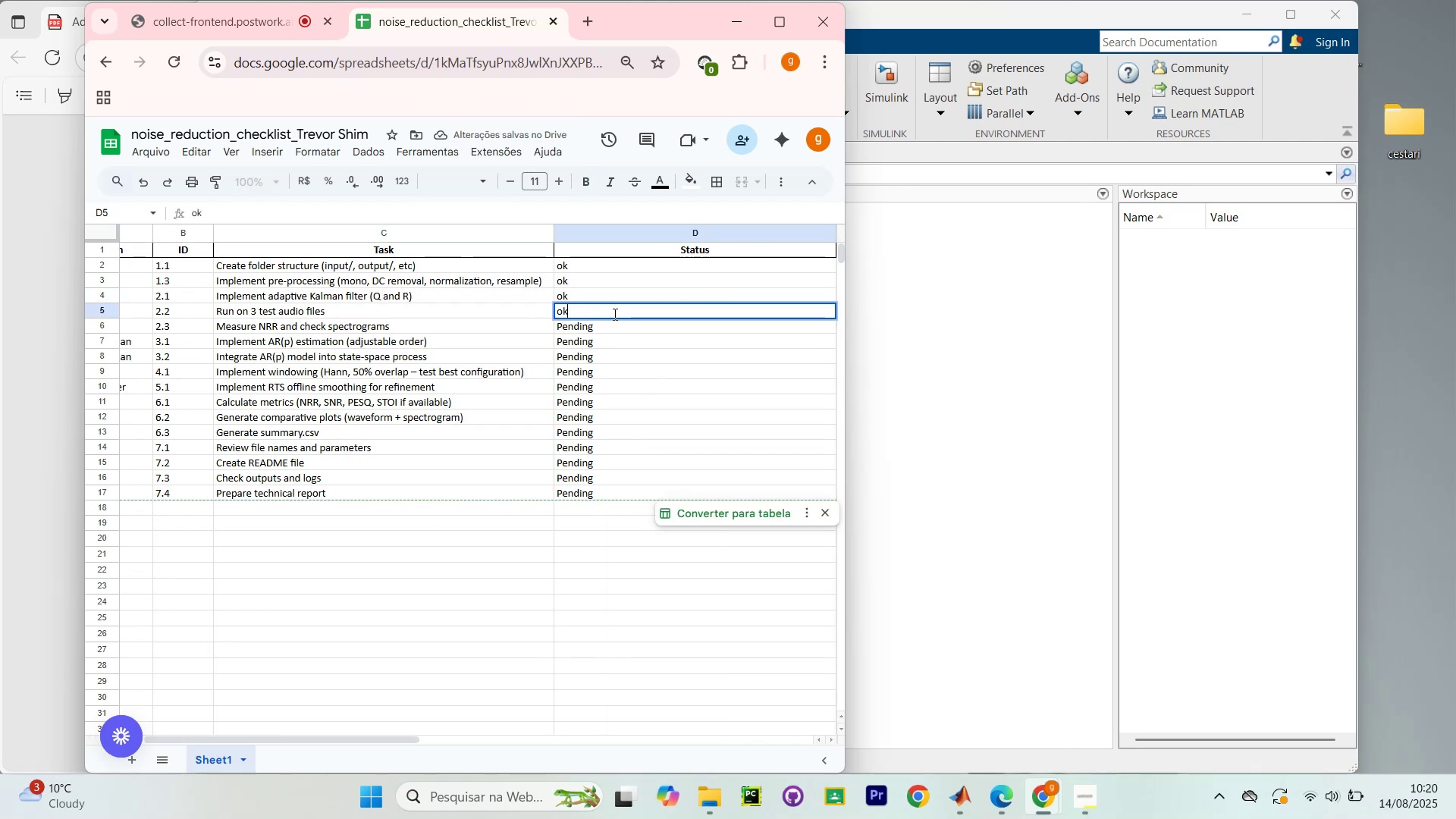 
key(Enter)
 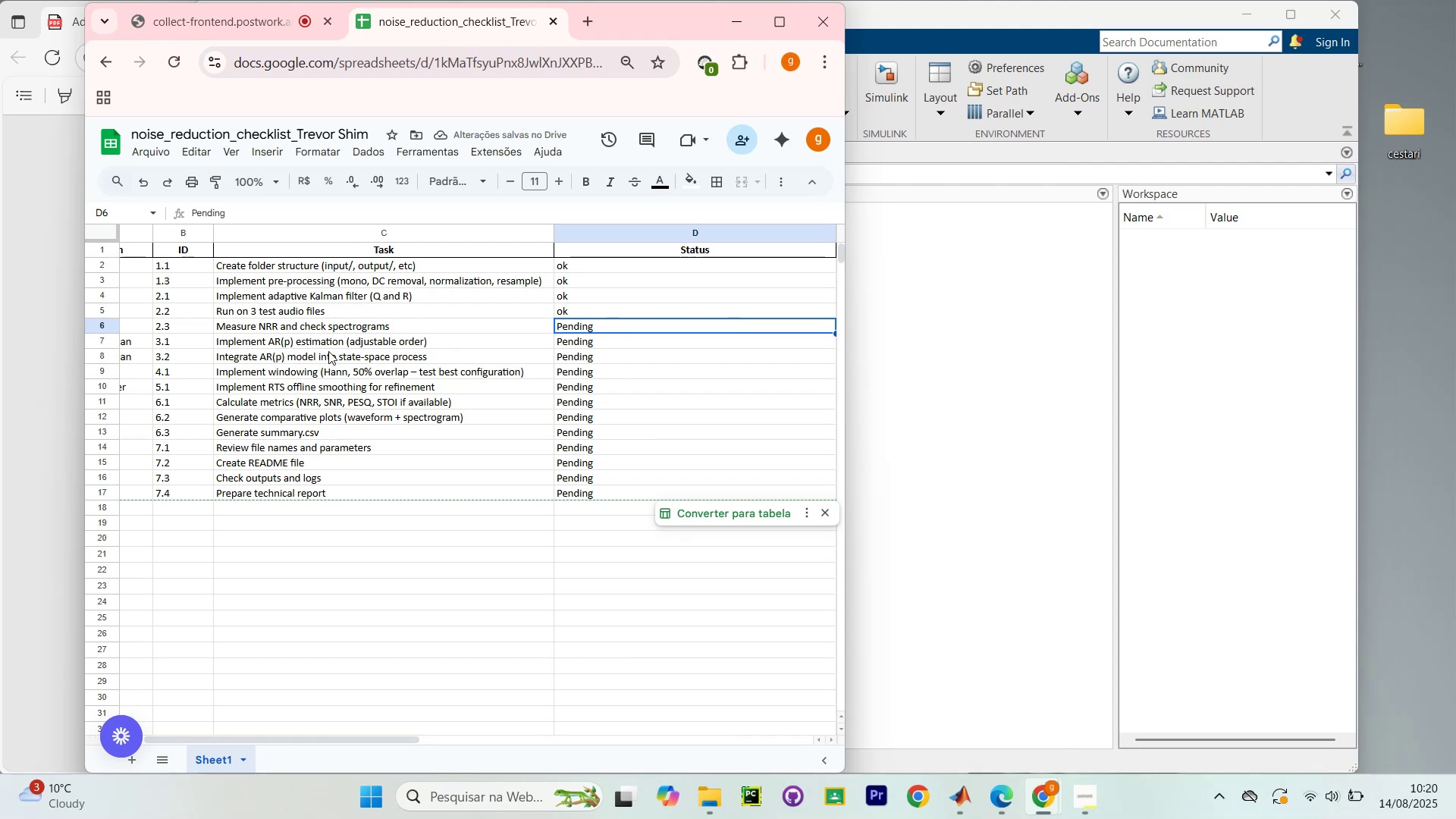 
wait(6.16)
 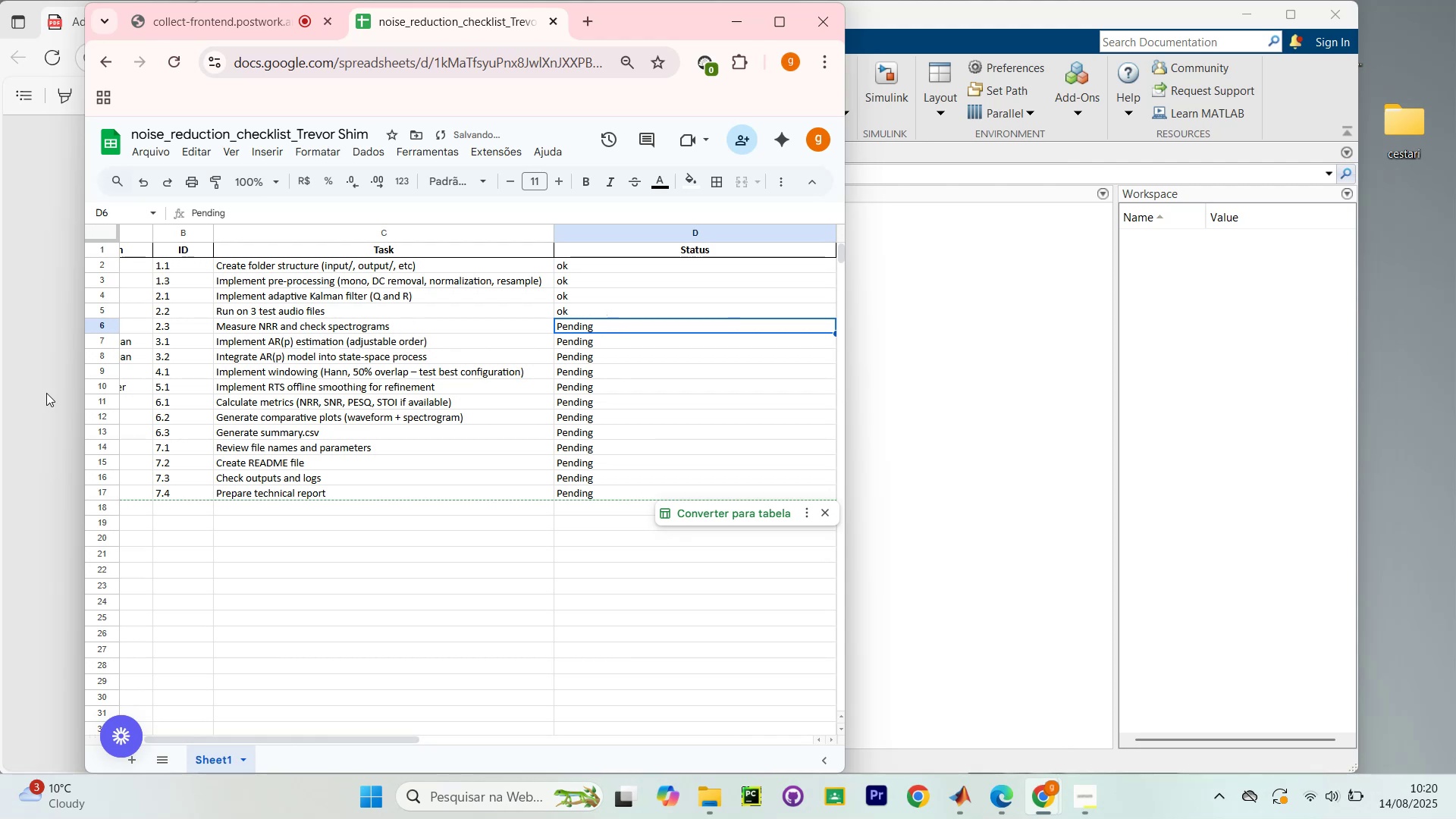 
double_click([628, 329])
 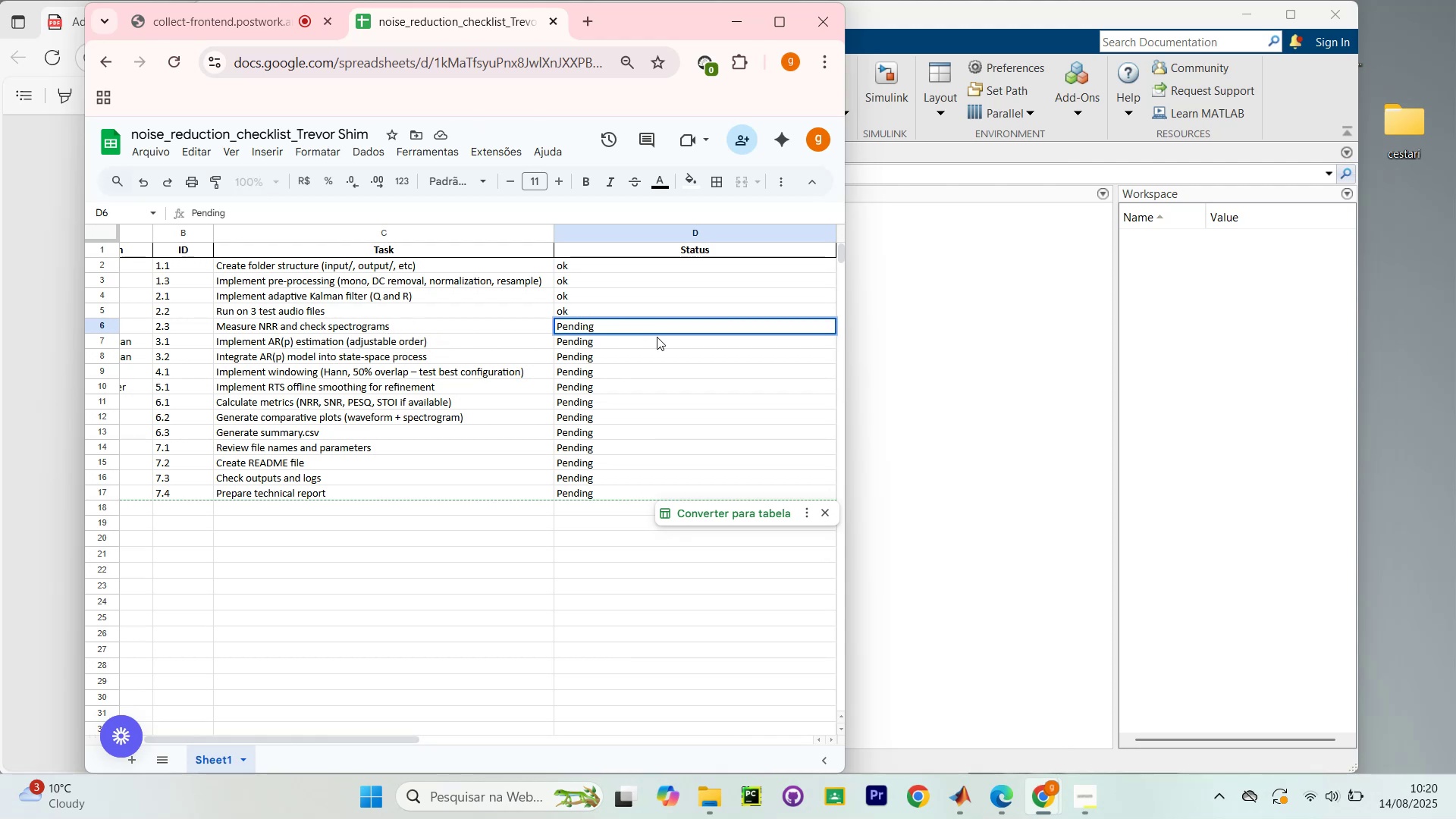 
key(Backspace)
key(Backspace)
key(Backspace)
key(Backspace)
key(Backspace)
key(Backspace)
key(Backspace)
type(ok)
 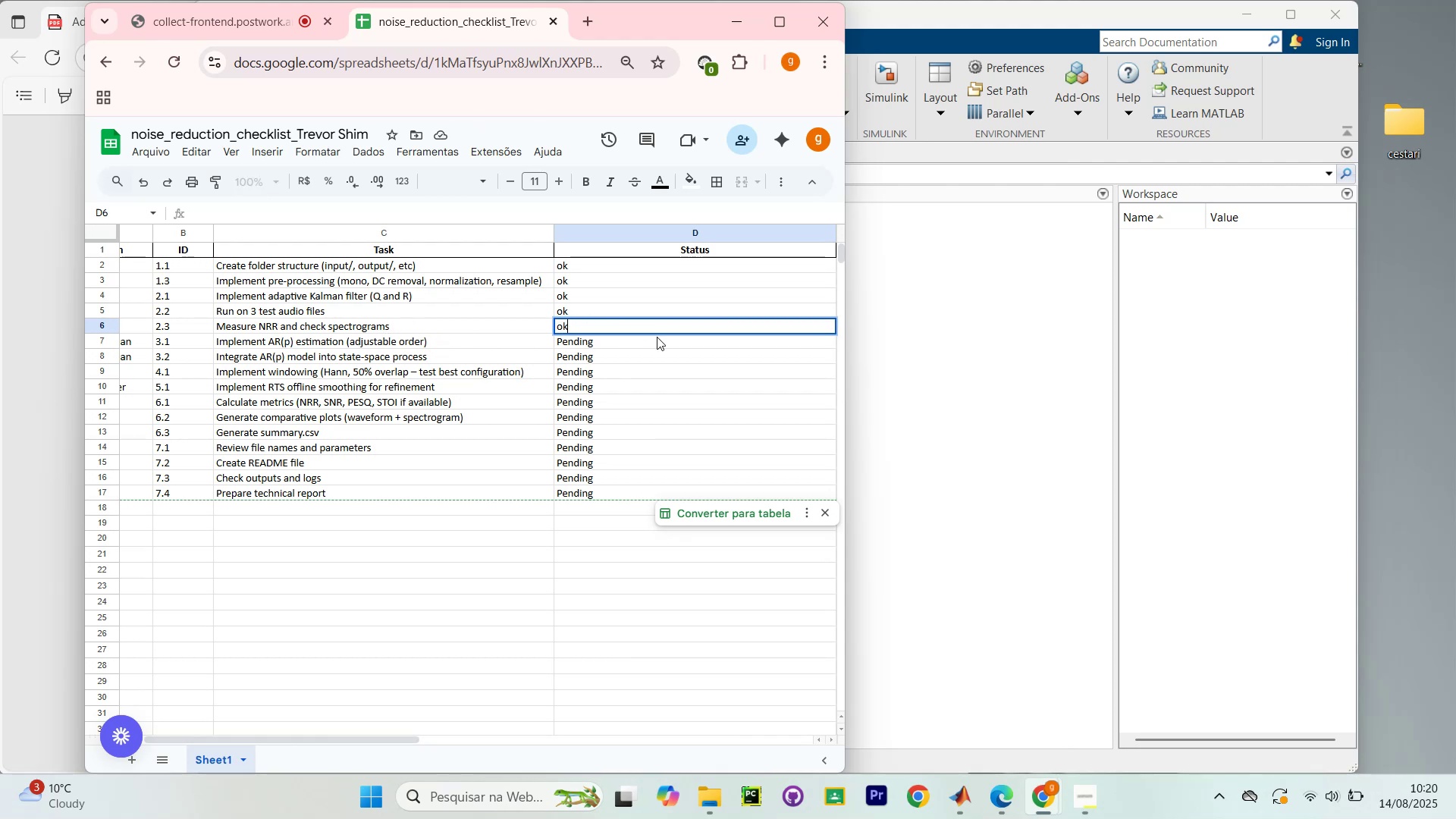 
key(Enter)
 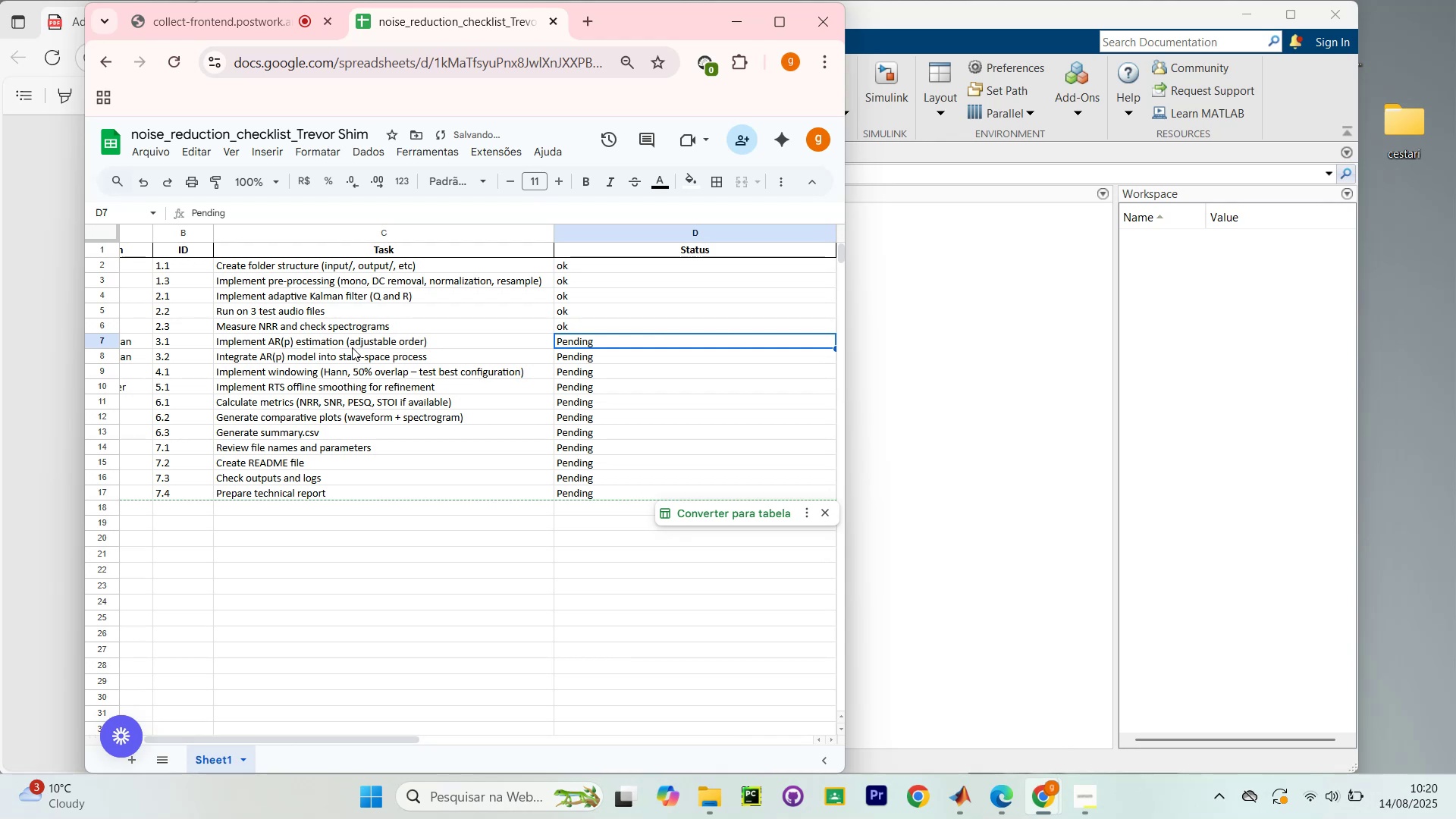 
left_click([248, 346])
 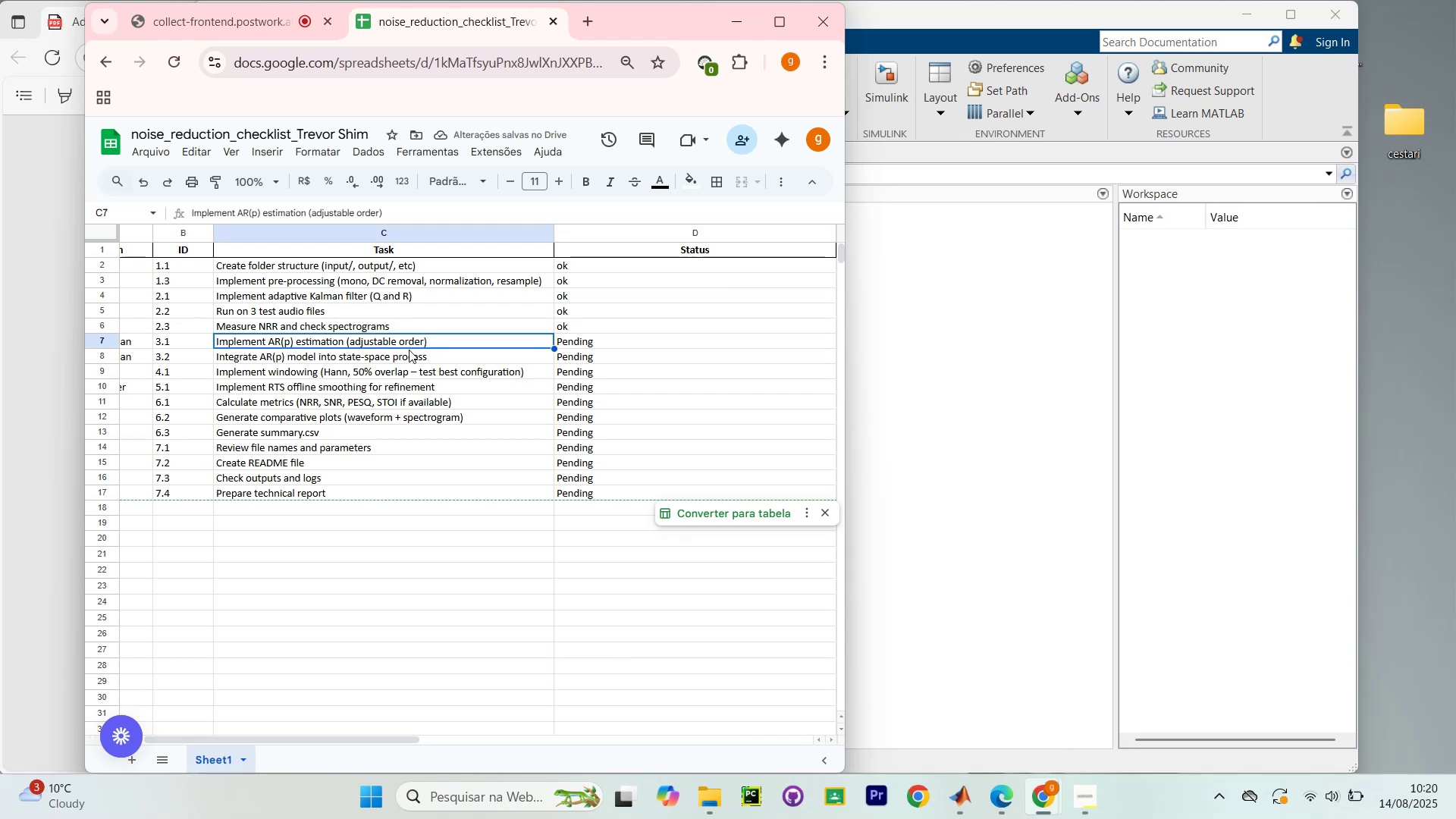 
left_click([394, 360])
 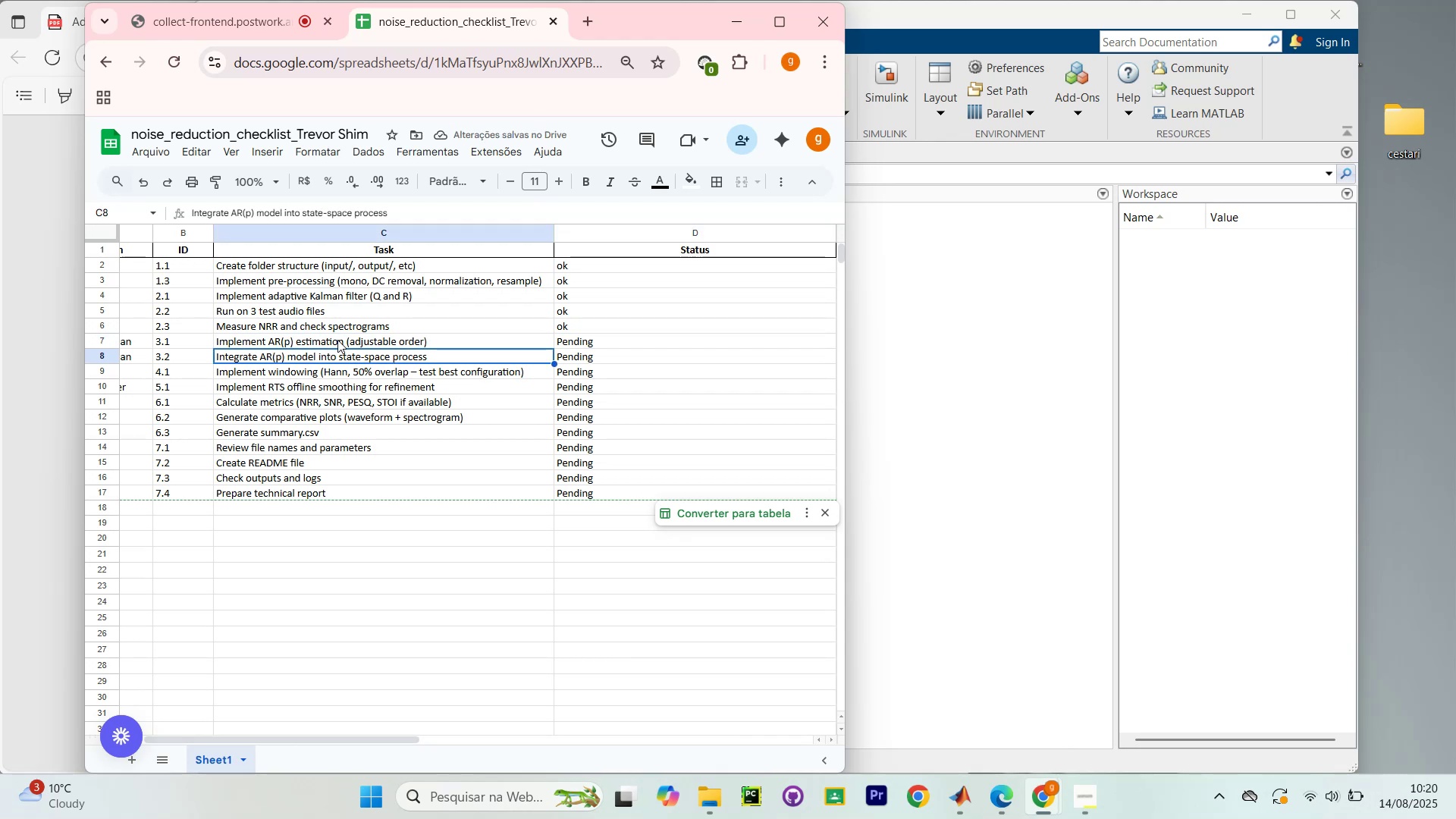 
left_click([354, 329])
 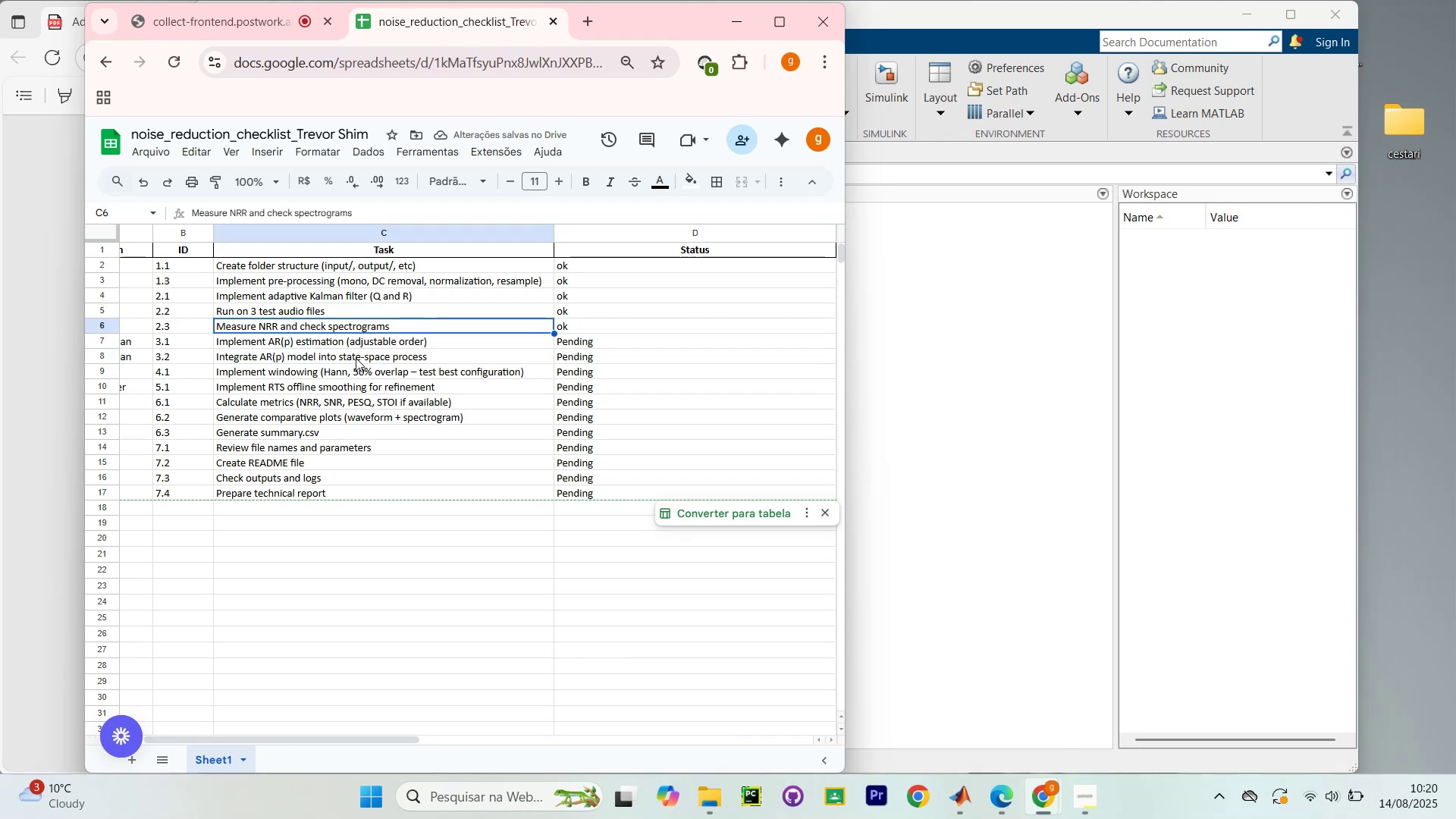 
double_click([356, 358])
 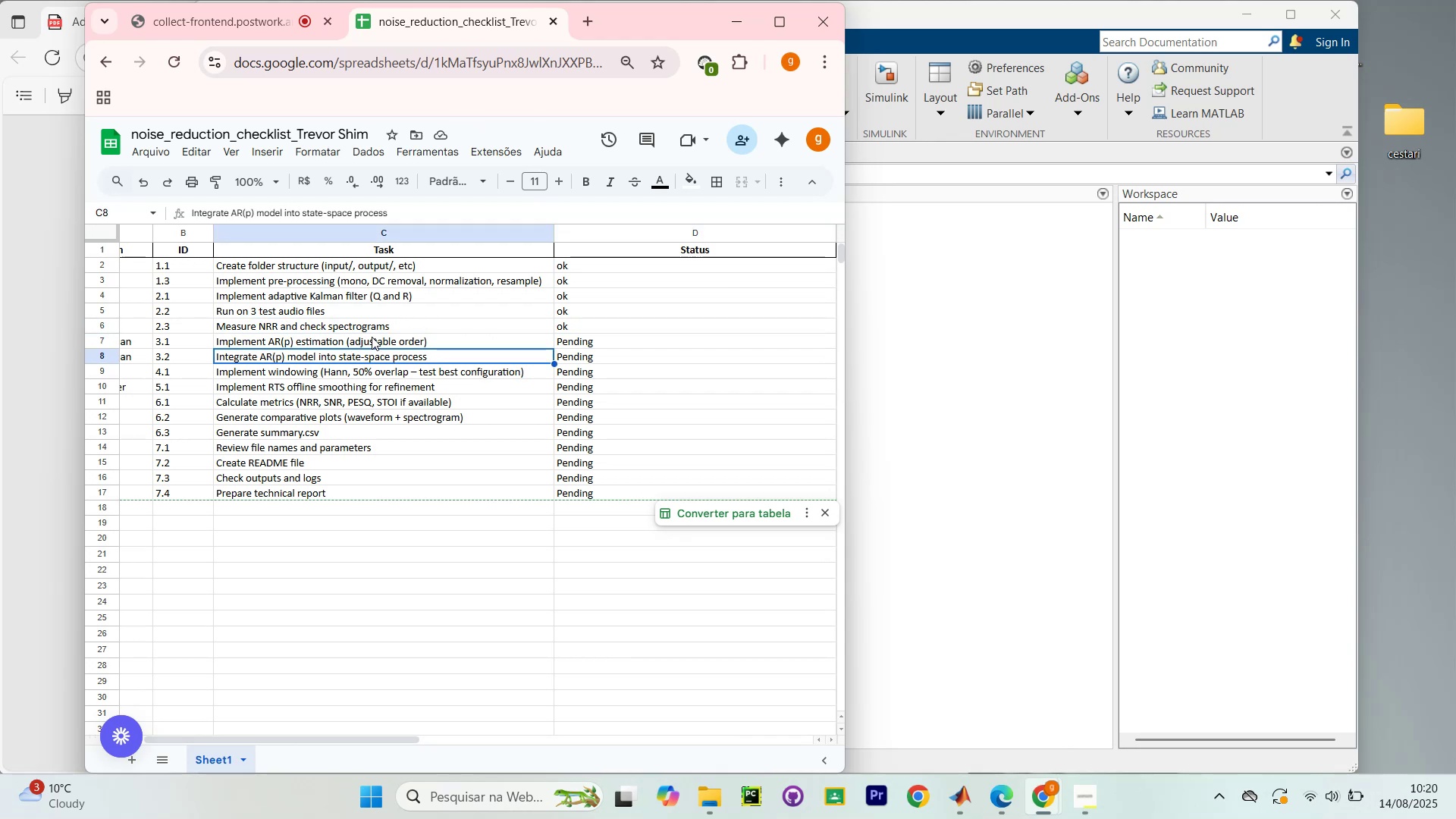 
triple_click([372, 335])
 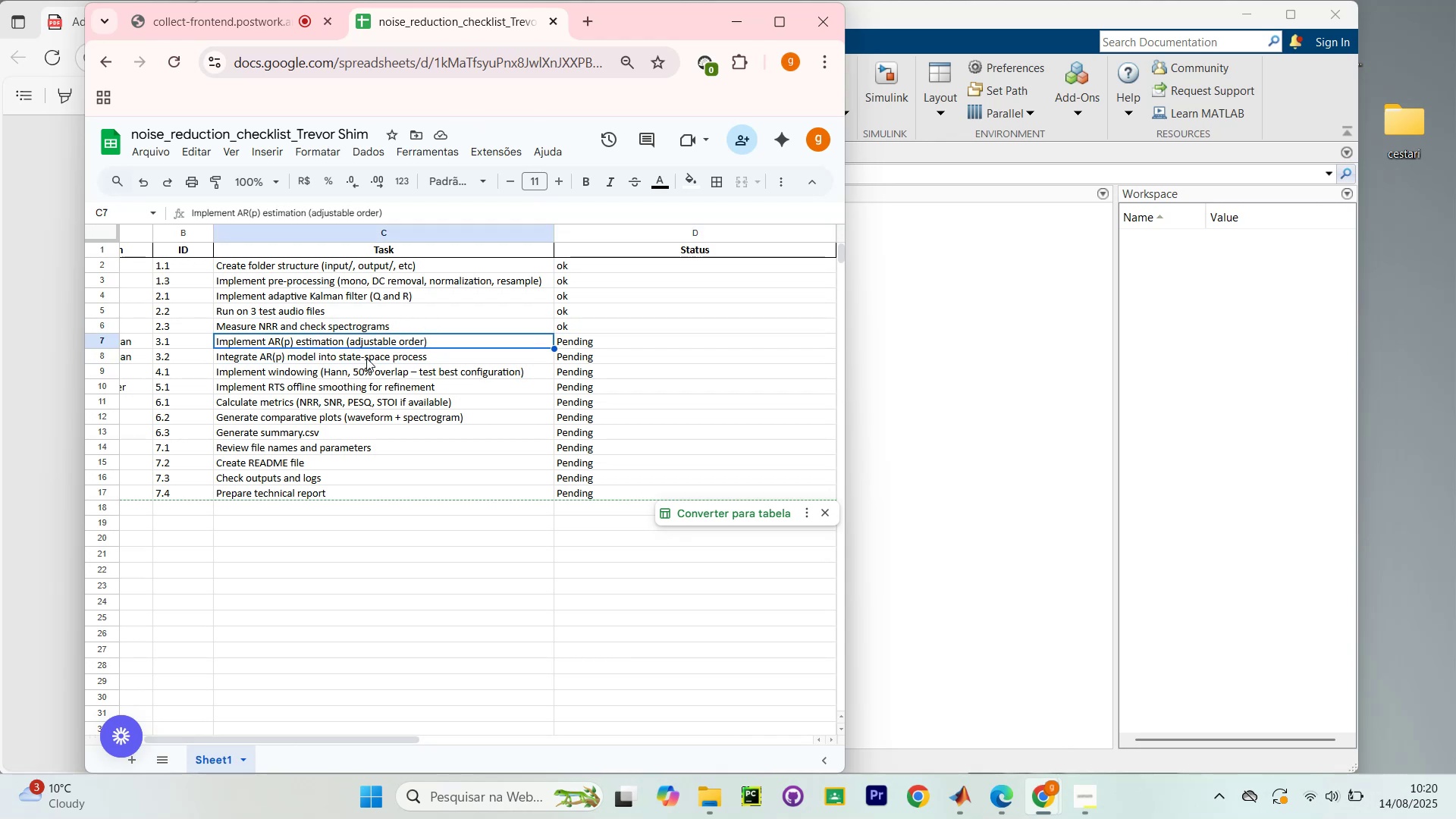 
triple_click([366, 359])
 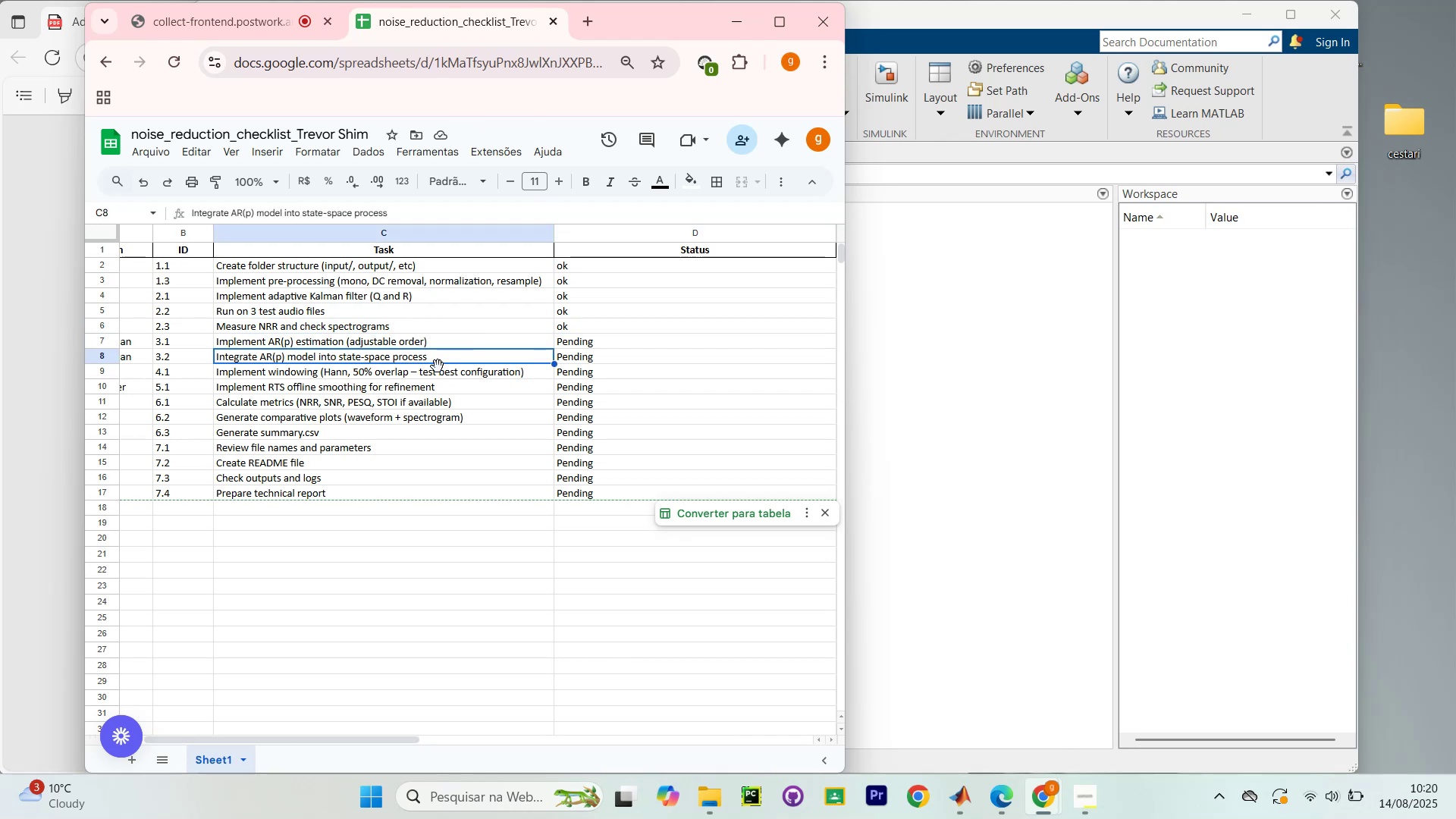 
left_click([413, 341])
 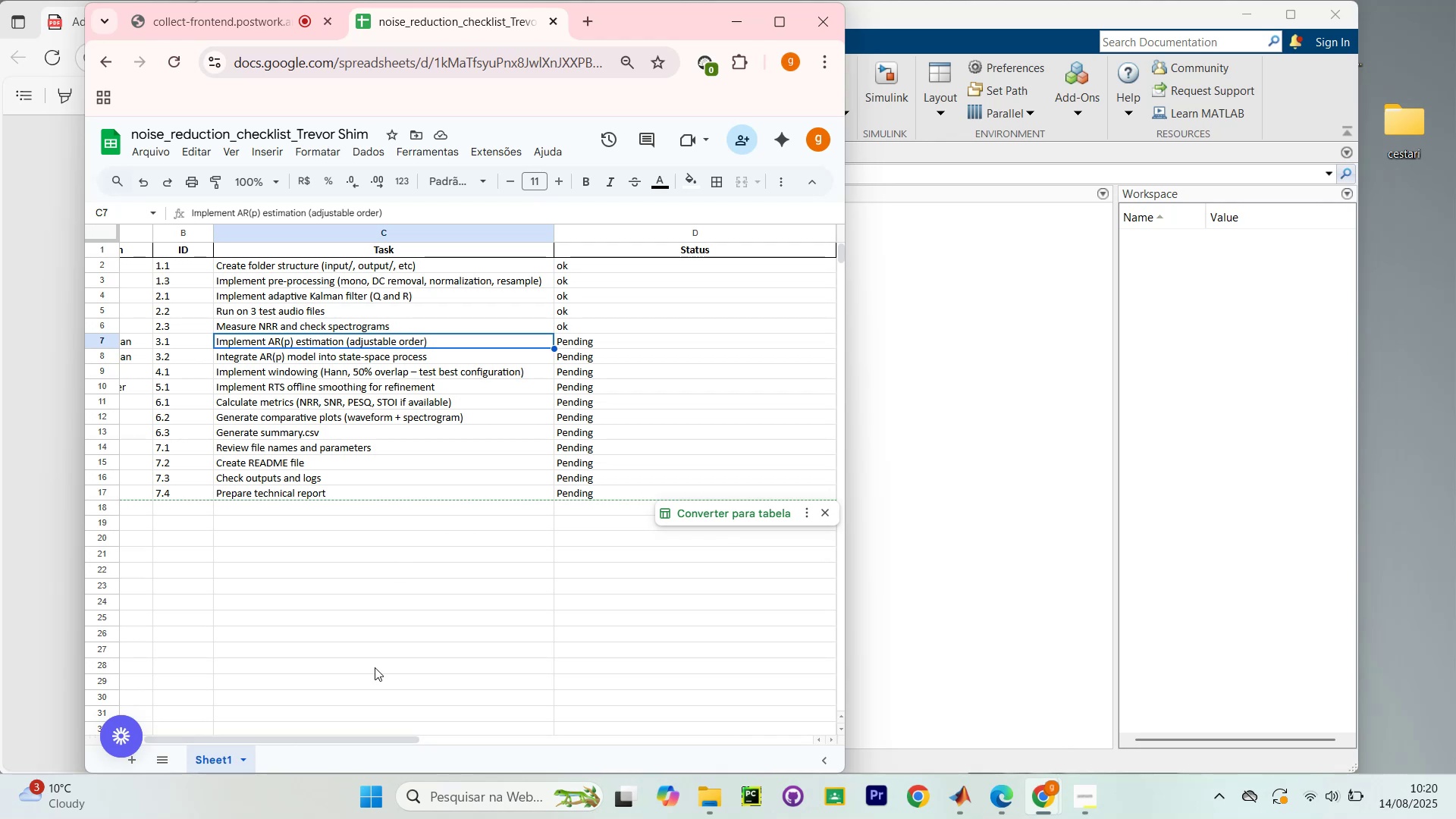 
left_click_drag(start_coordinate=[370, 740], to_coordinate=[275, 756])
 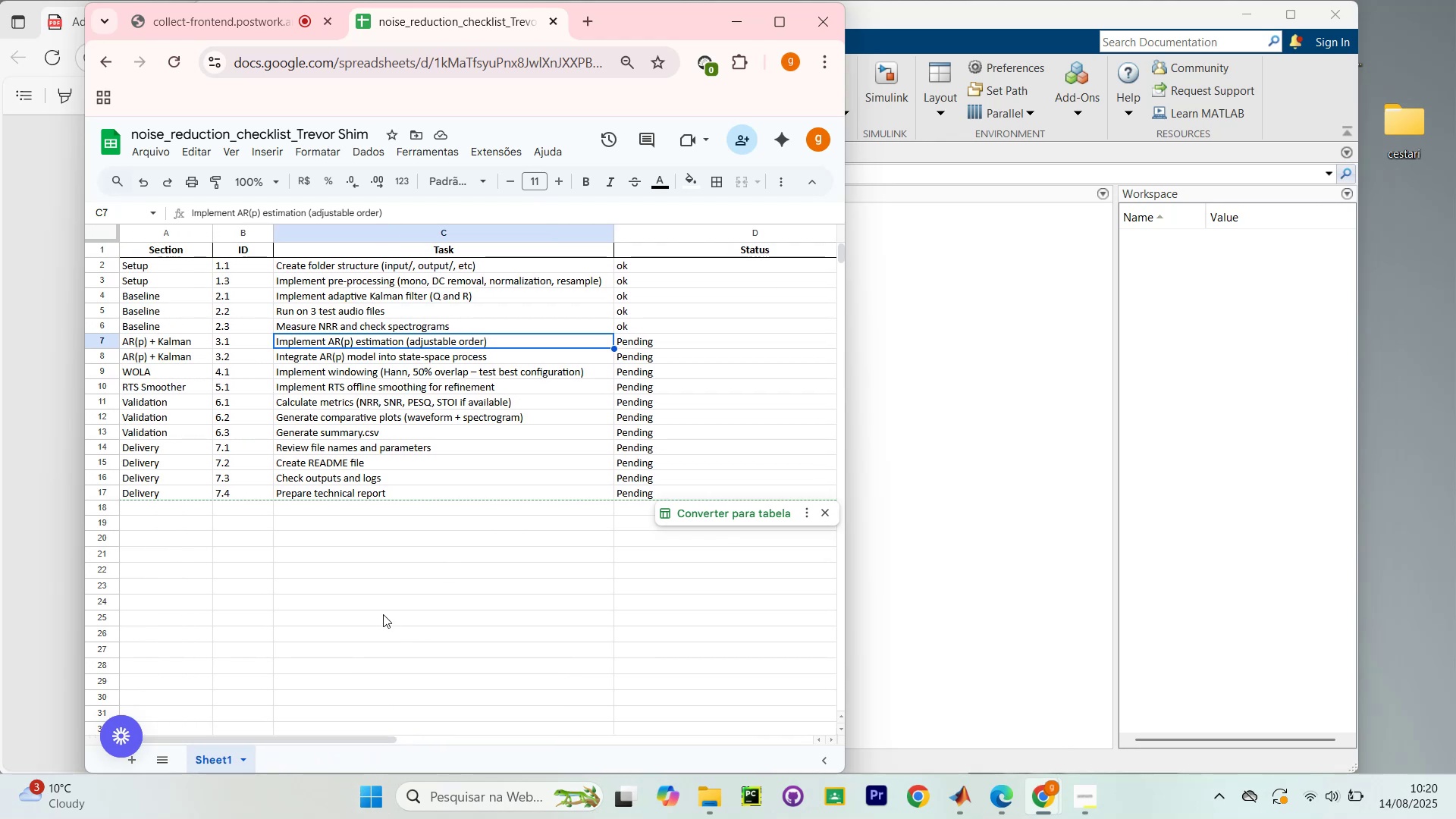 
wait(6.72)
 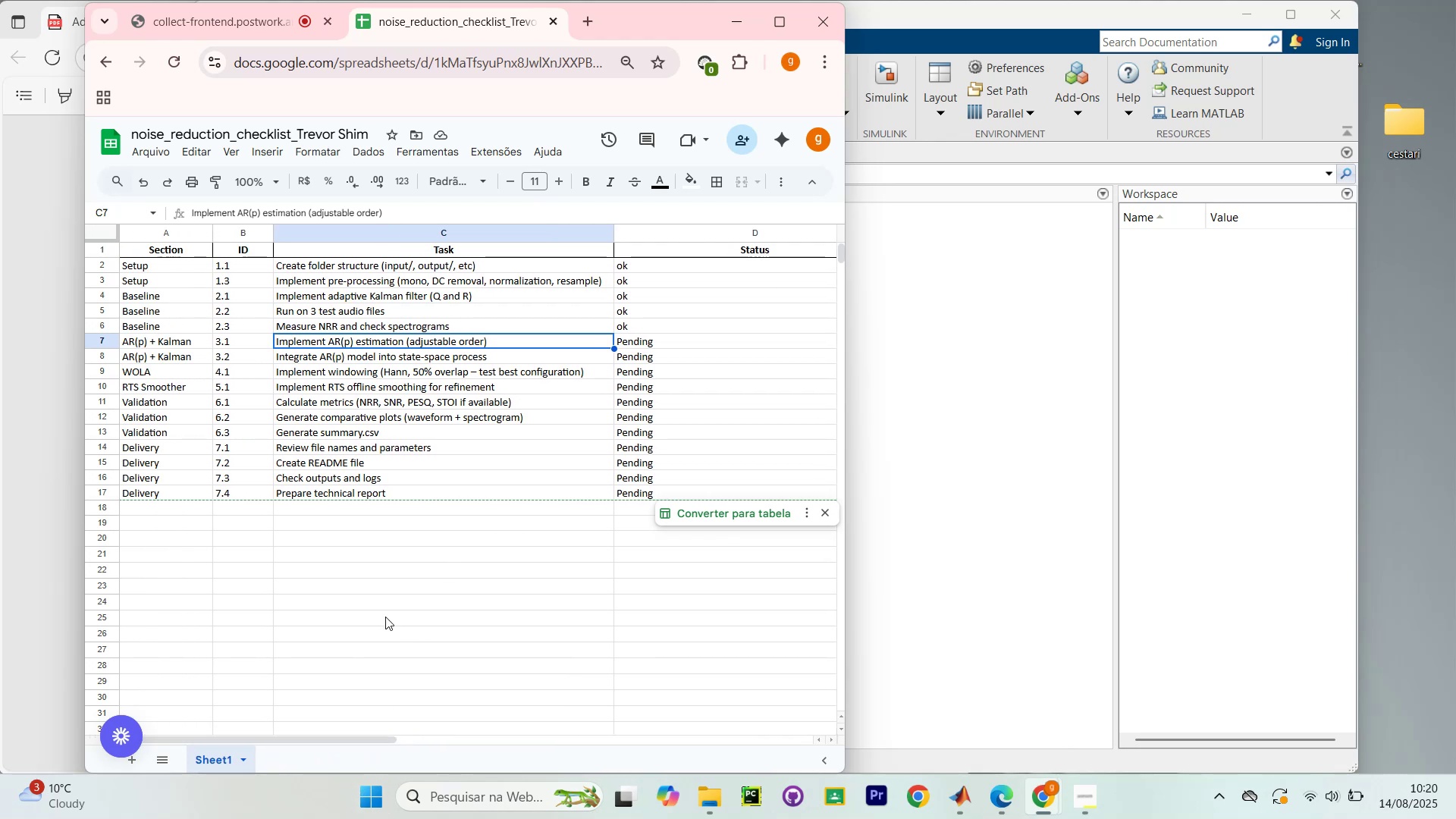 
scroll: coordinate [422, 486], scroll_direction: up, amount: 1.0
 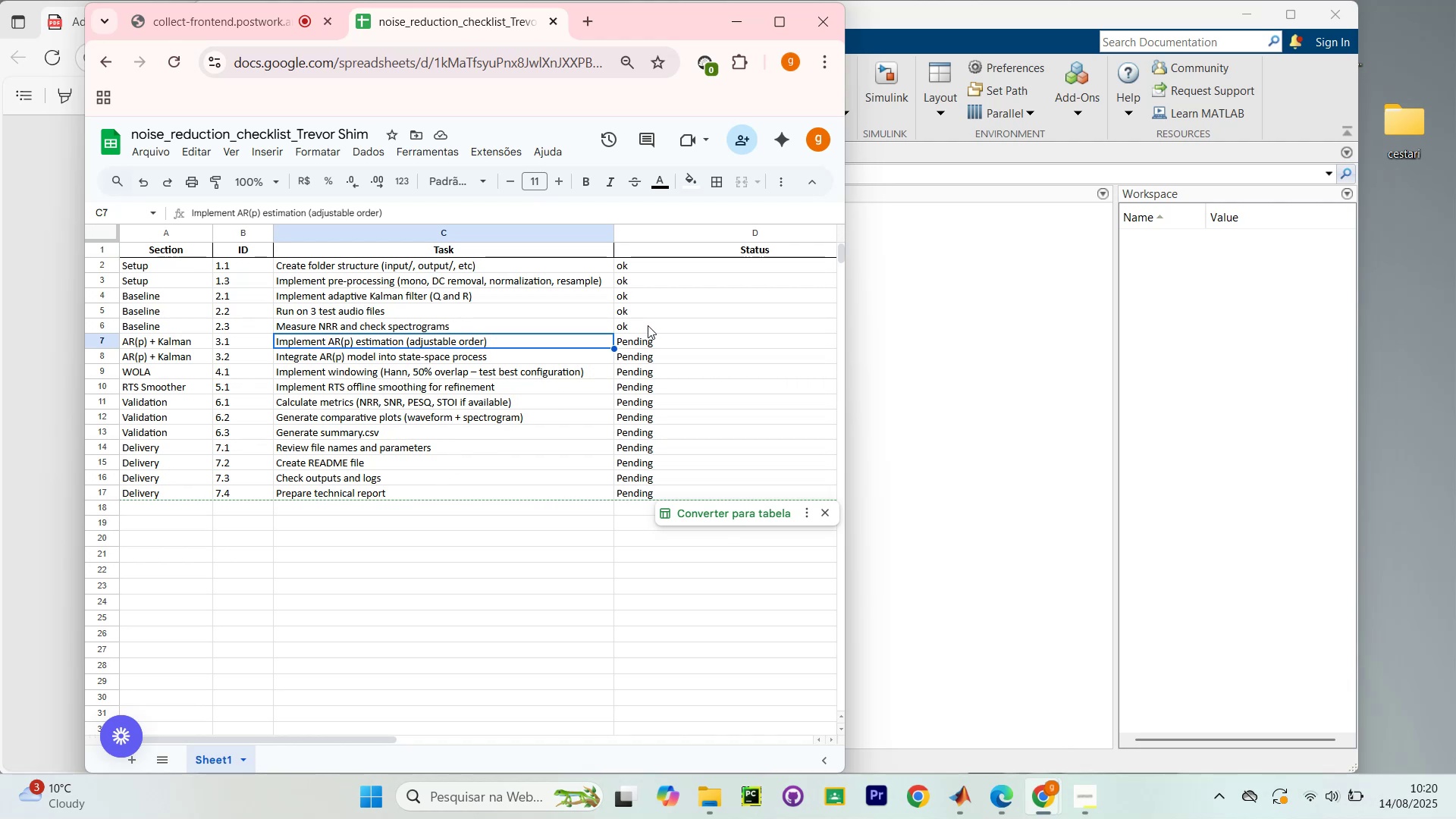 
left_click([648, 340])
 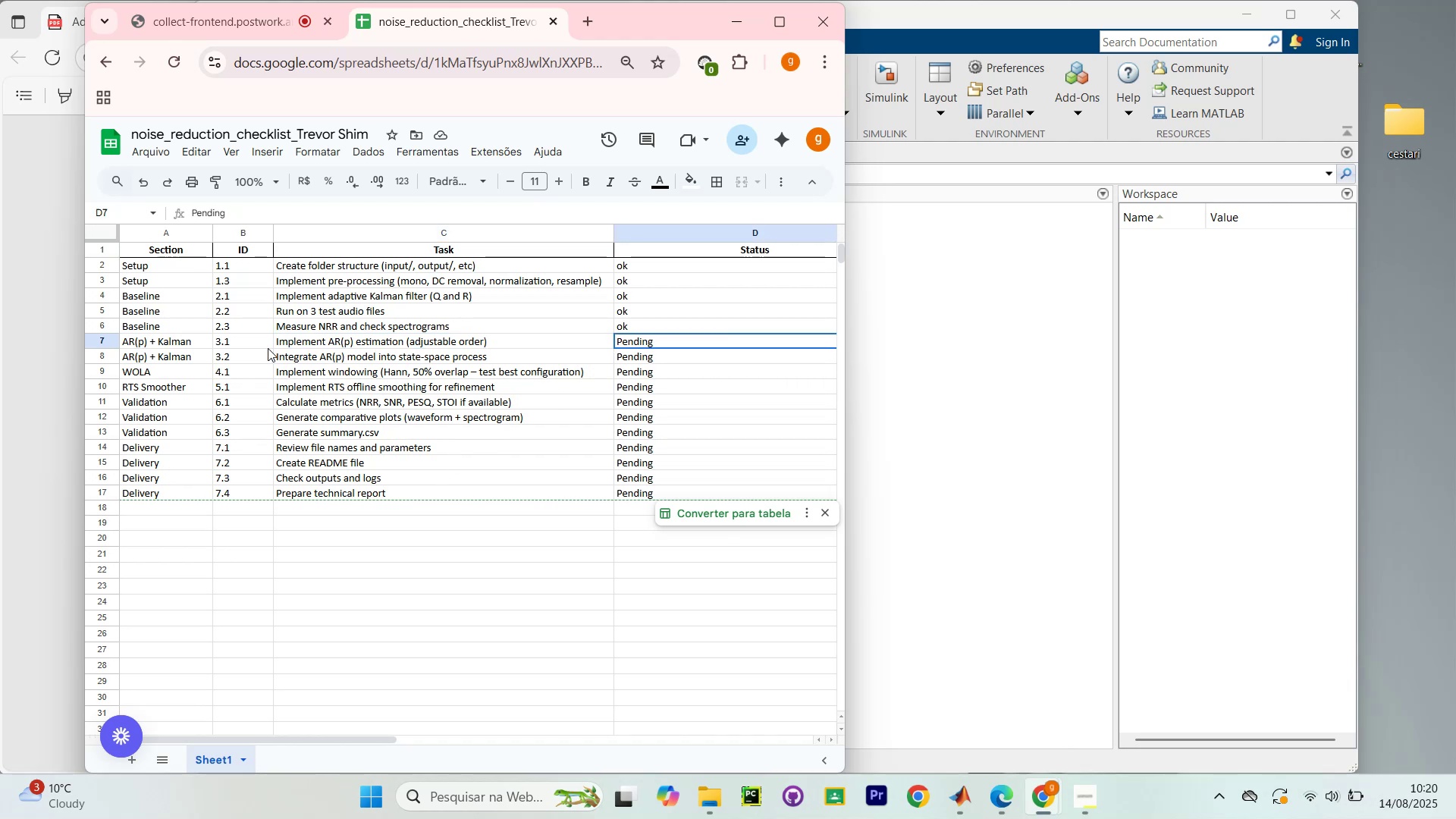 
left_click([266, 346])
 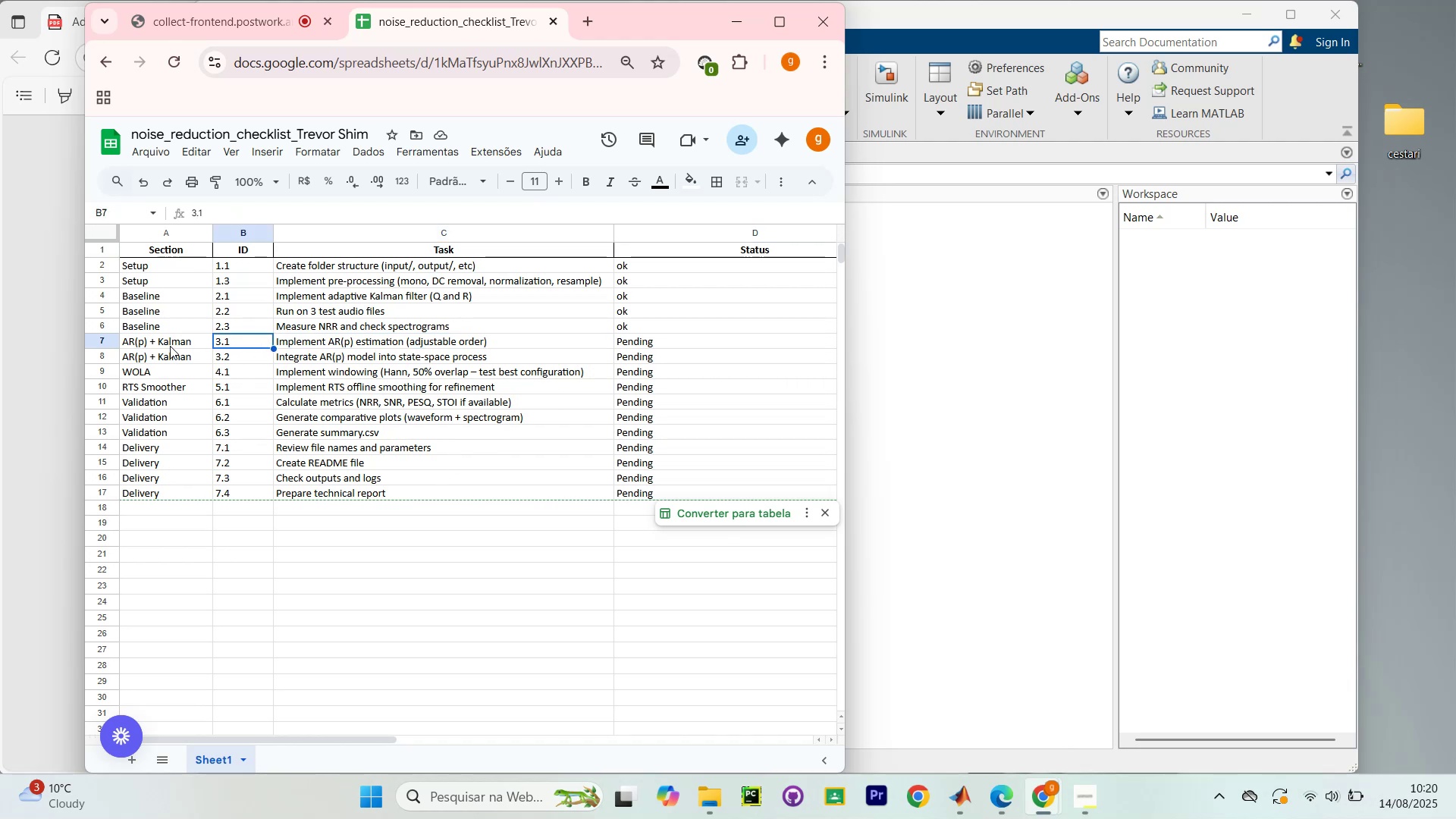 
left_click([168, 344])
 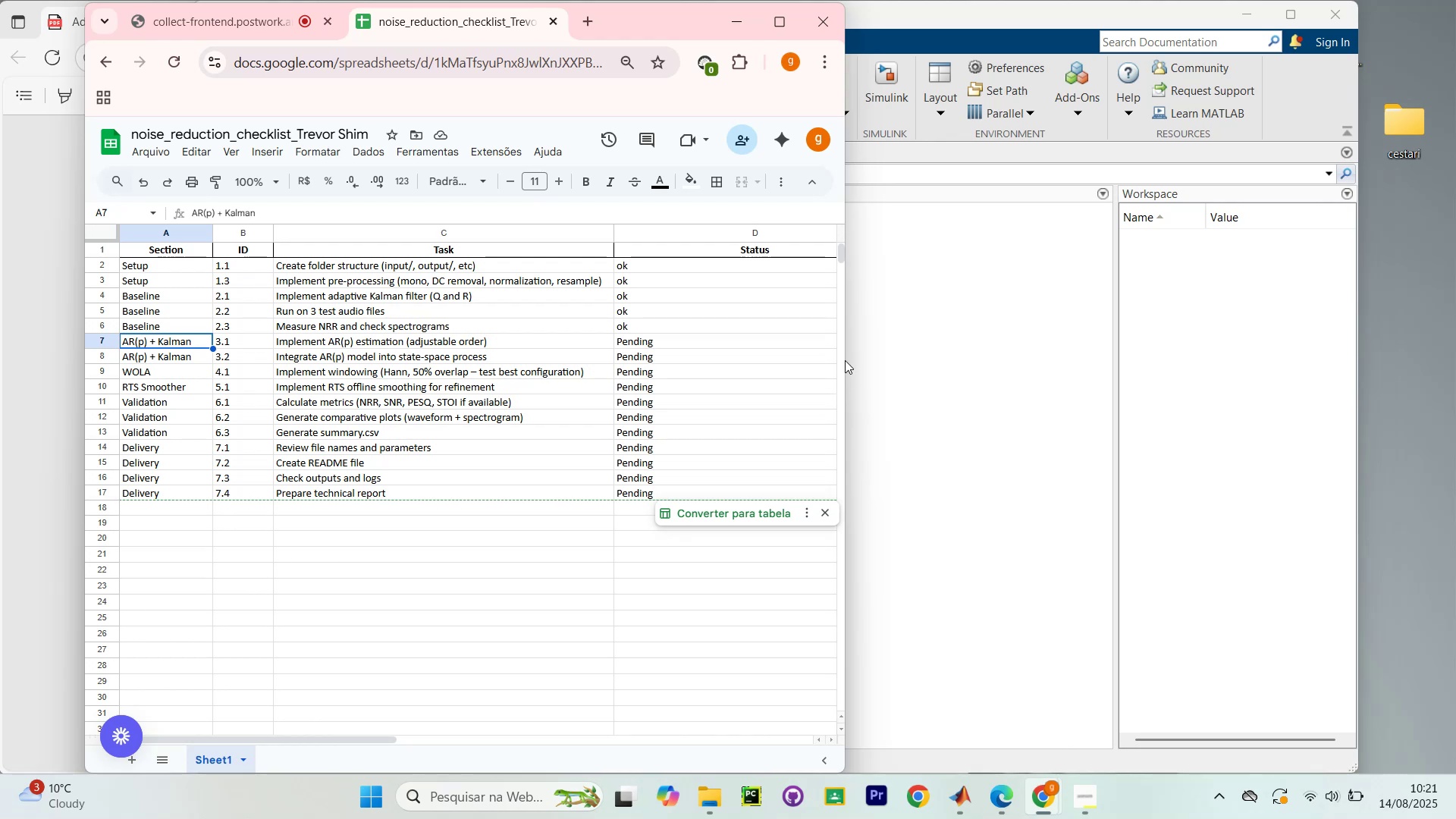 
wait(21.39)
 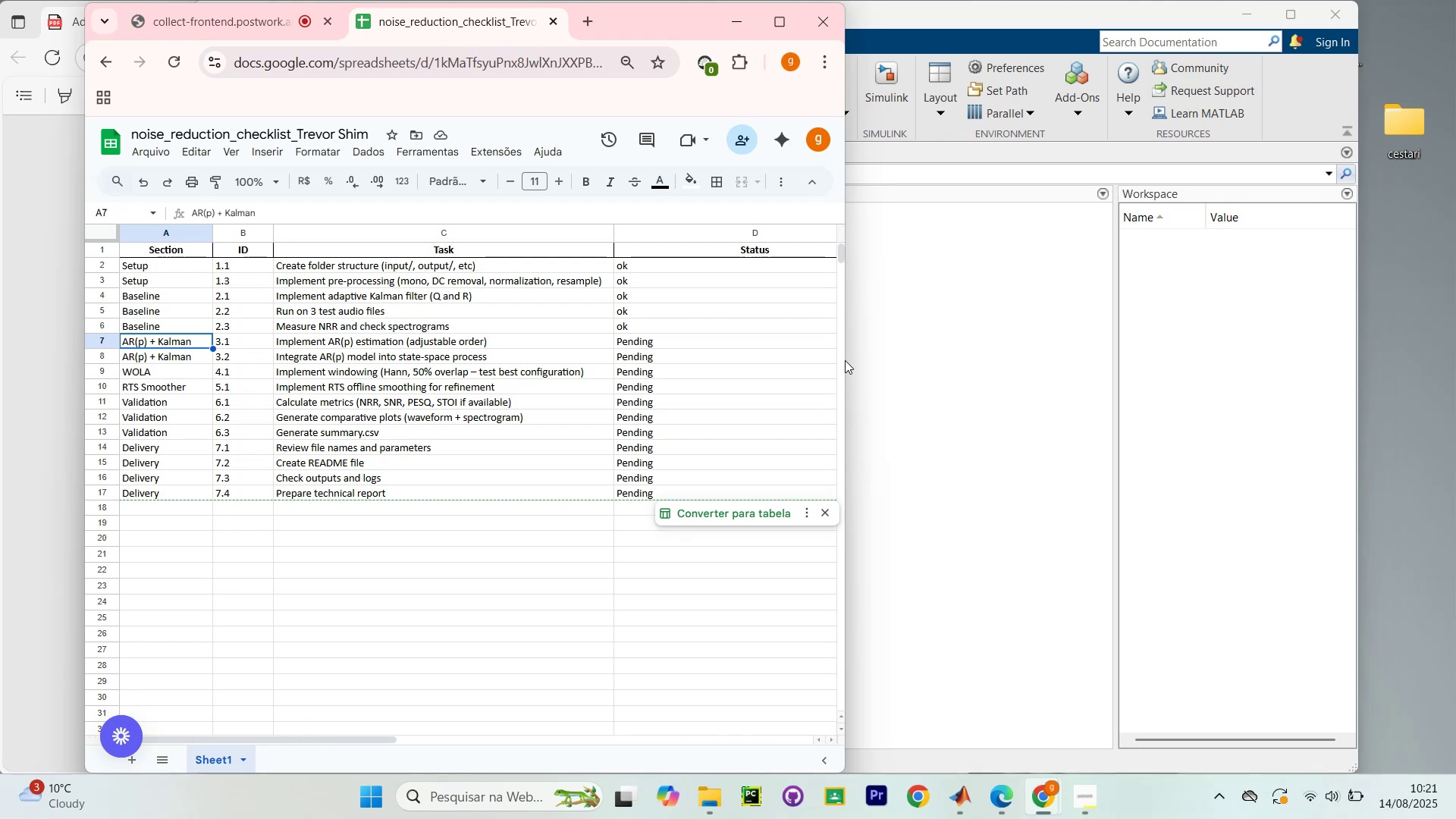 
left_click_drag(start_coordinate=[331, 734], to_coordinate=[199, 764])
 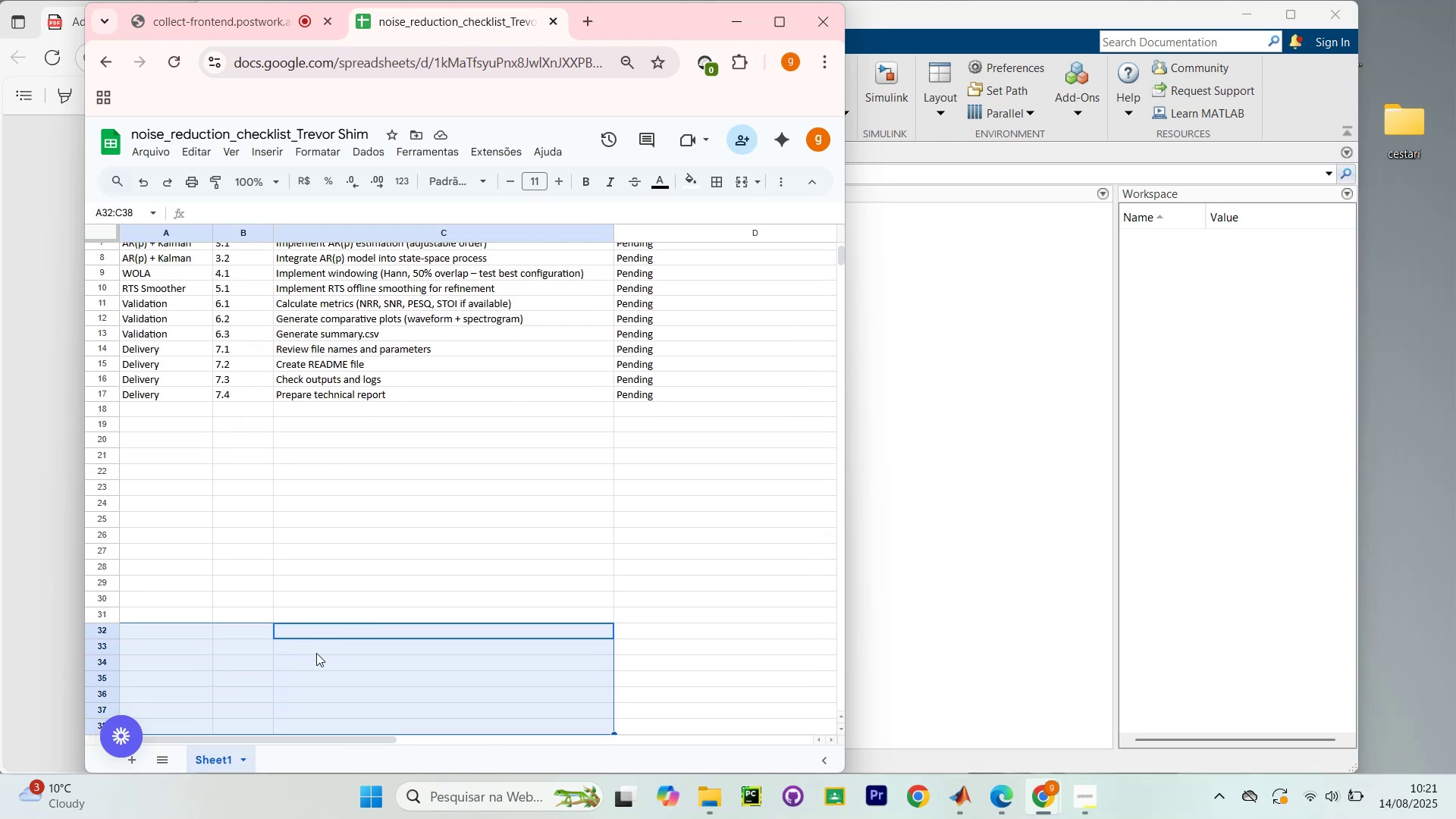 
scroll: coordinate [329, 504], scroll_direction: up, amount: 3.0
 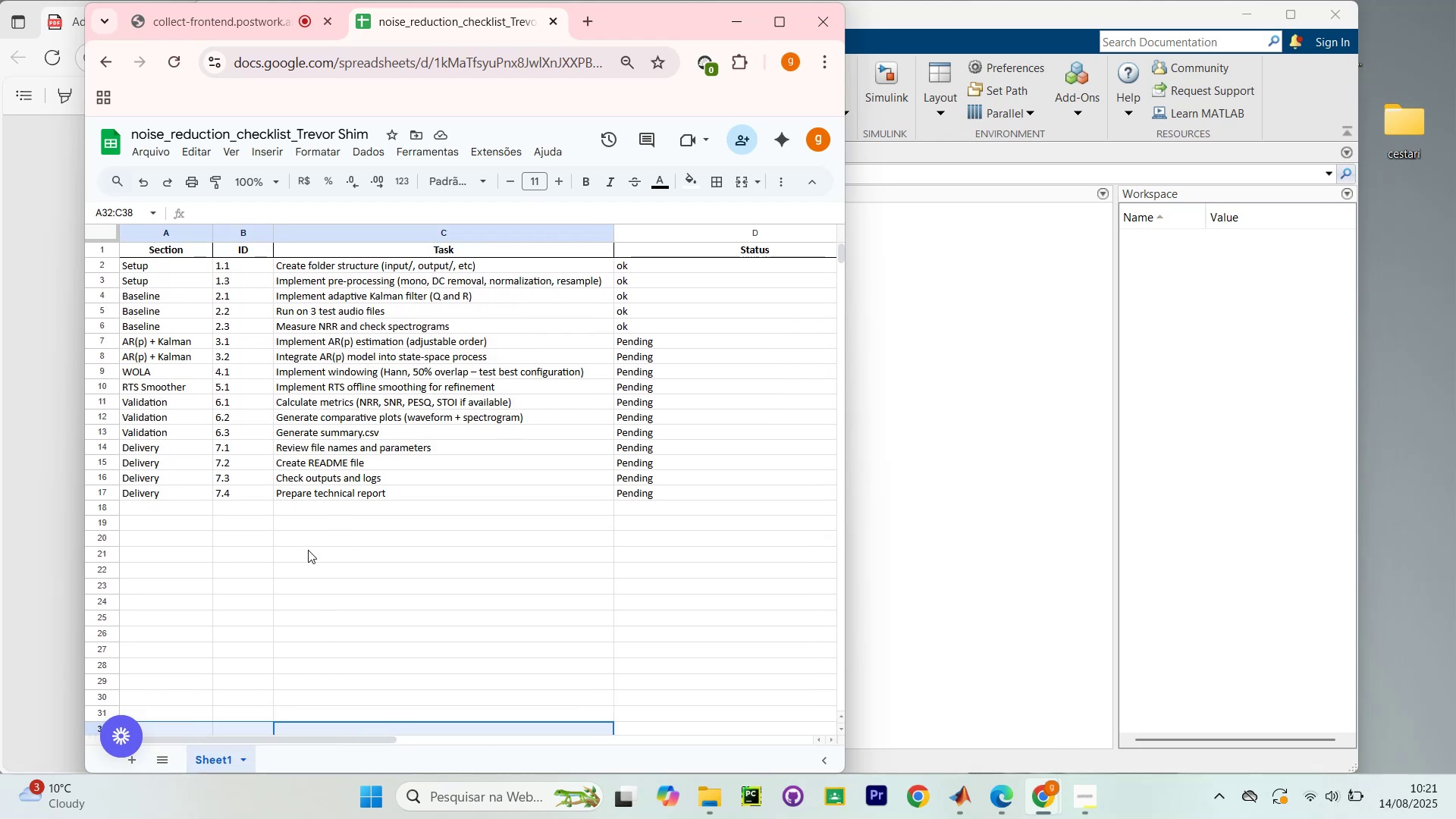 
left_click([308, 550])
 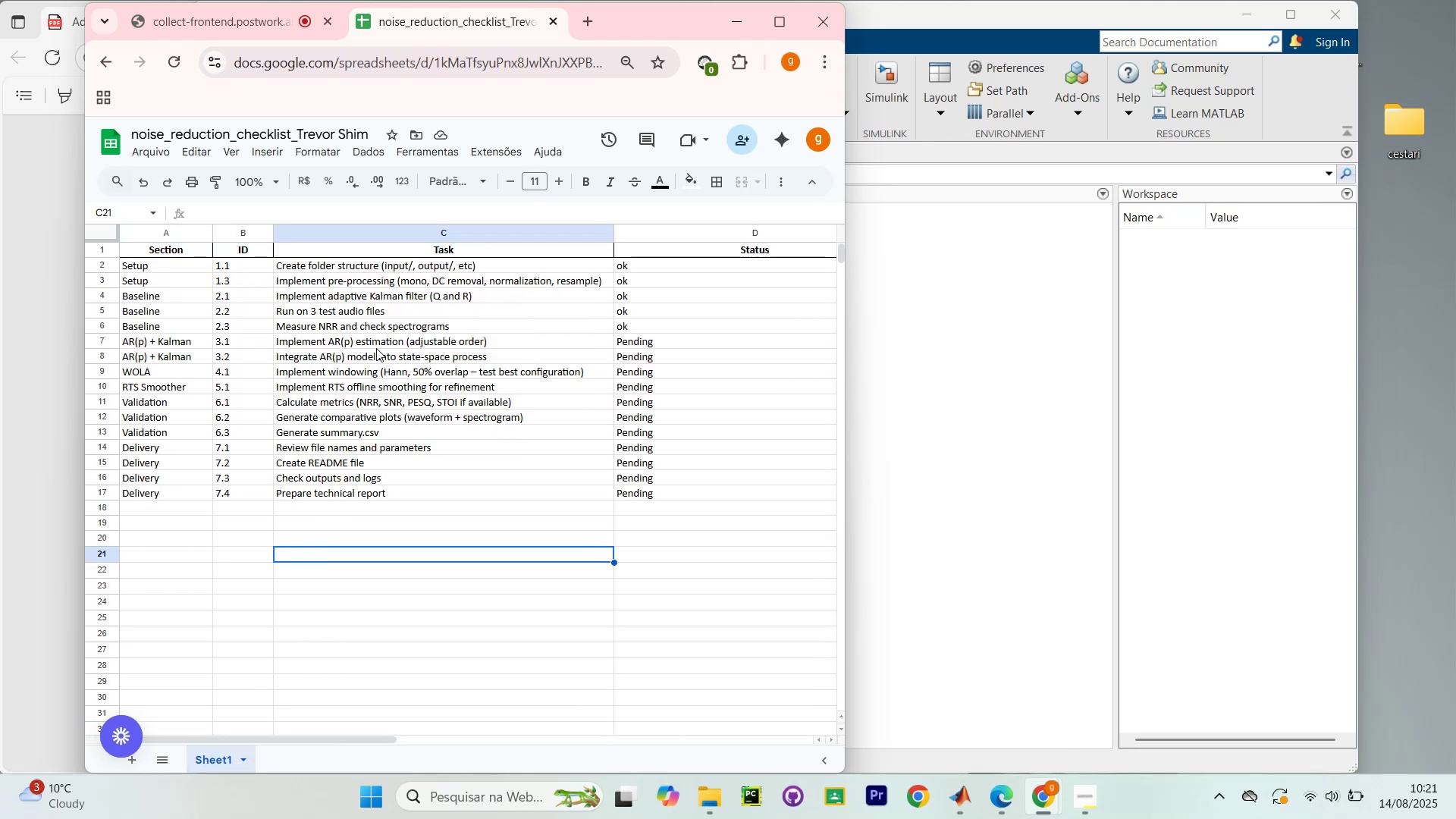 
left_click([366, 340])
 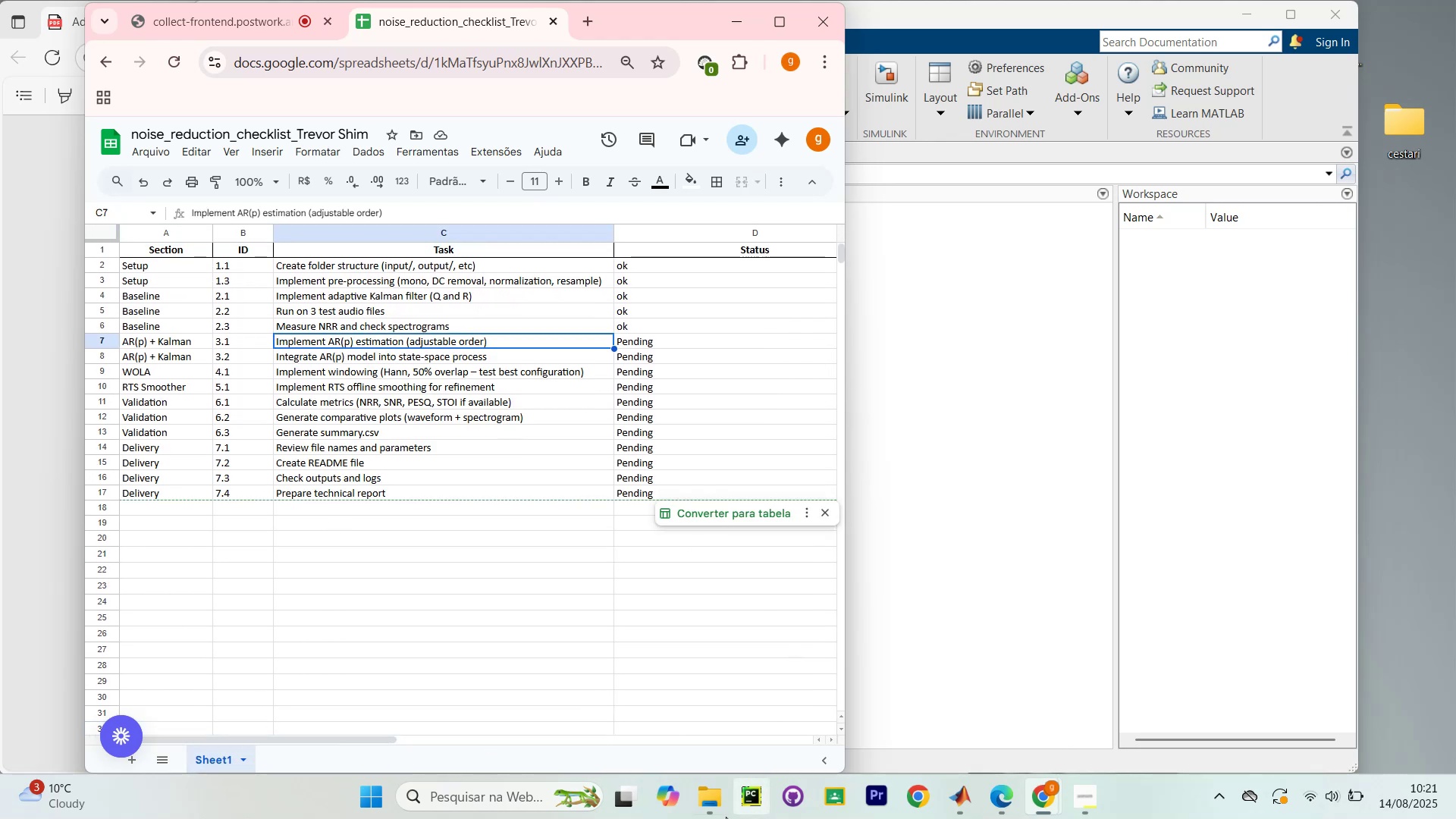 
left_click([704, 803])
 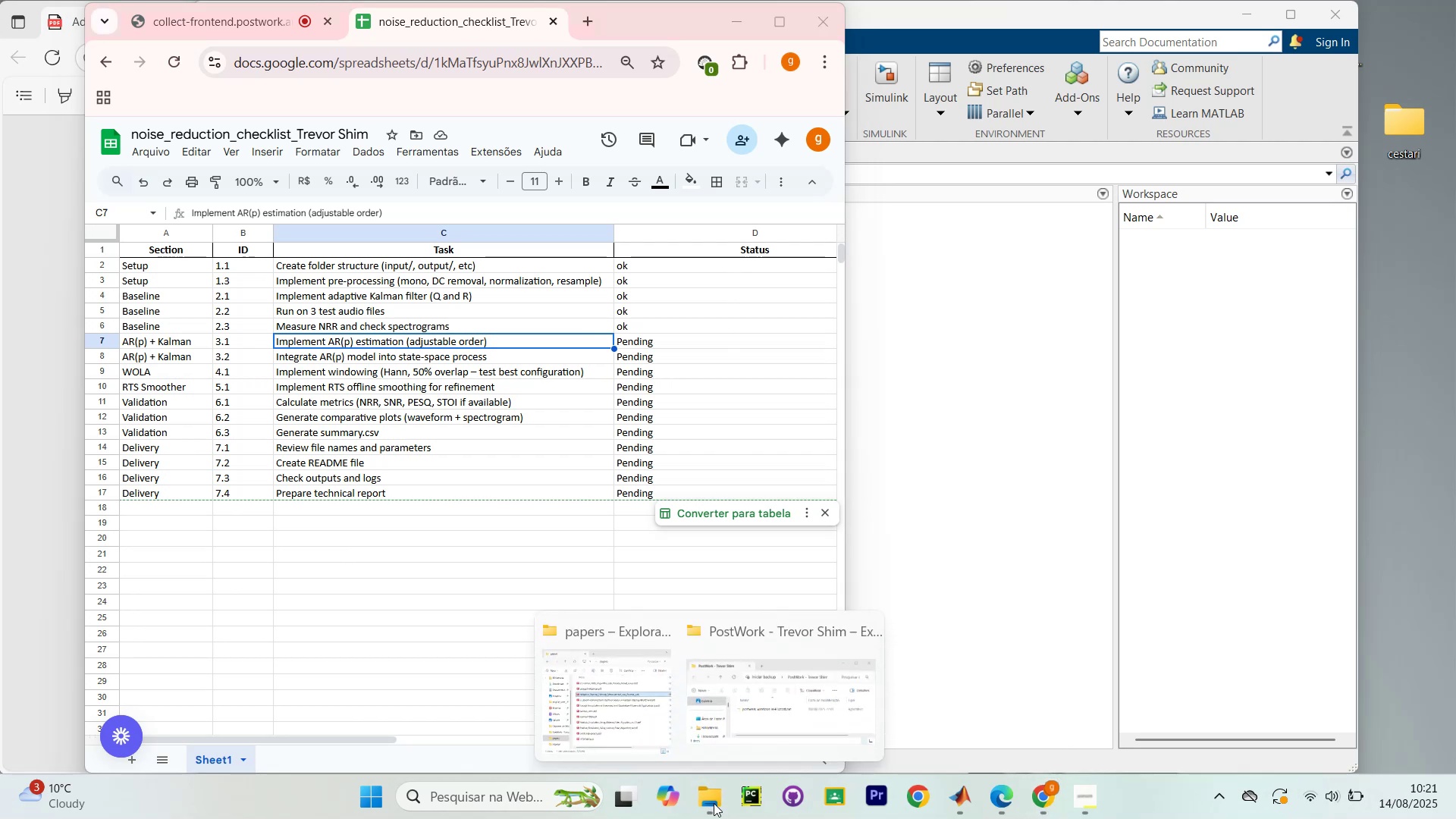 
wait(5.12)
 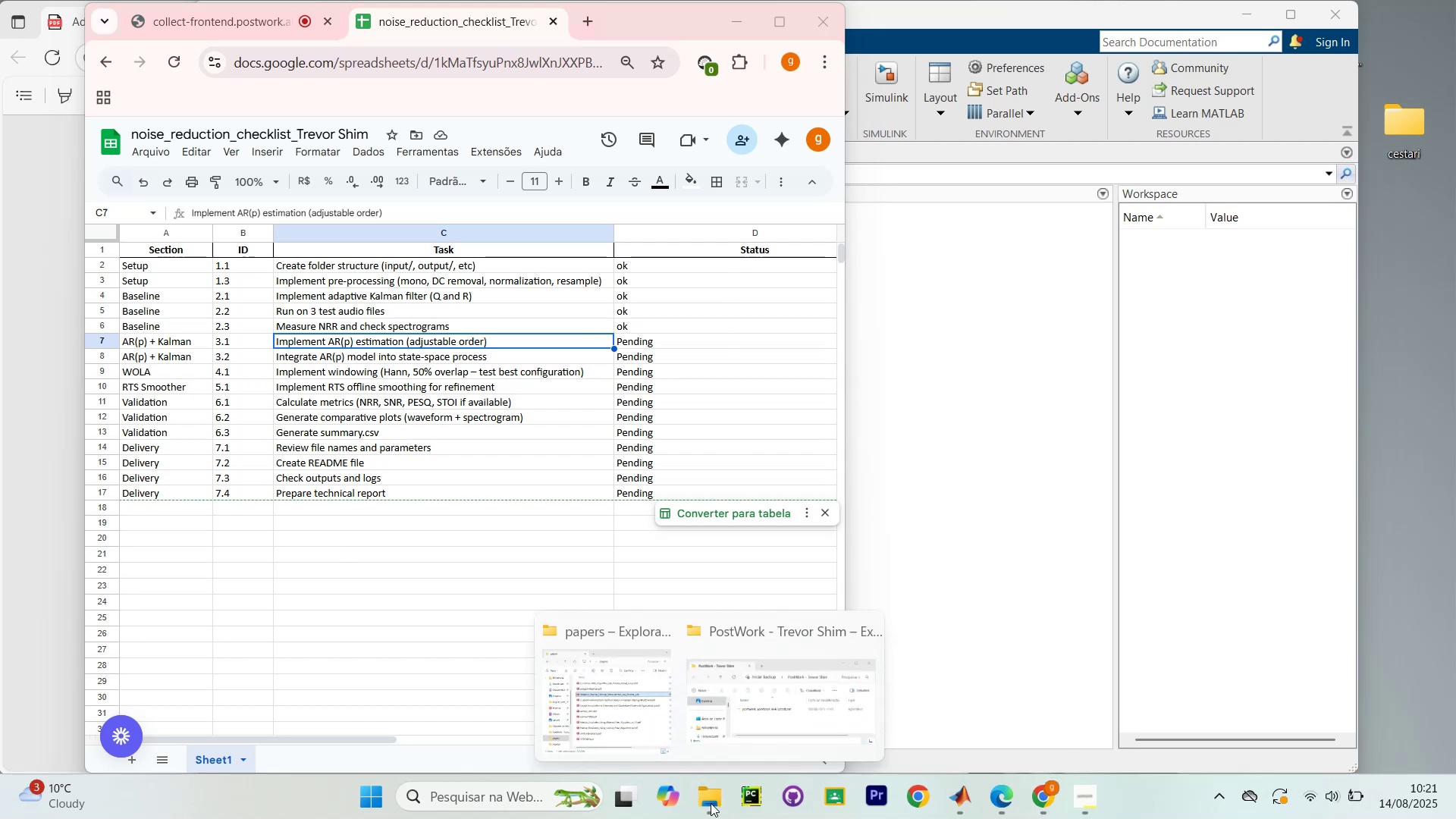 
left_click([651, 715])
 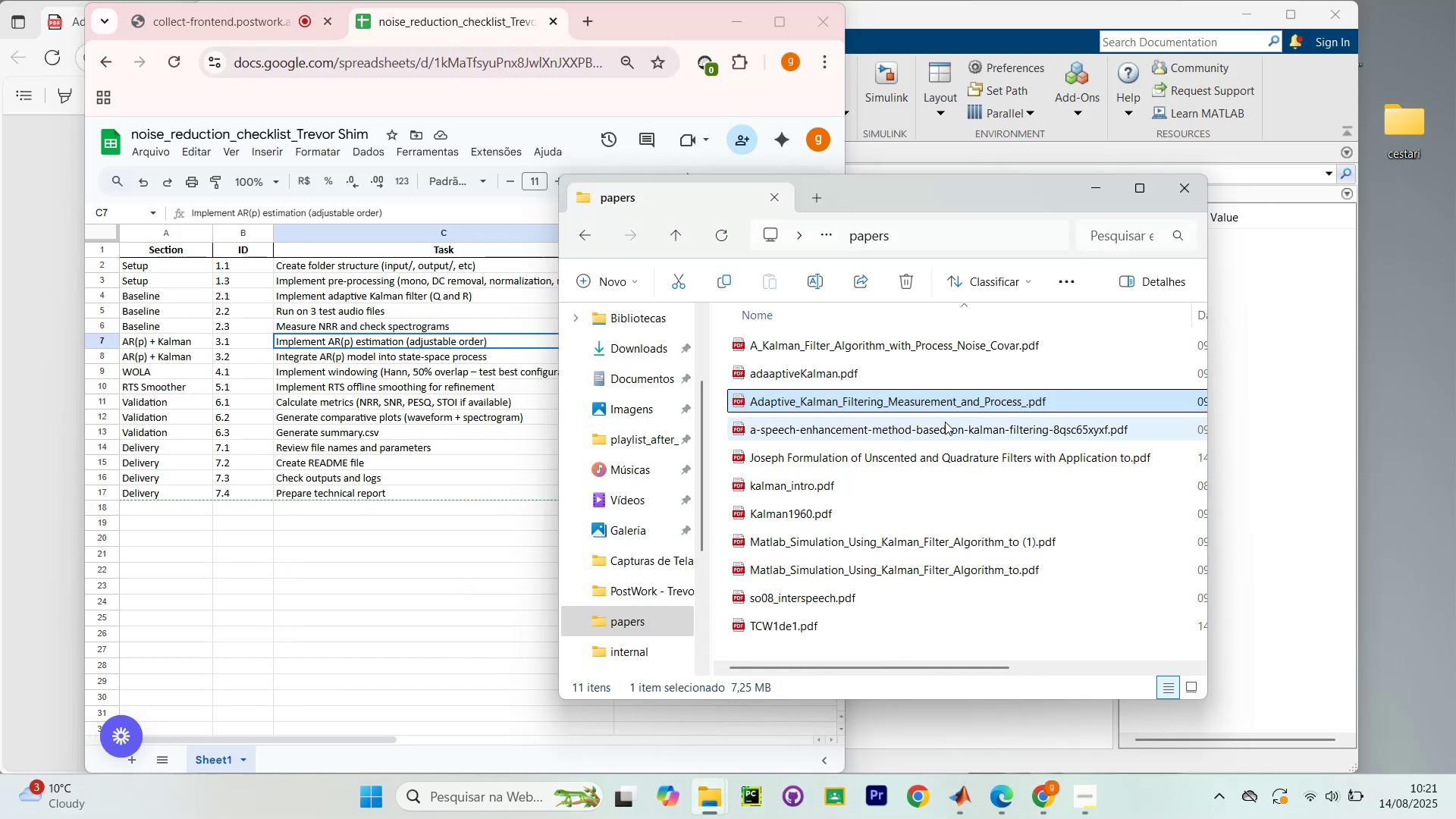 
scroll: coordinate [924, 453], scroll_direction: up, amount: 2.0
 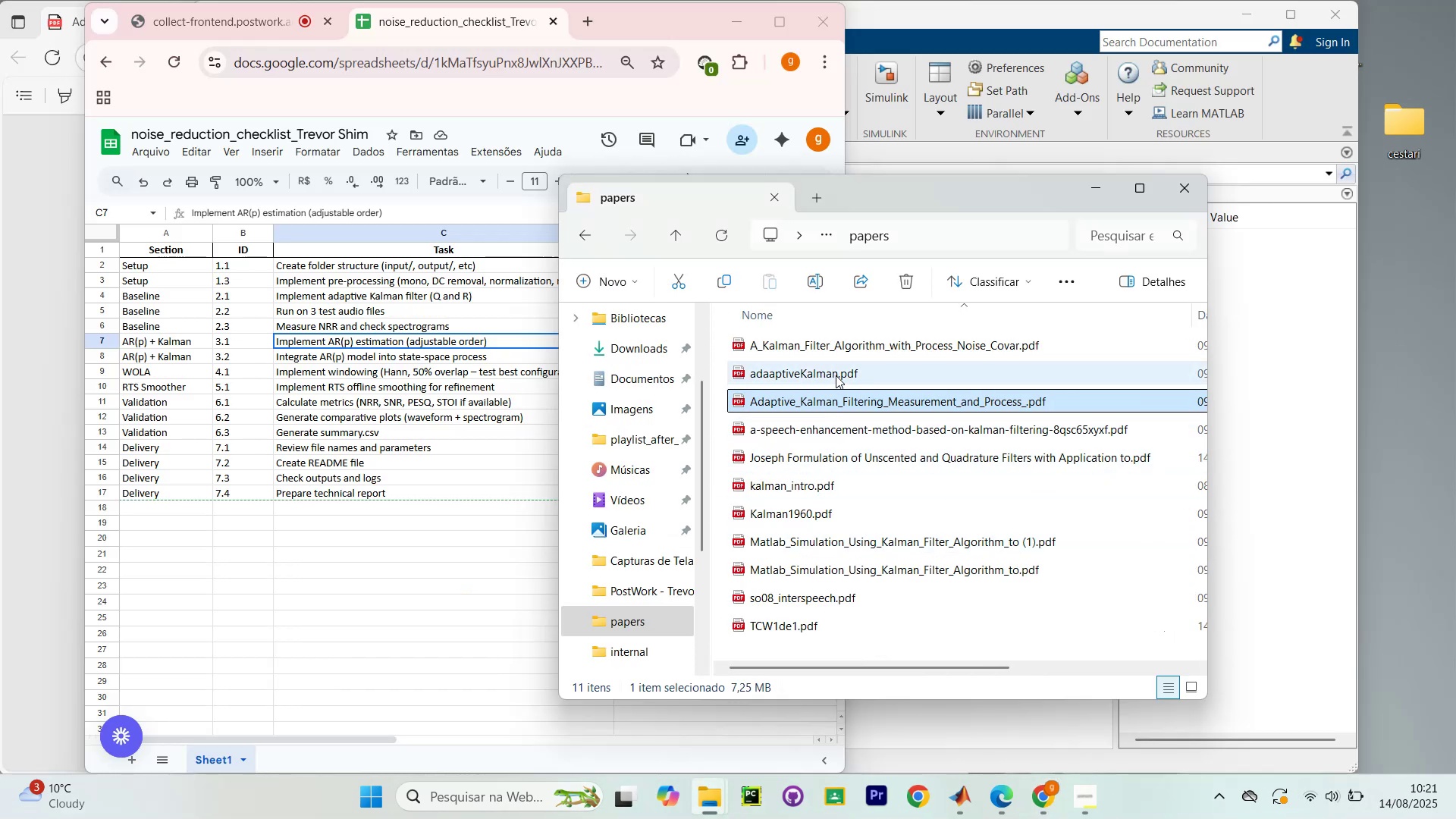 
left_click([834, 374])
 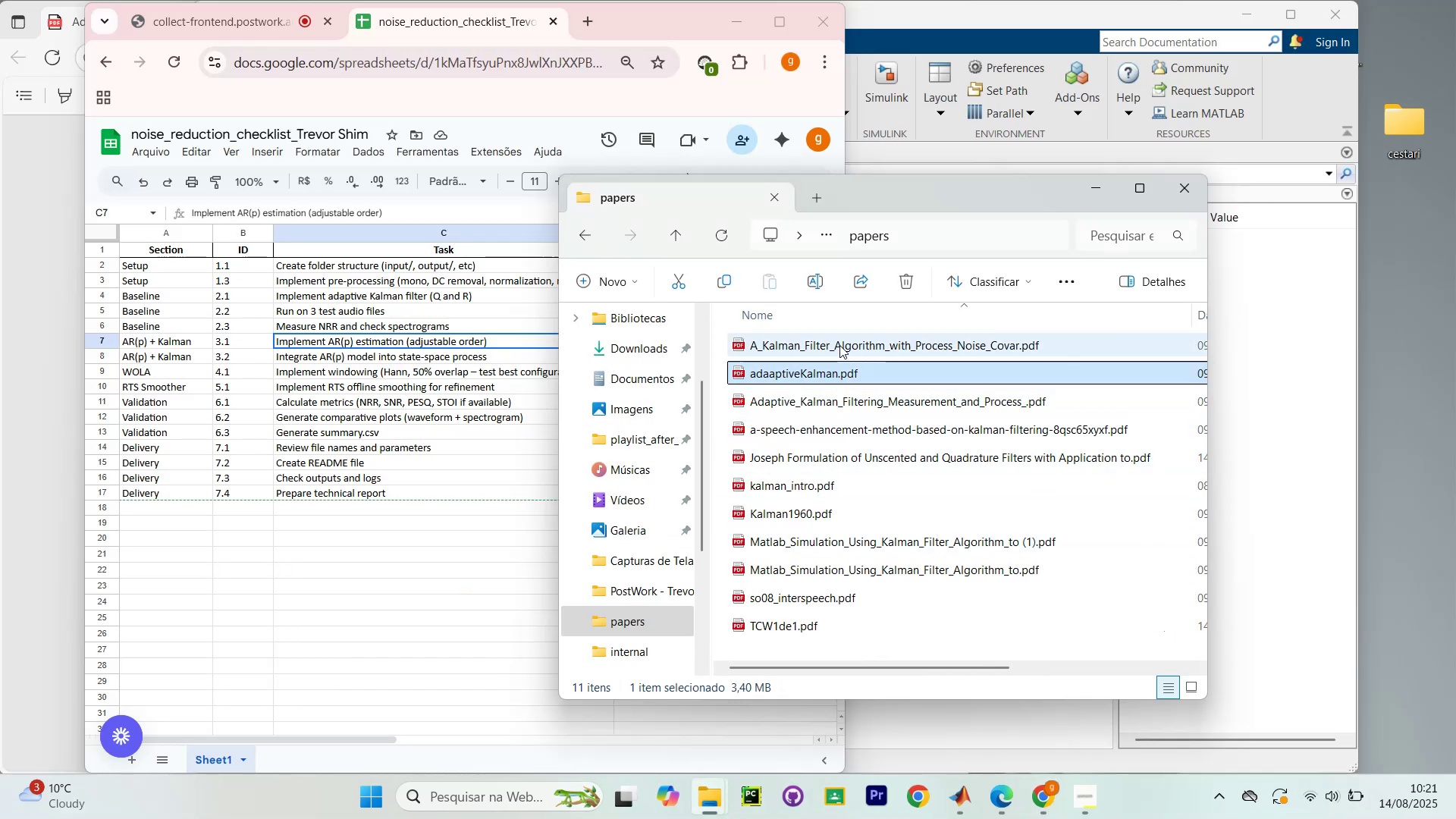 
left_click([839, 345])
 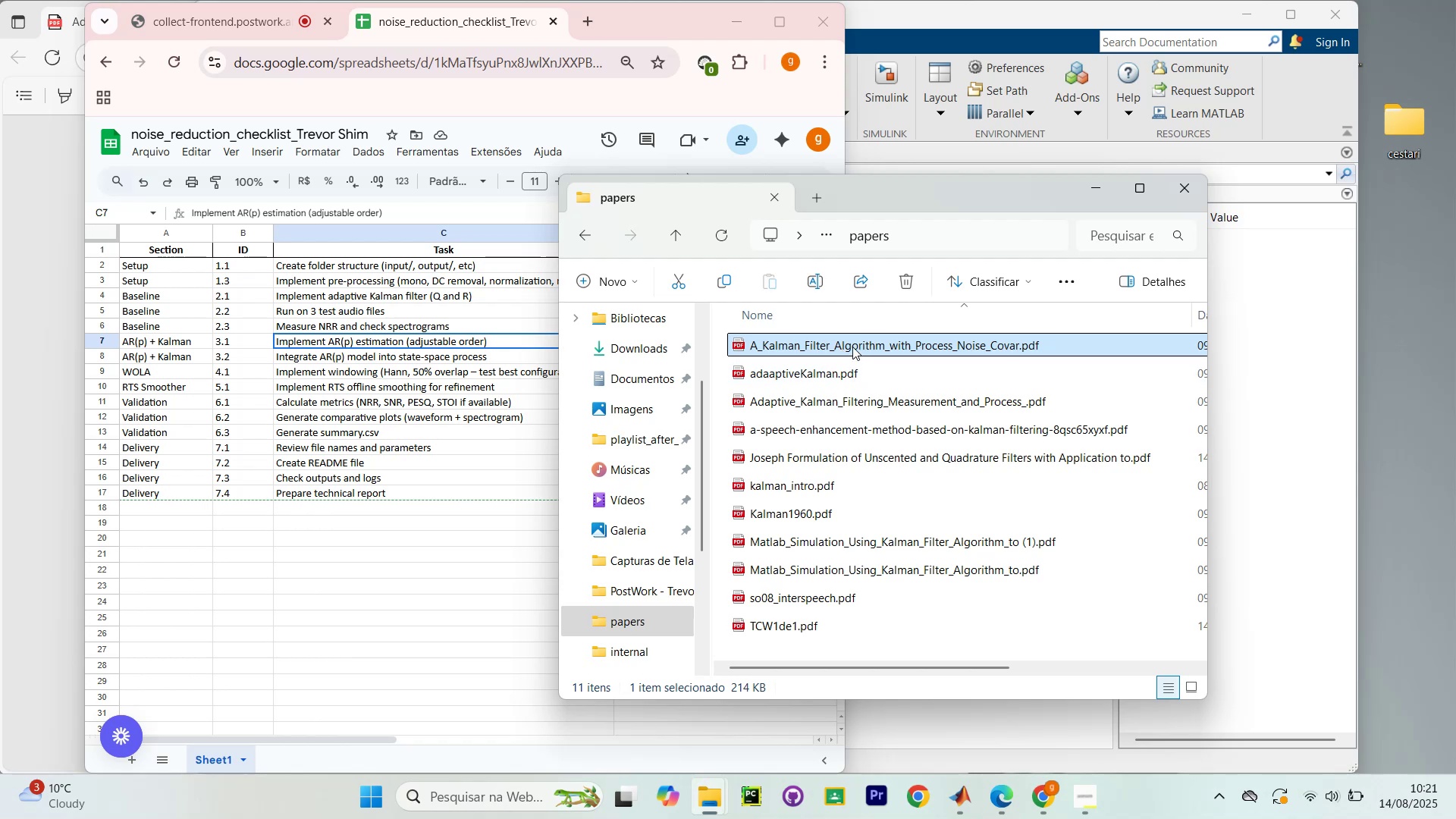 
double_click([852, 346])
 